 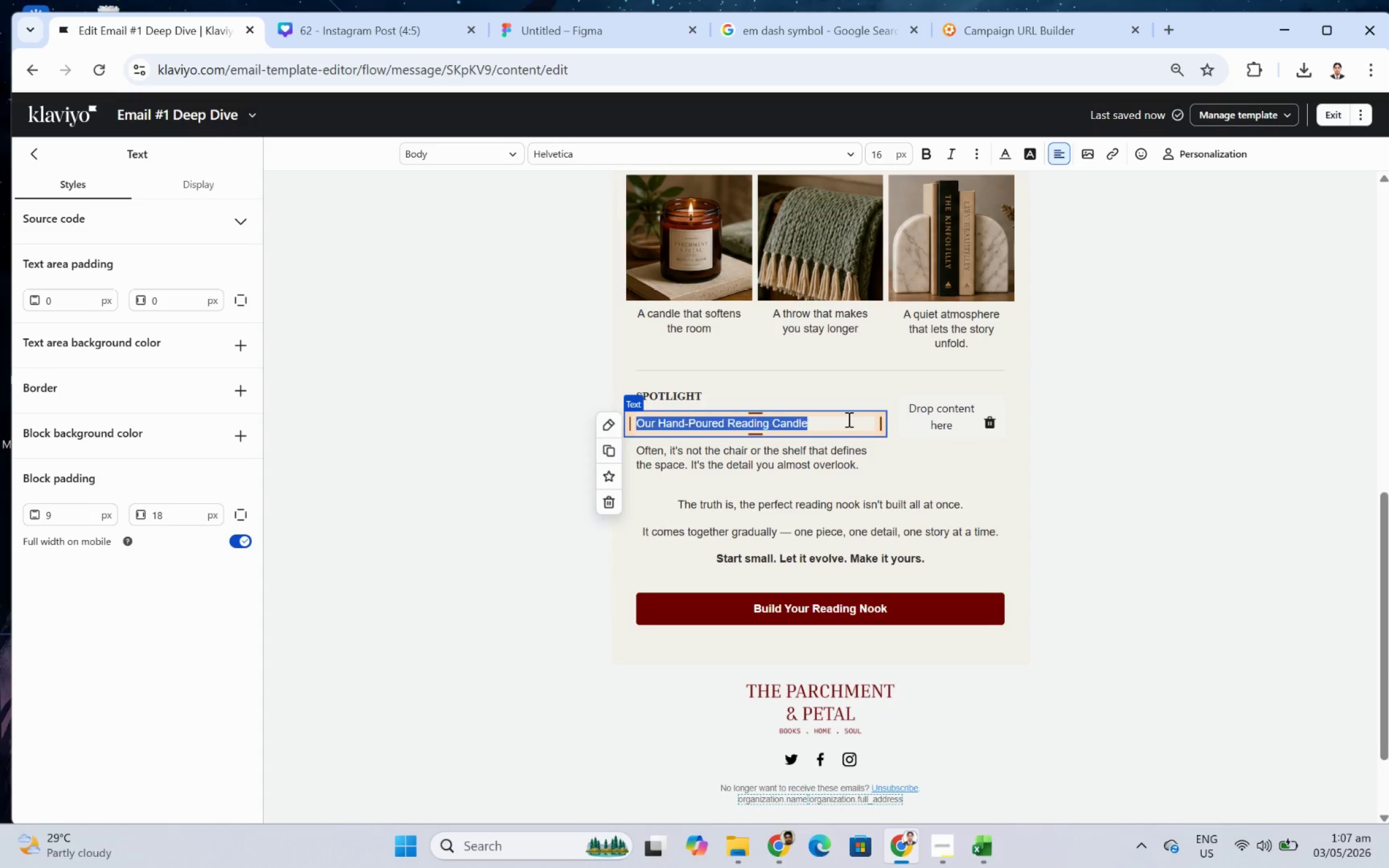 
triple_click([847, 419])
 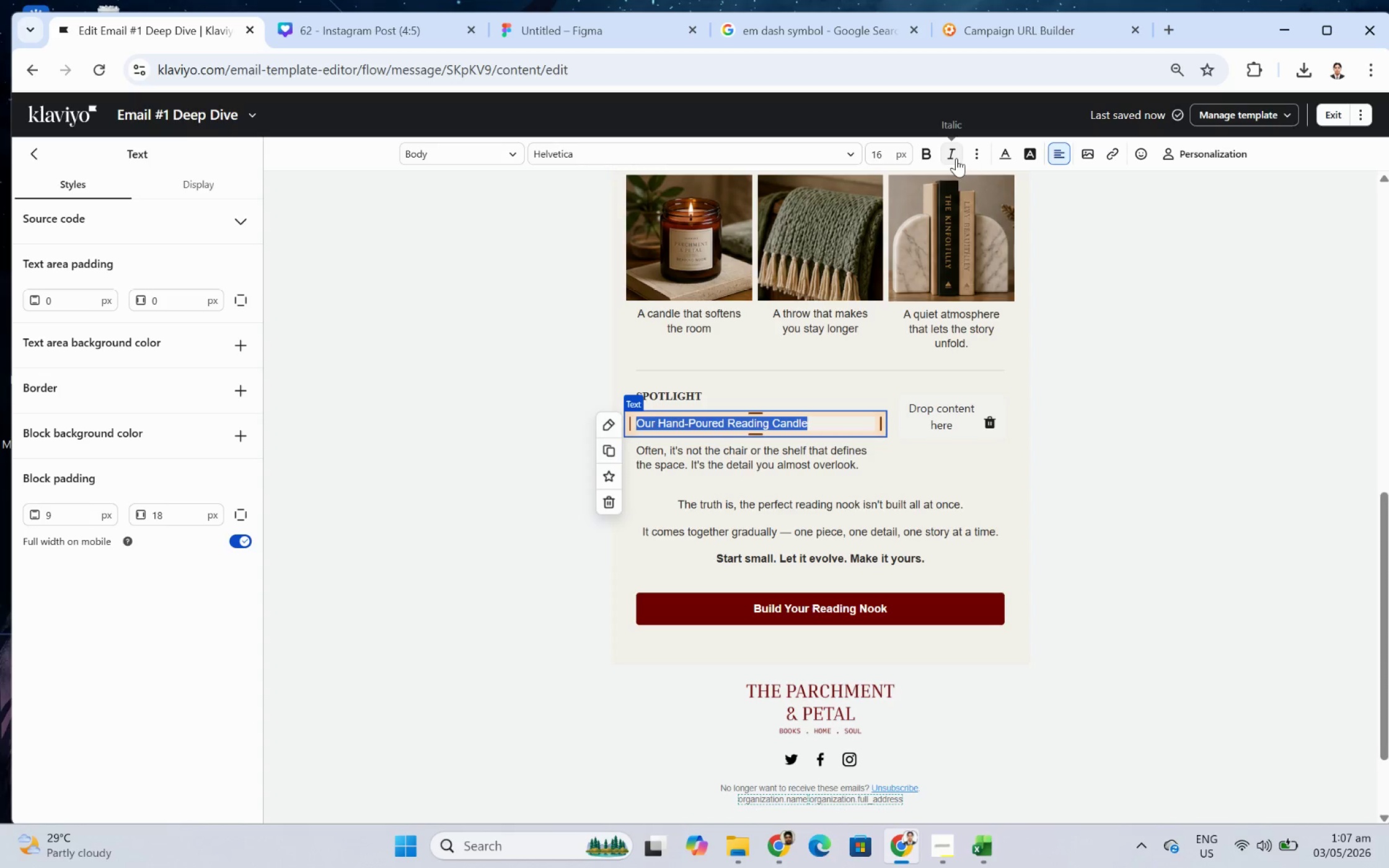 
double_click([888, 153])
 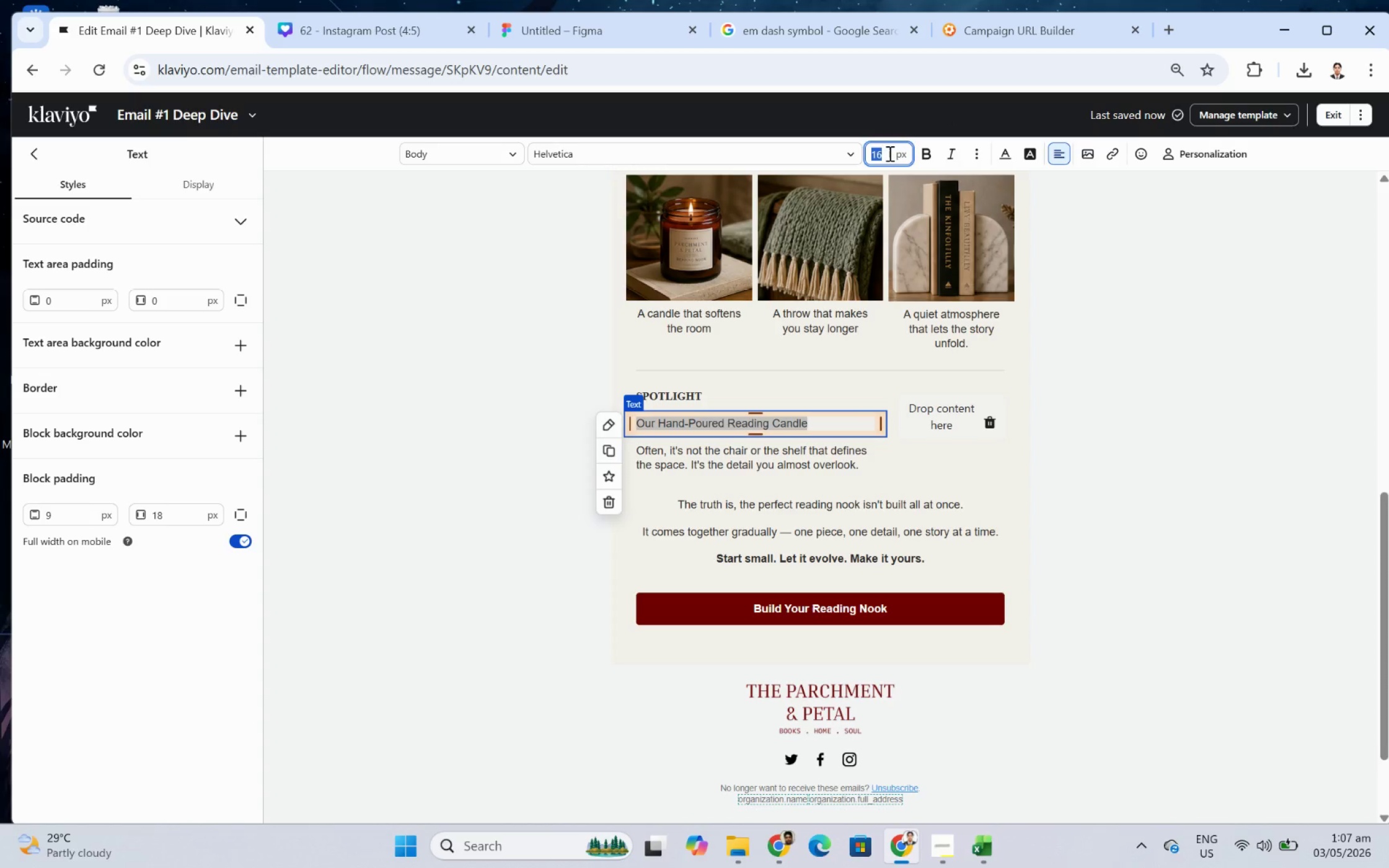 
key(Numpad2)
 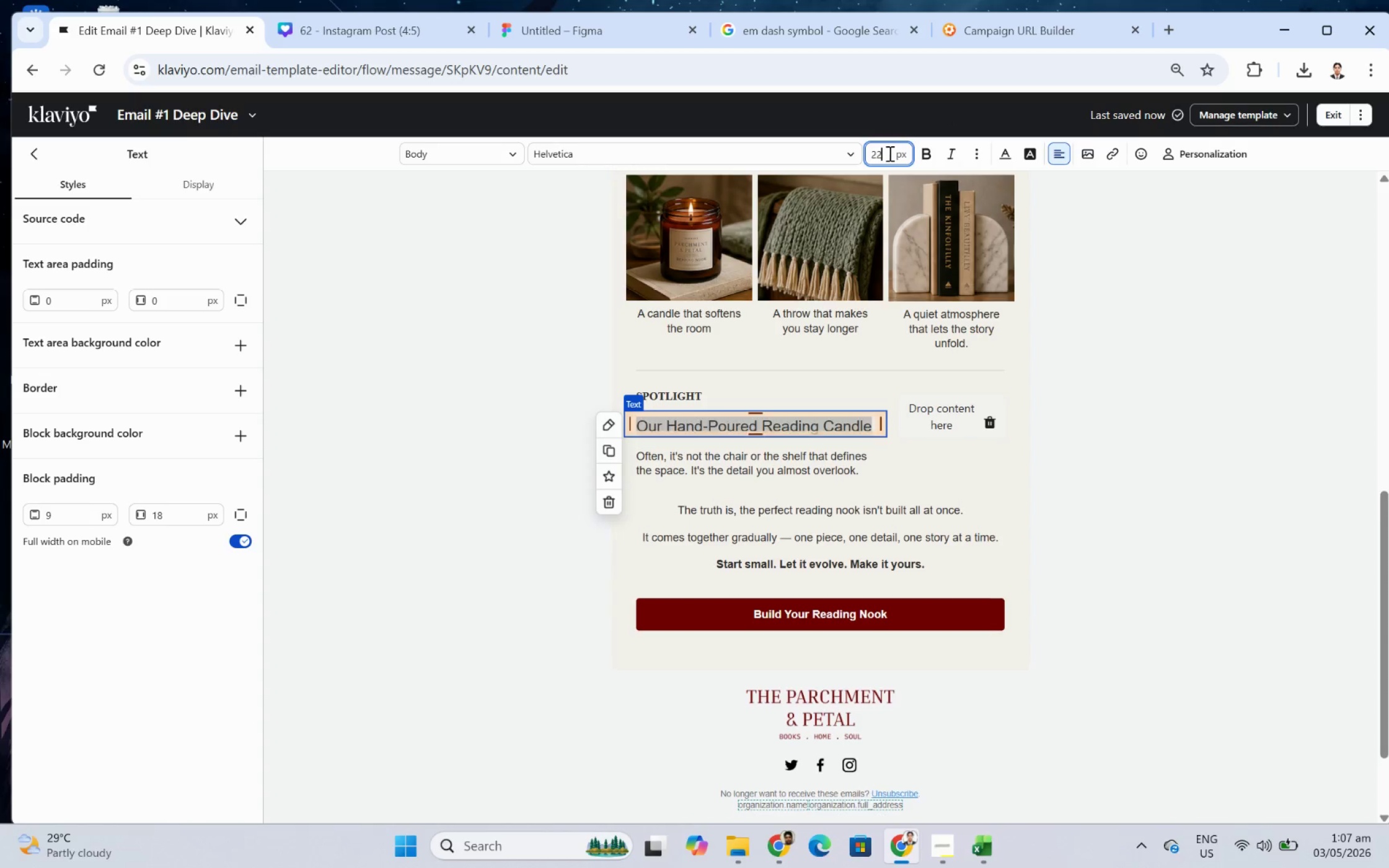 
key(Numpad2)
 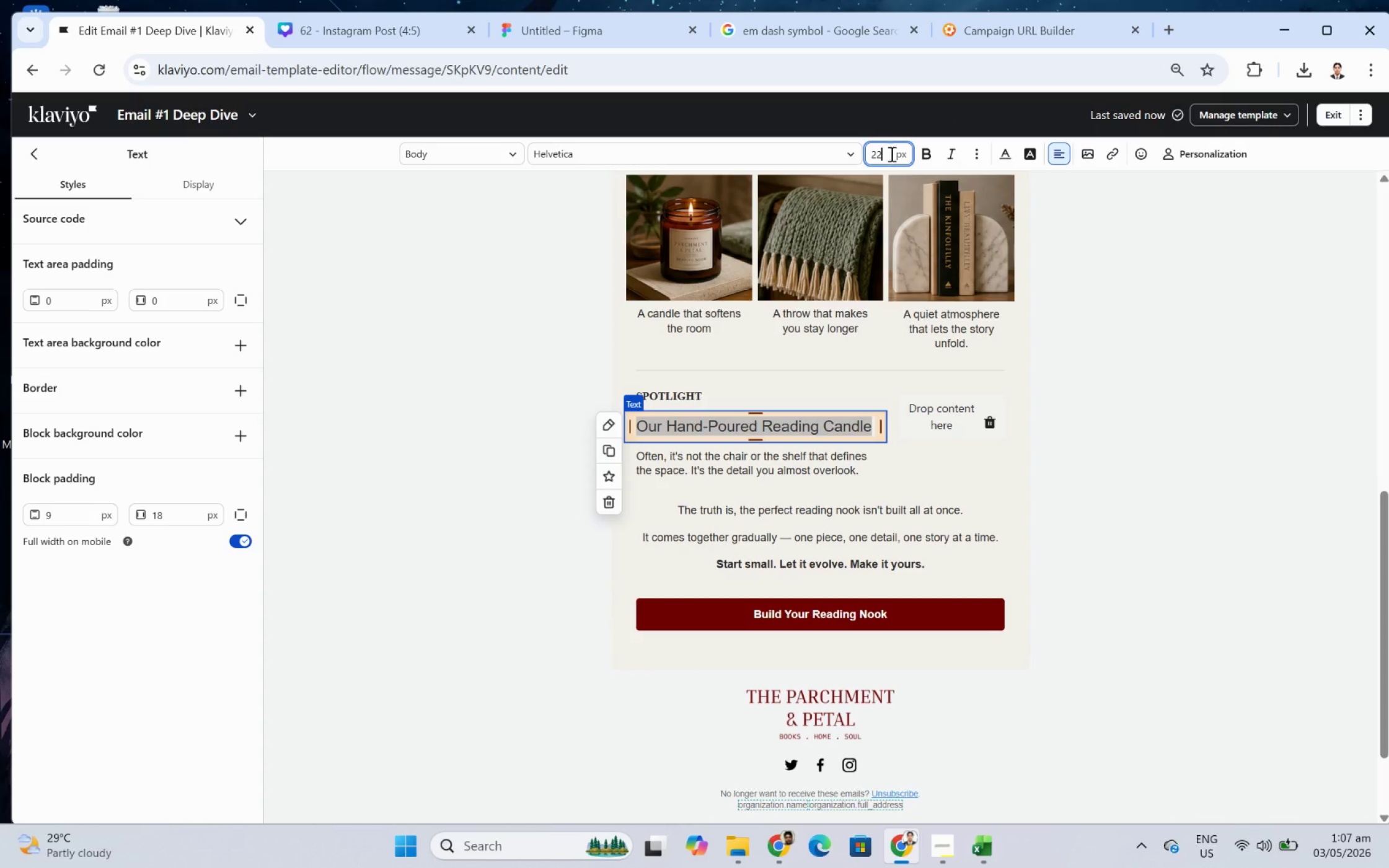 
left_click([932, 157])
 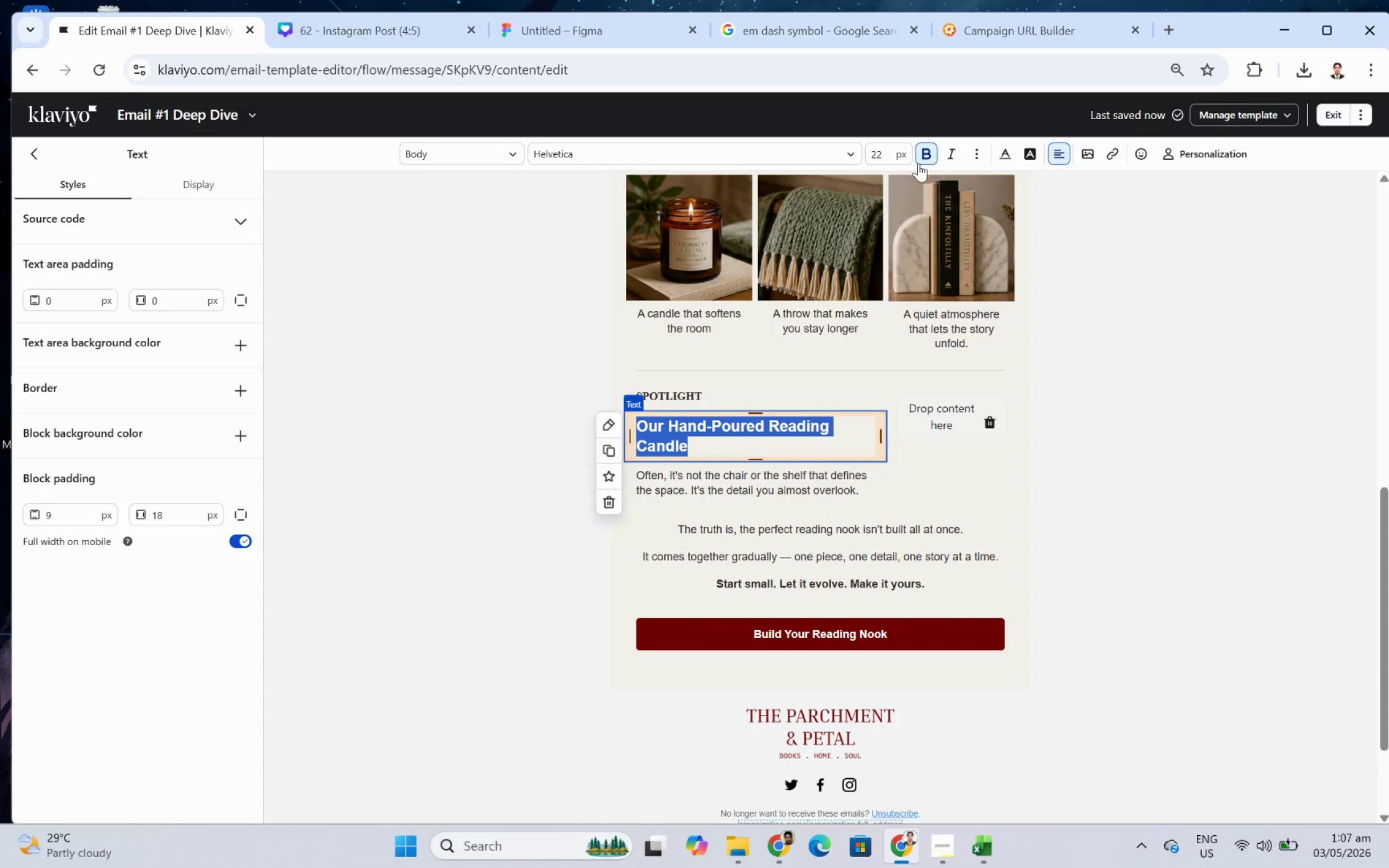 
double_click([889, 152])
 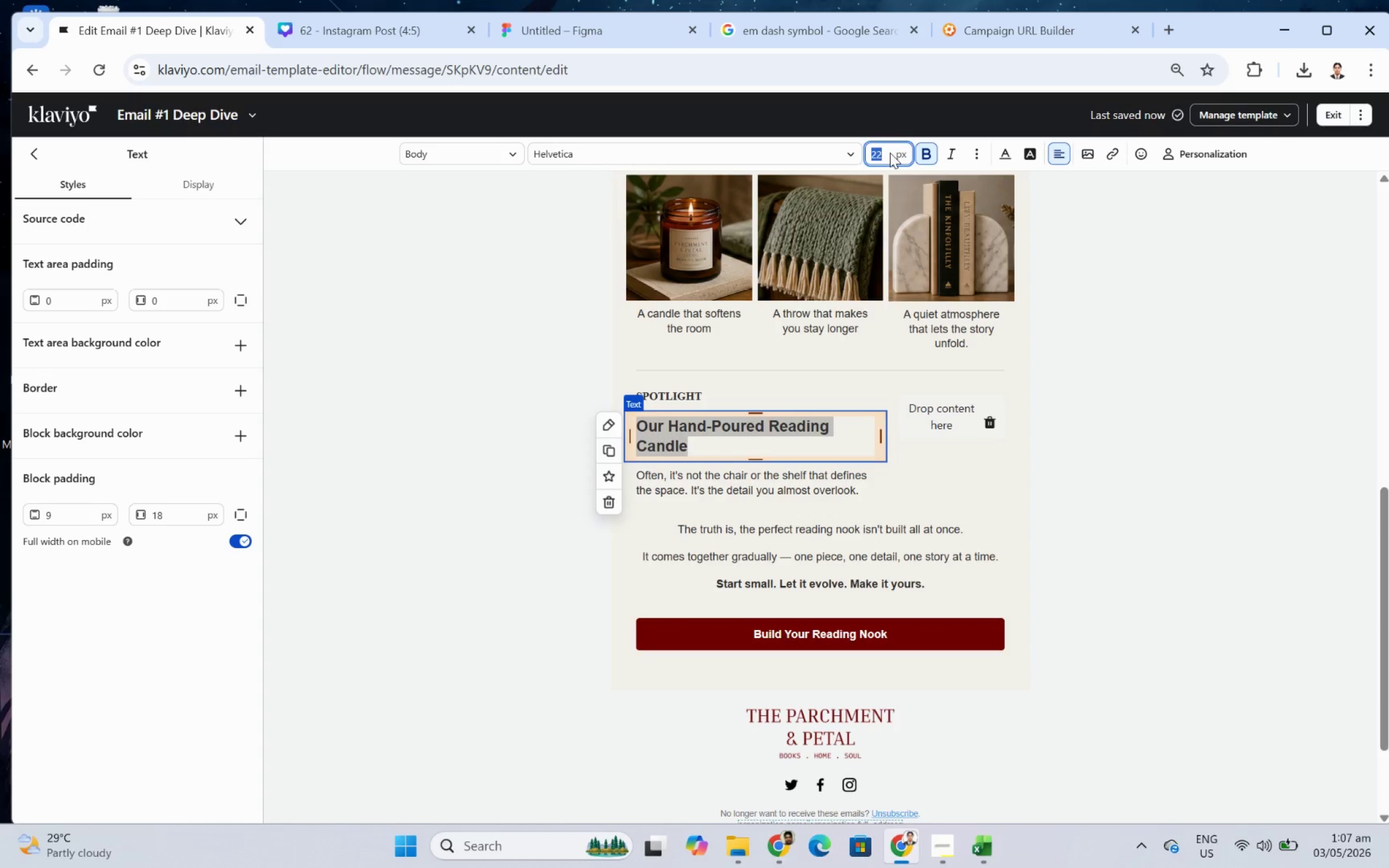 
key(Numpad2)
 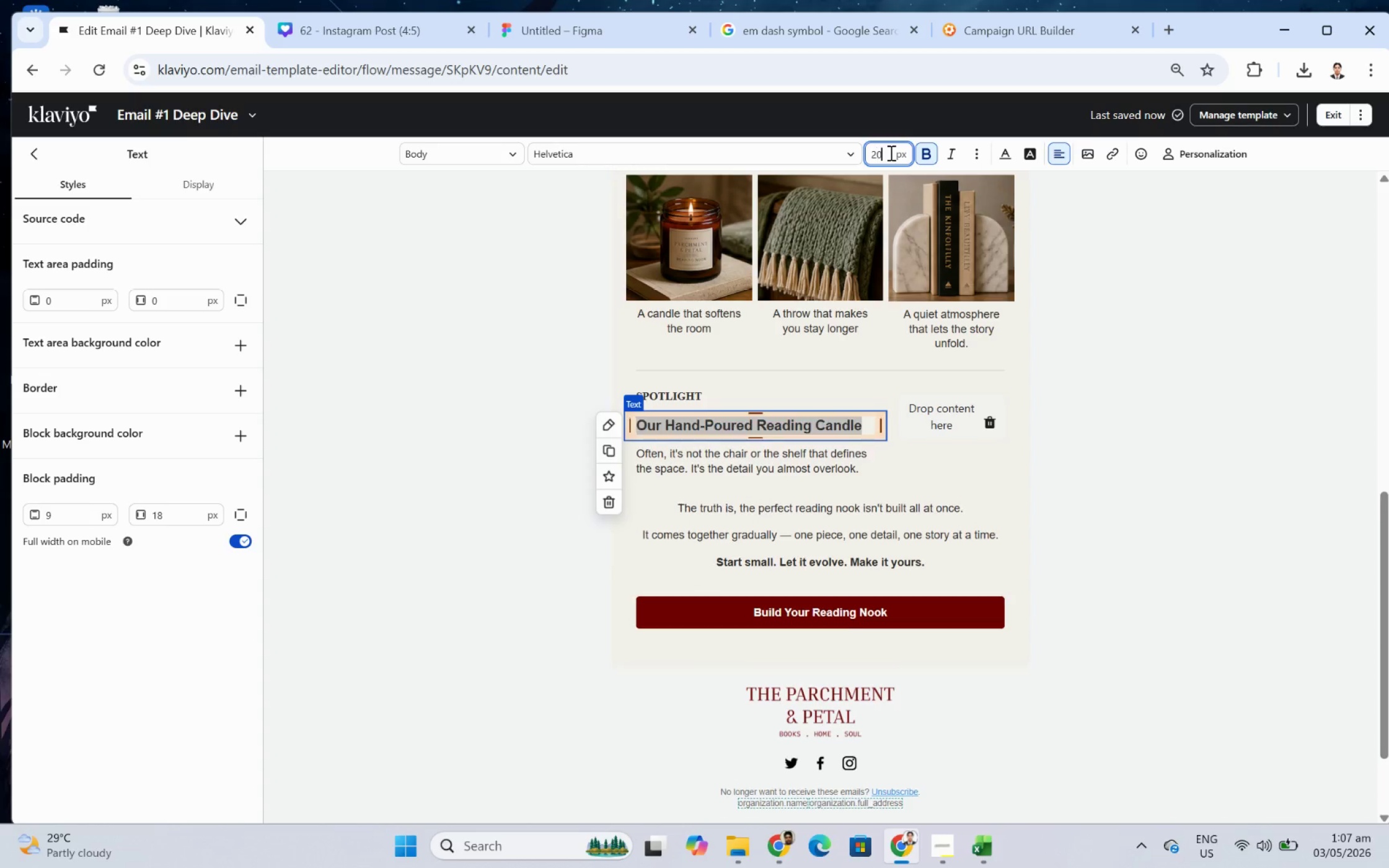 
key(Numpad0)
 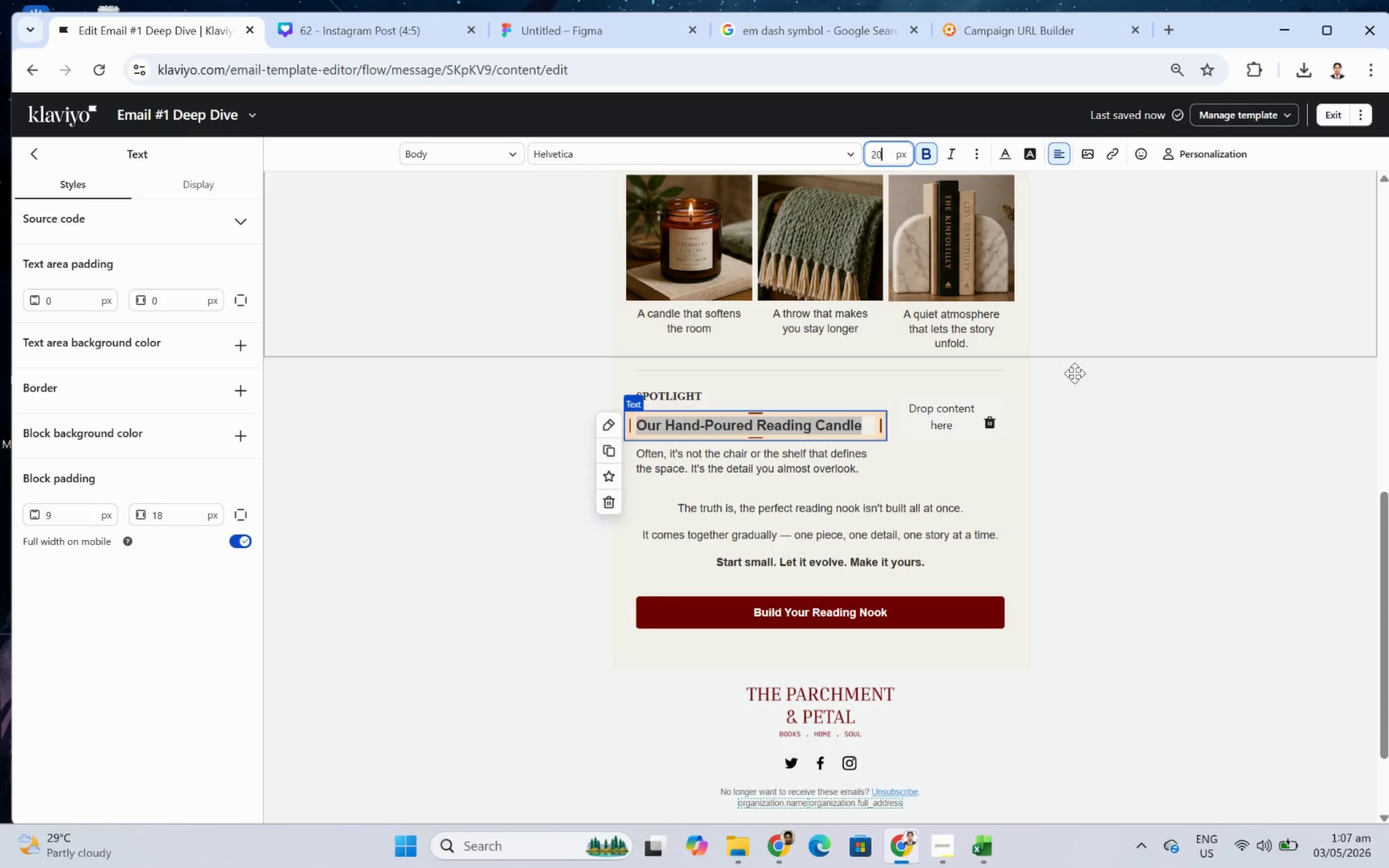 
left_click([1129, 458])
 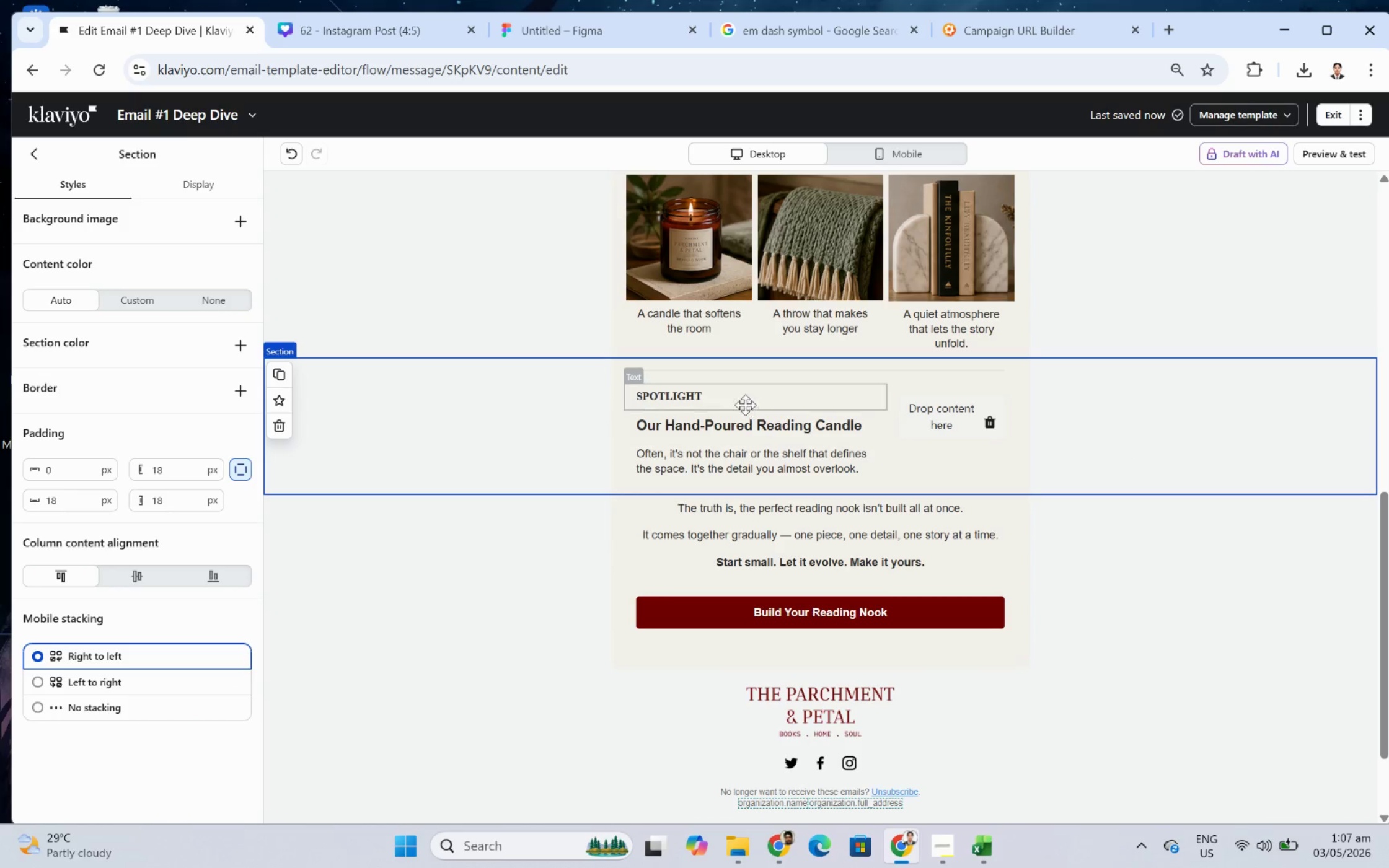 
left_click([746, 424])
 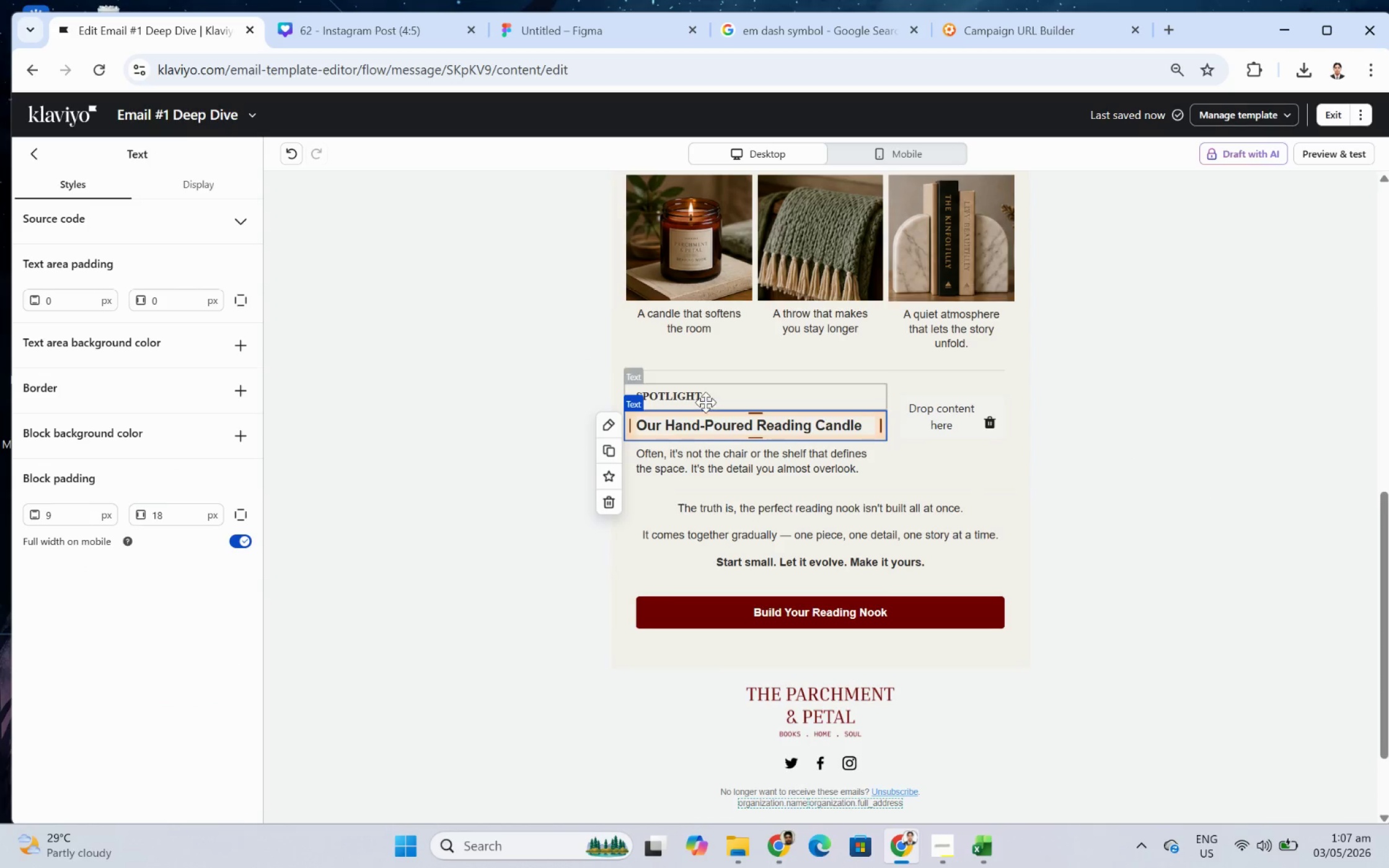 
left_click([715, 401])
 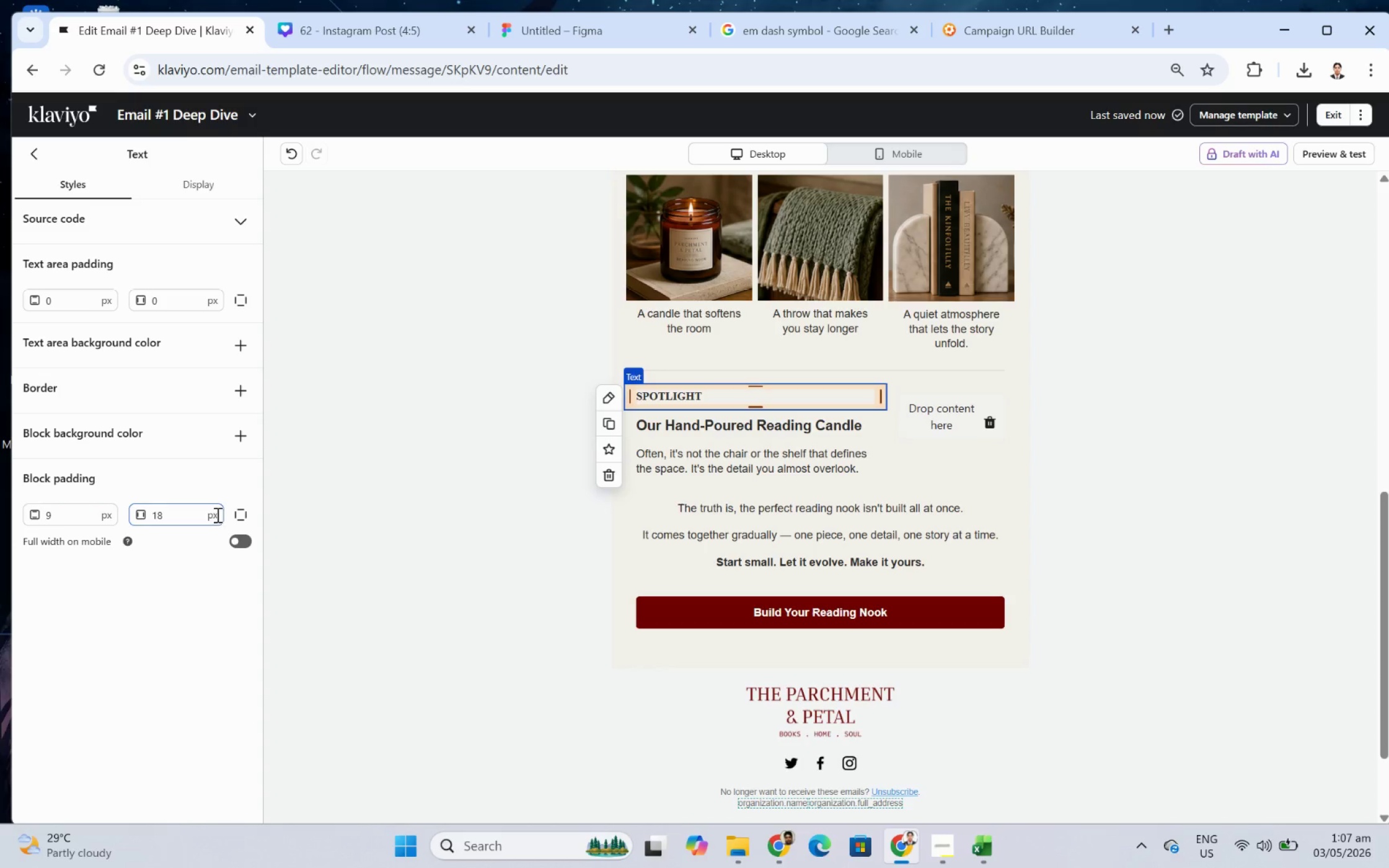 
left_click([234, 515])
 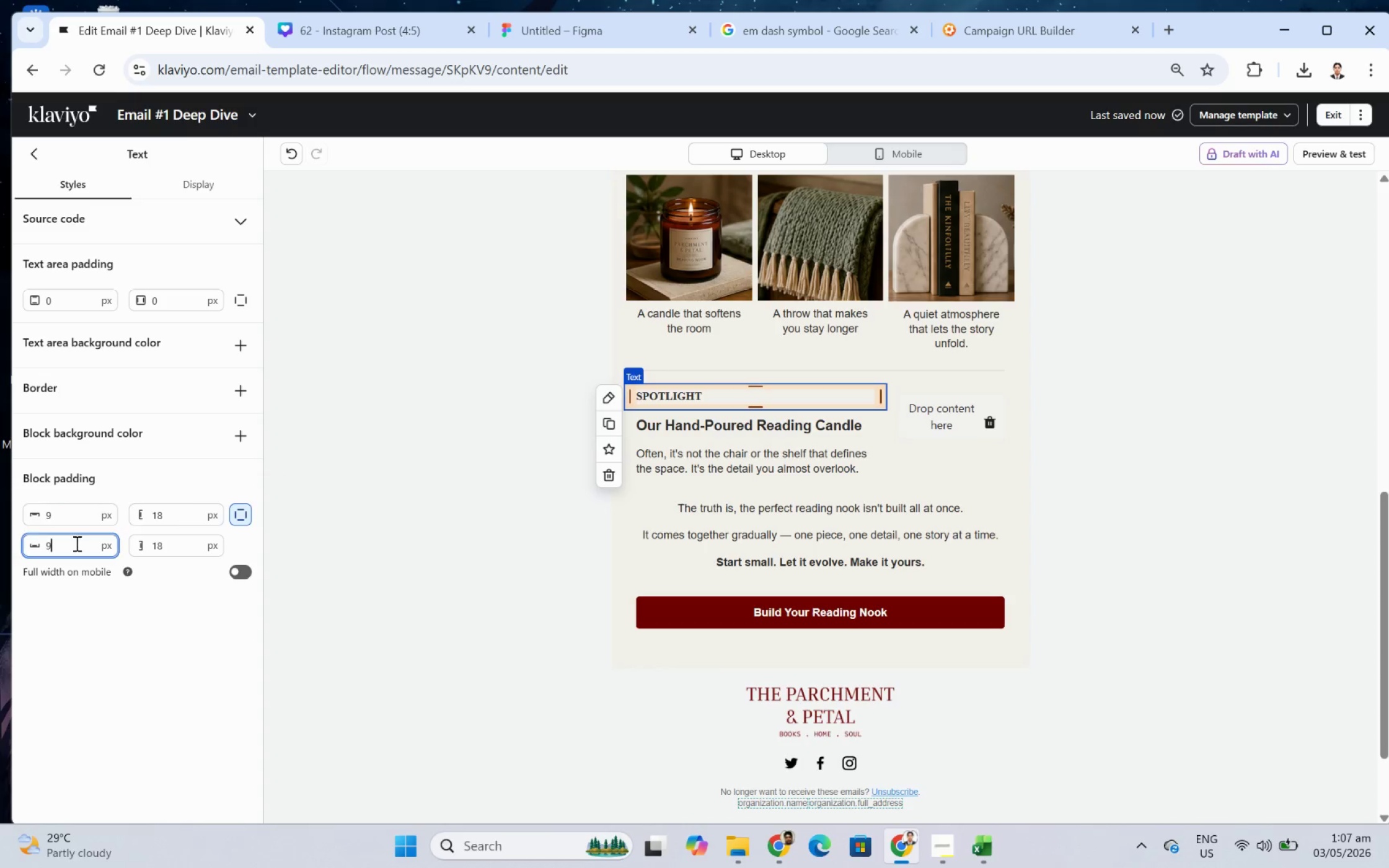 
double_click([76, 543])
 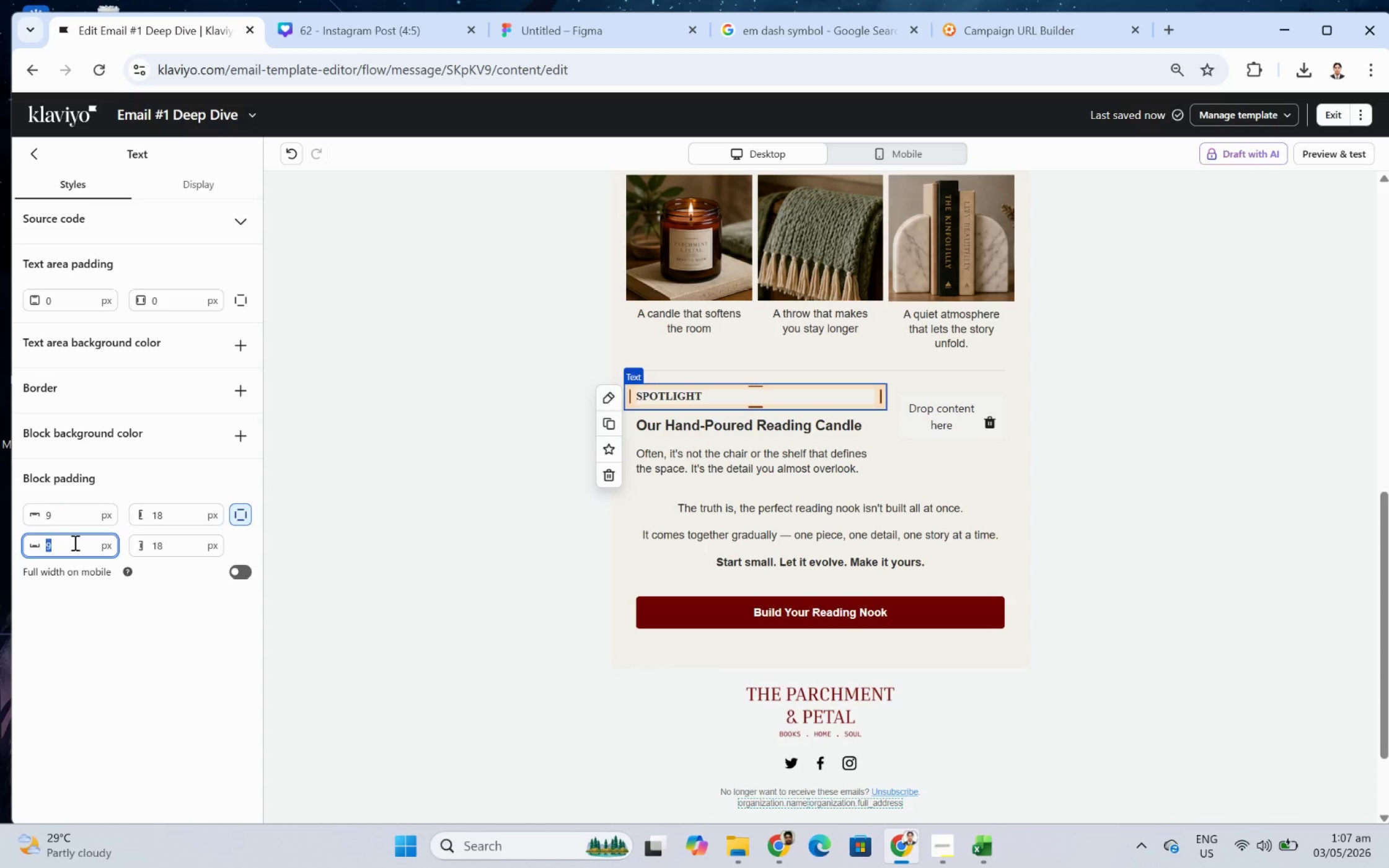 
key(Numpad0)
 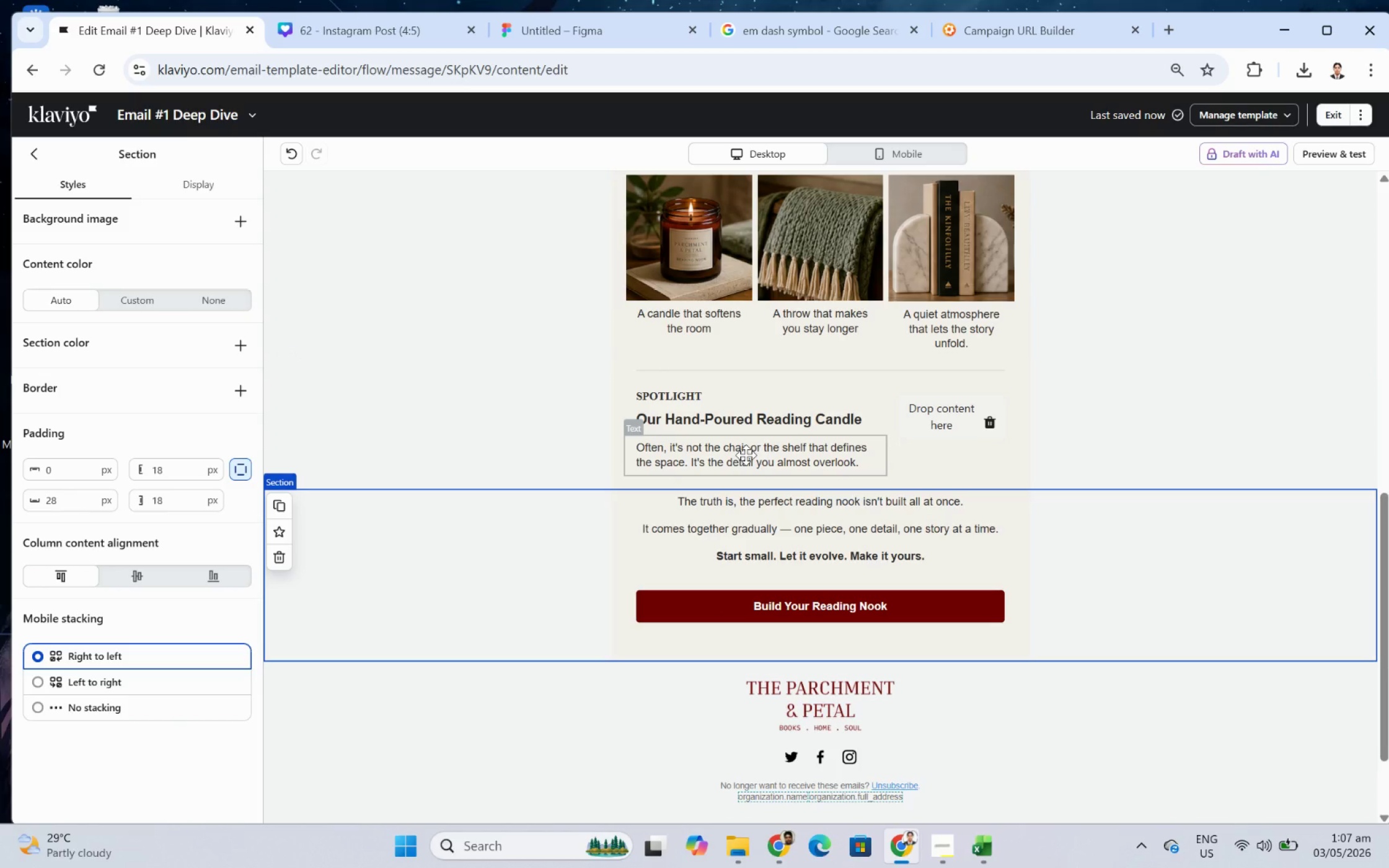 
wait(6.38)
 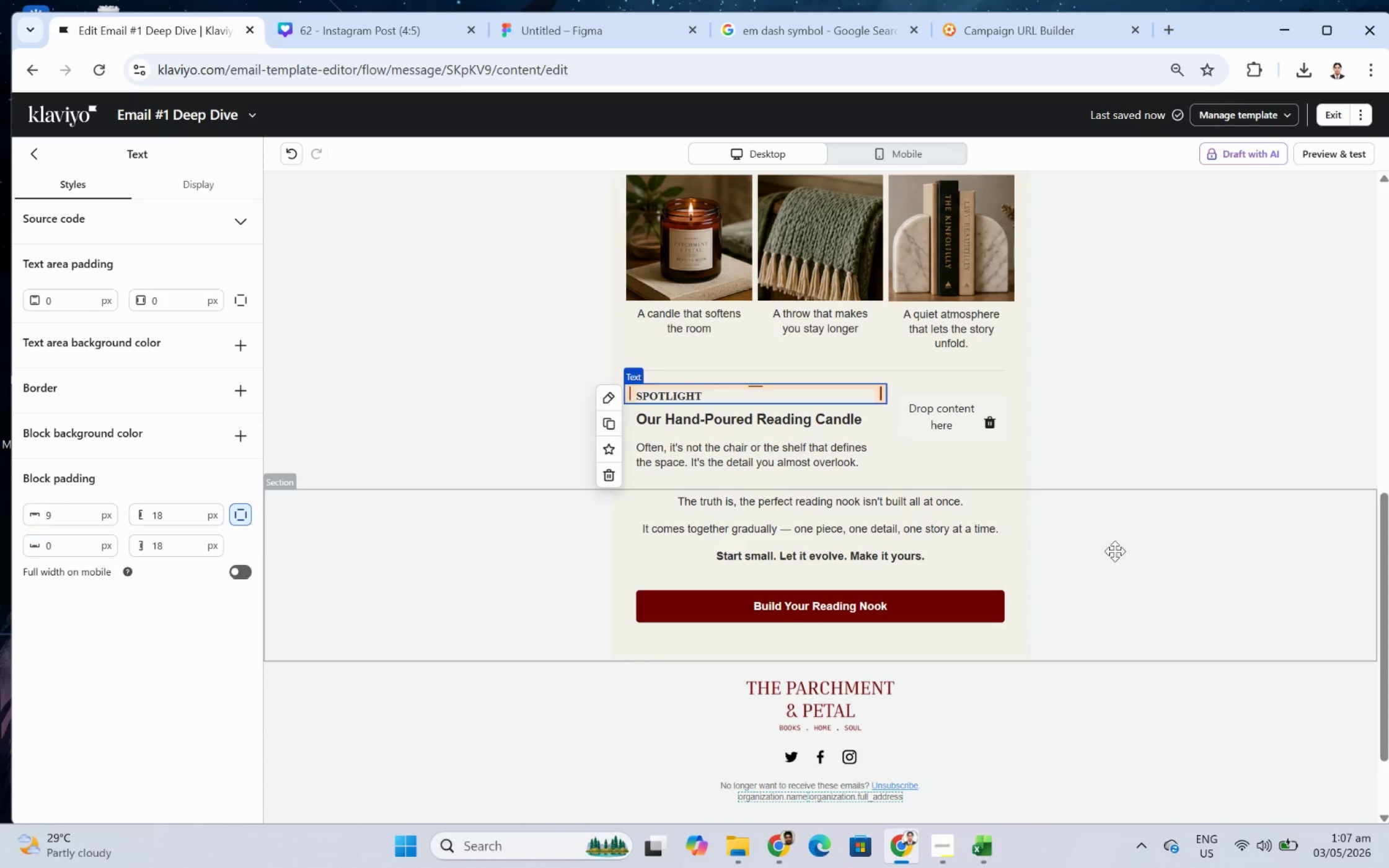 
double_click([746, 455])
 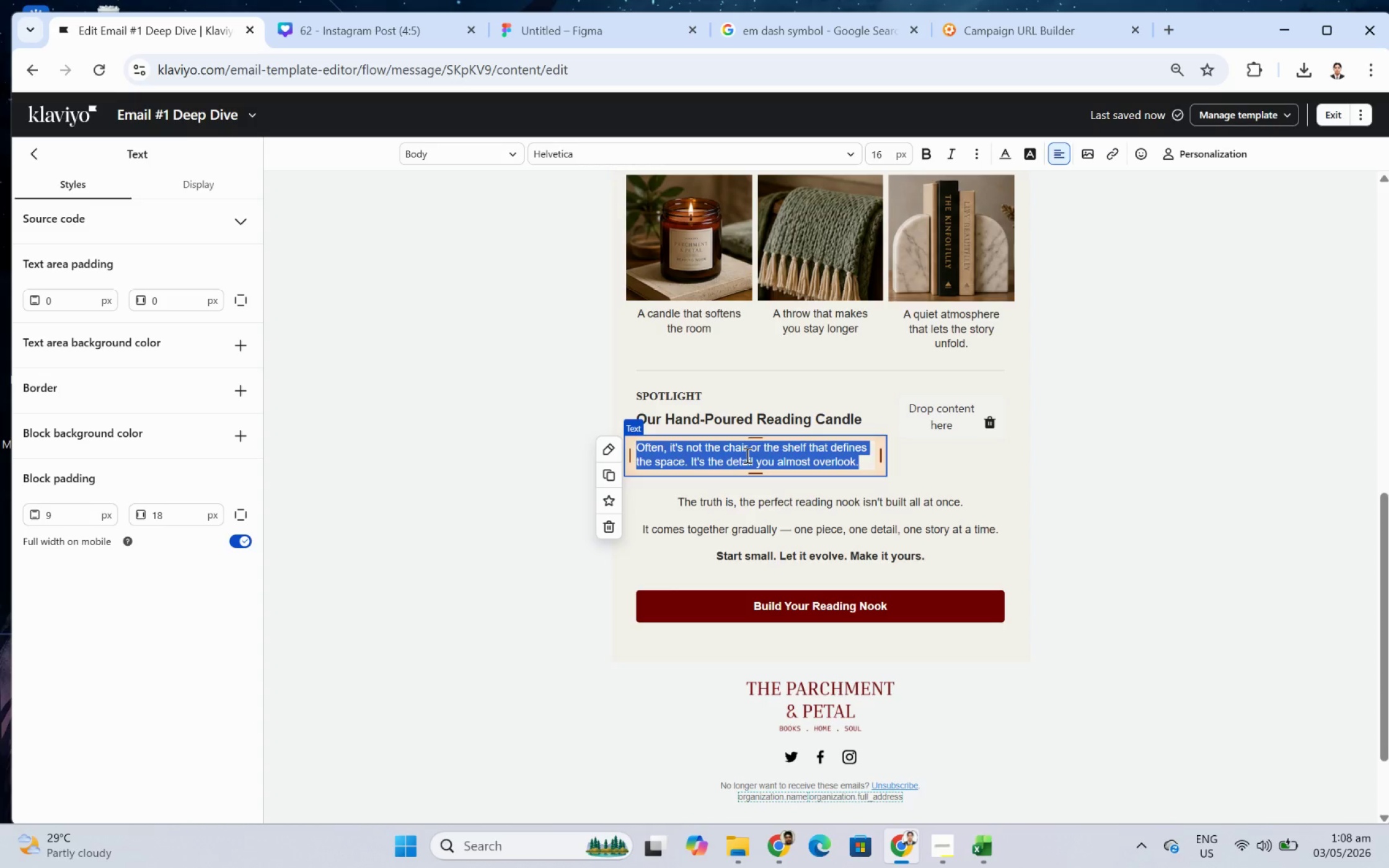 
wait(6.72)
 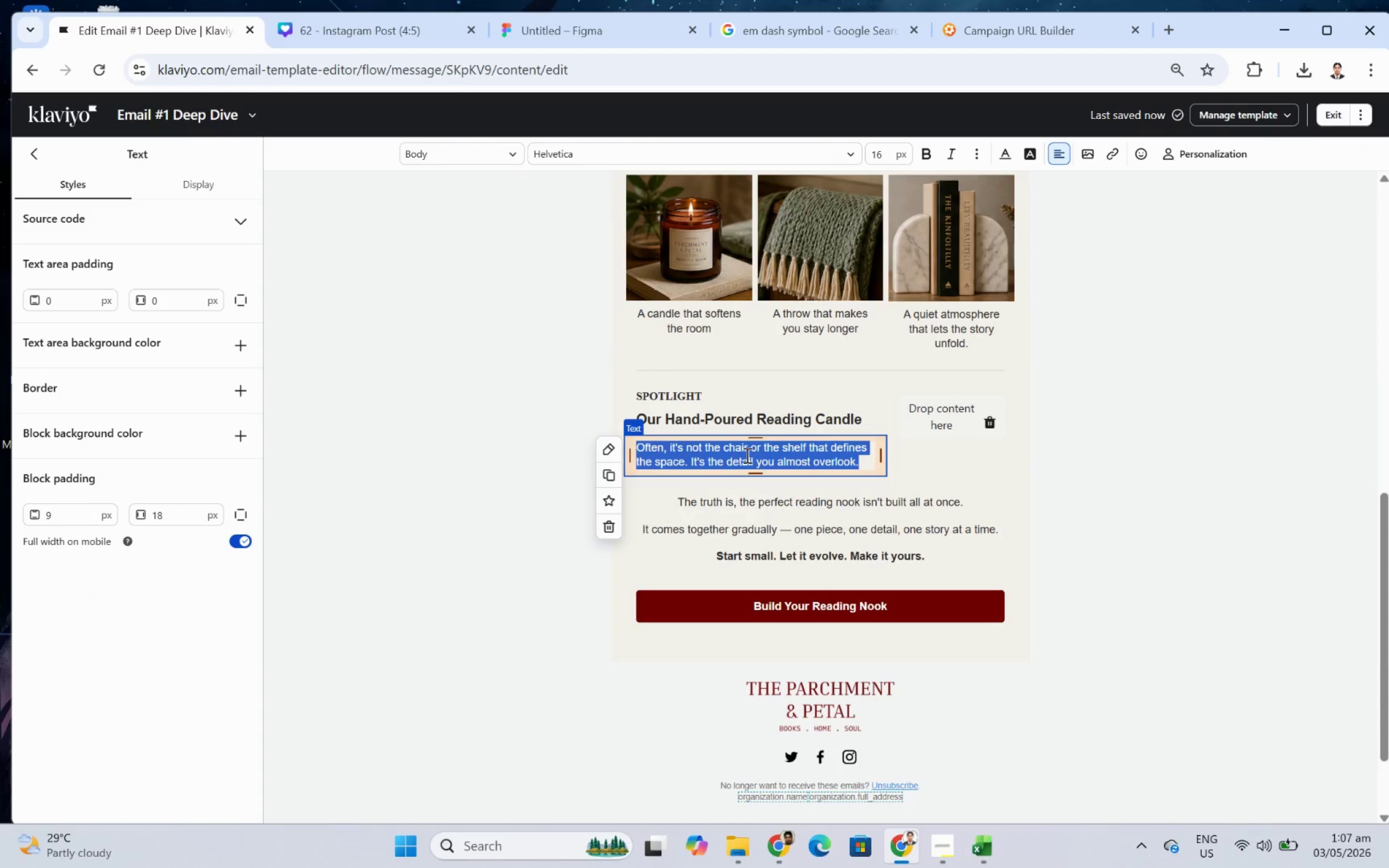 
type(Crafted to create a wa)
key(Backspace)
type(arm, steady-glow)
key(Backspace)
key(Backspace)
key(Backspace)
key(Backspace)
key(Backspace)
type( glow)
 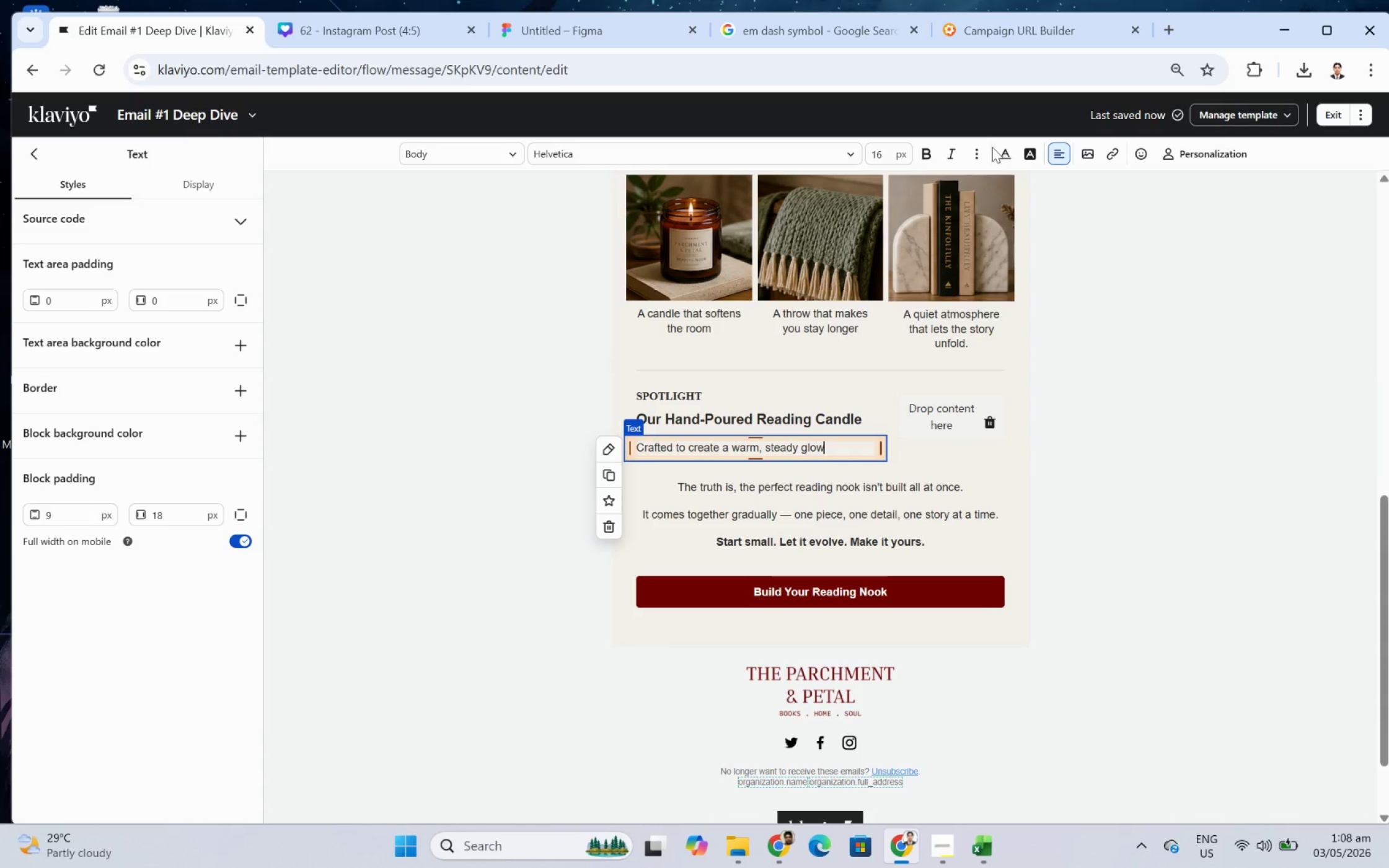 
left_click([774, 42])
 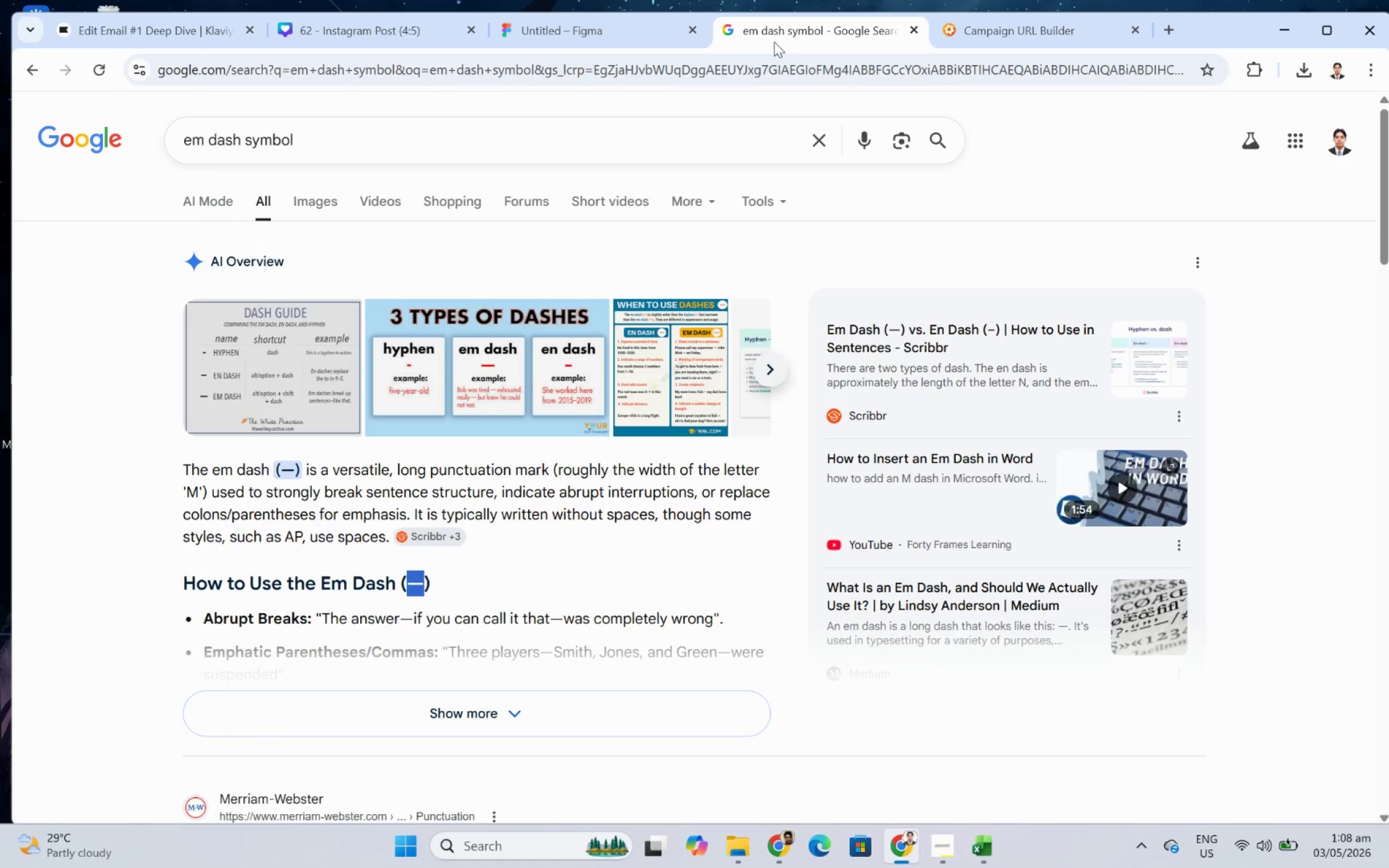 
key(Control+C)
 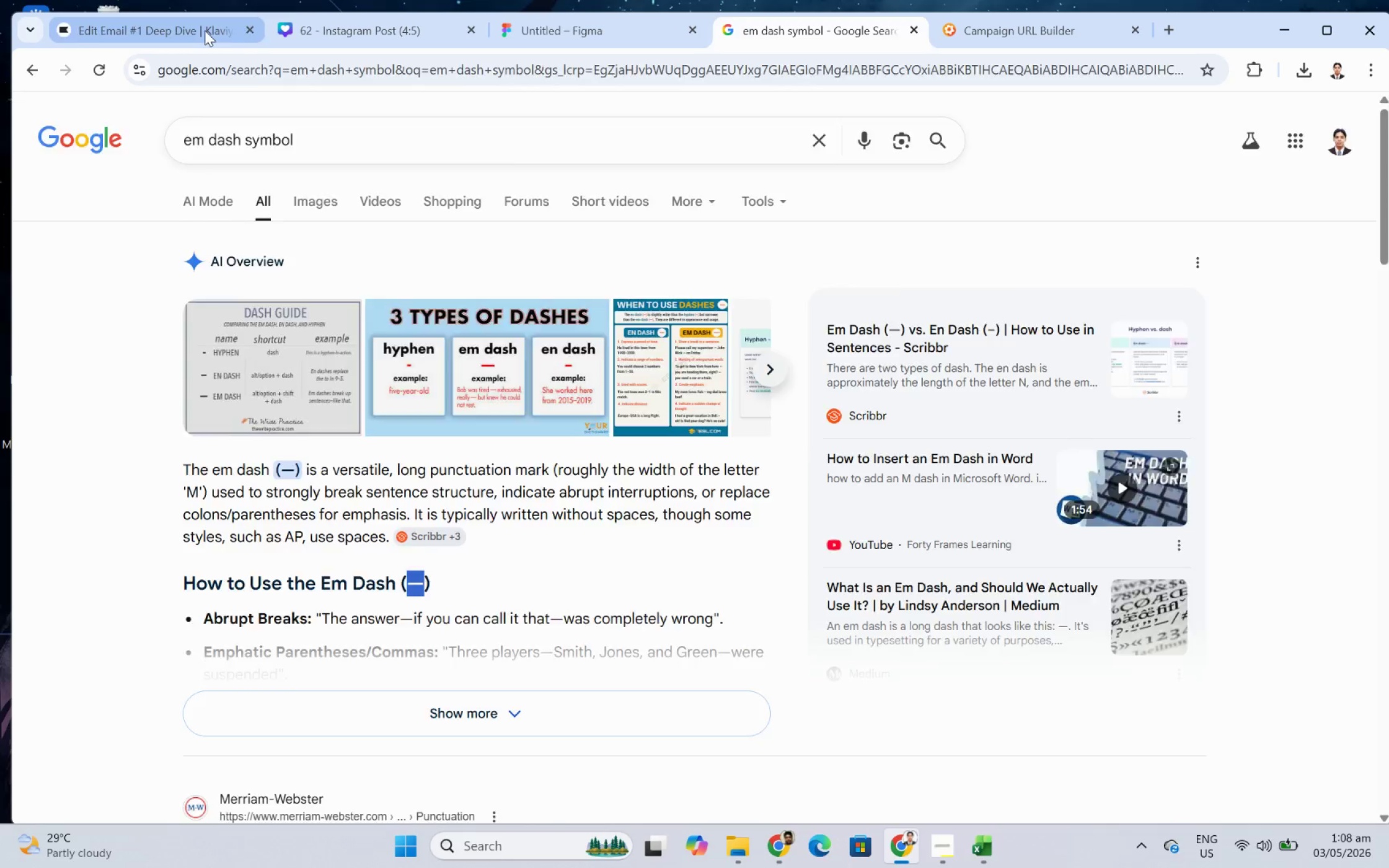 
left_click([205, 30])
 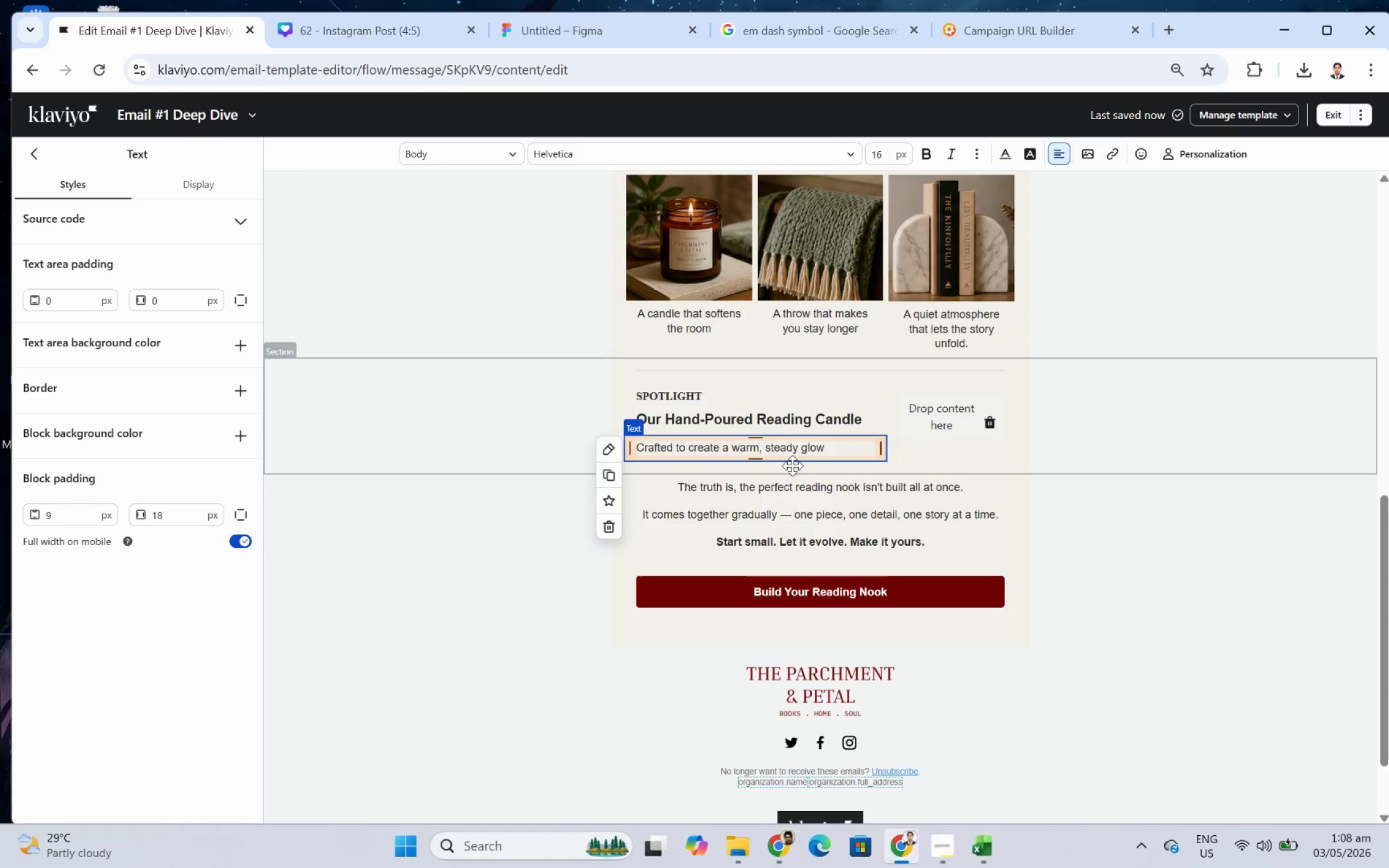 
key(Space)
 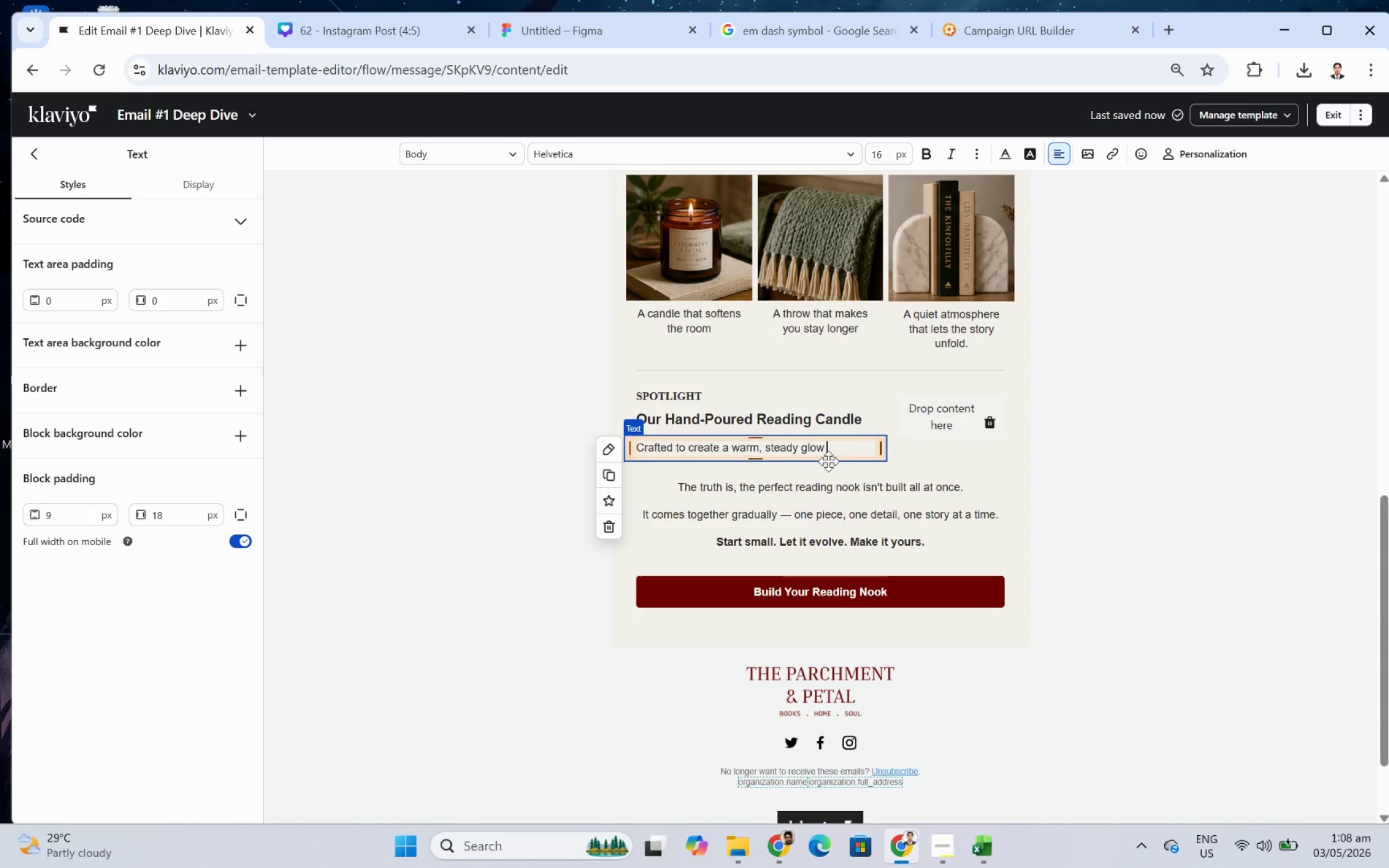 
key(Control+V)
 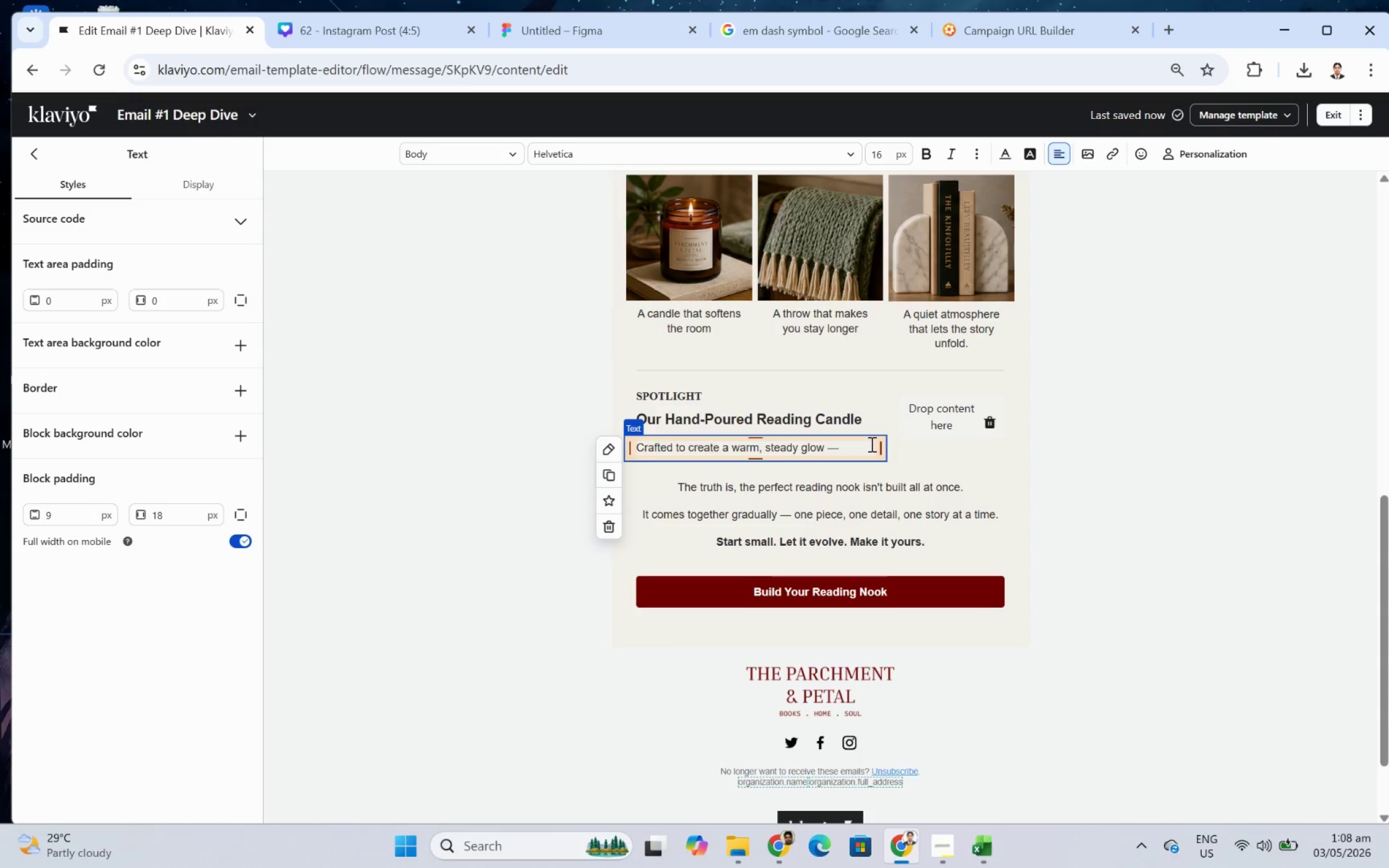 
type( perfect for)
 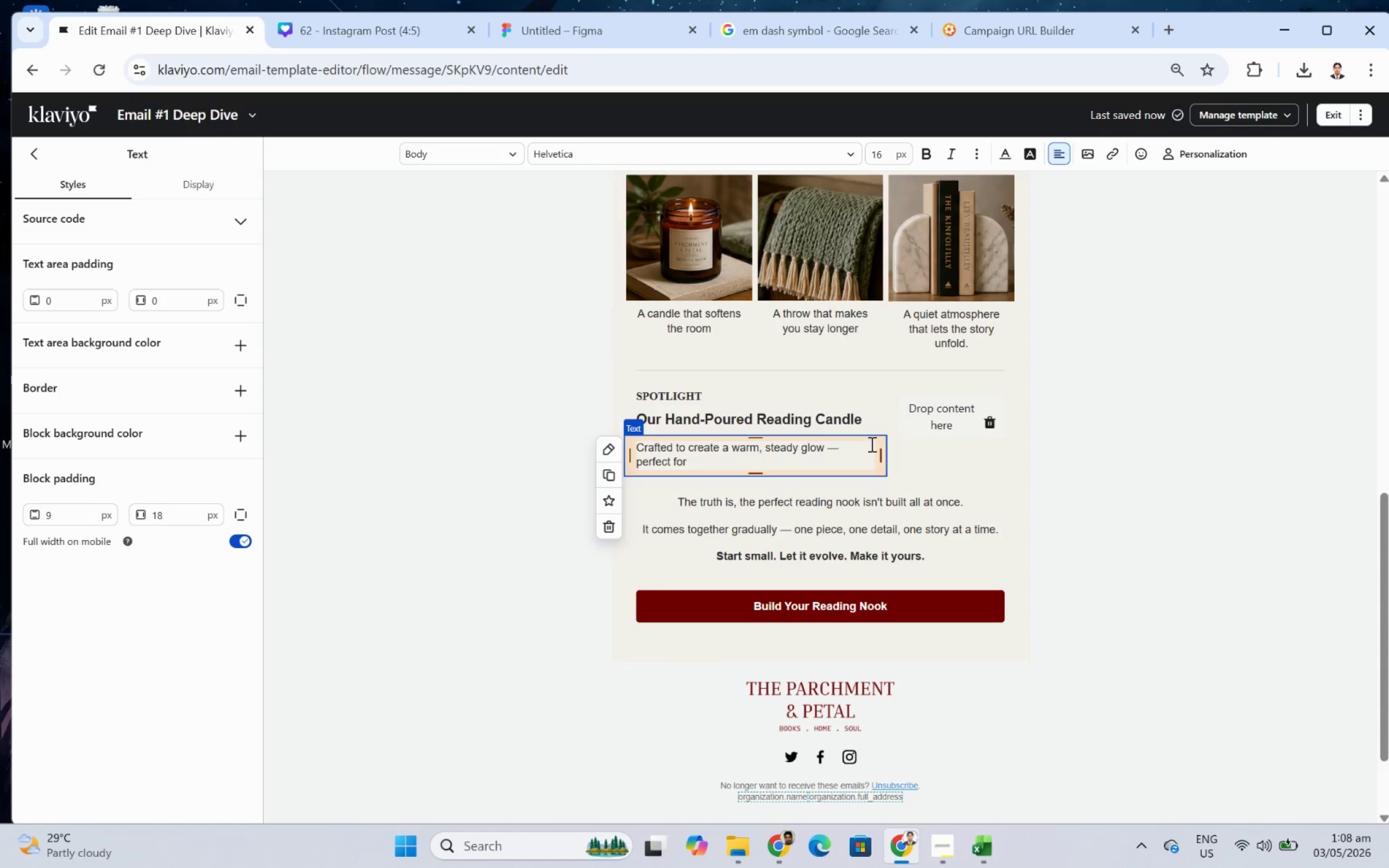 
wait(5.05)
 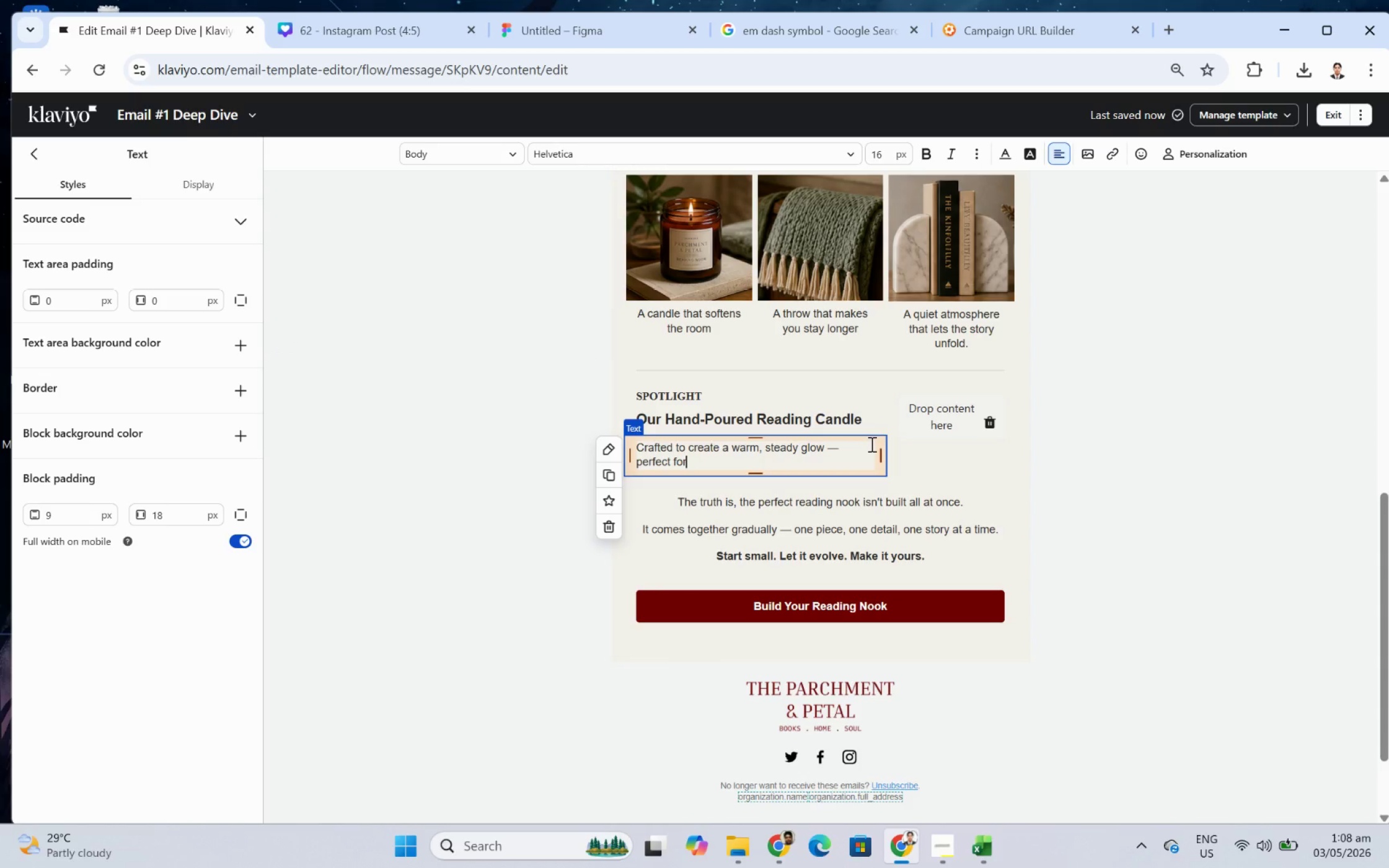 
type( long chapters and quiet nights.)
 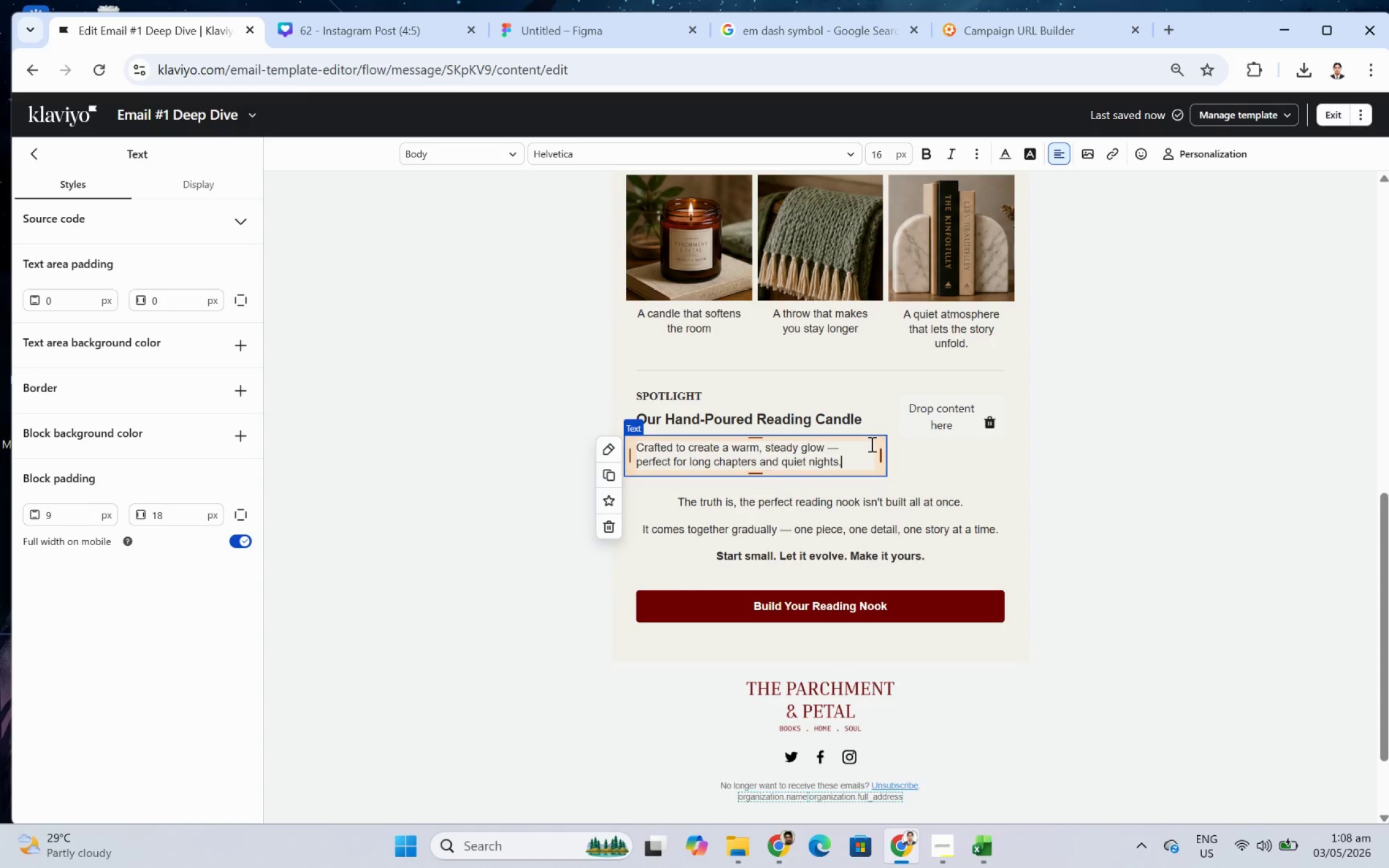 
left_click([1166, 497])
 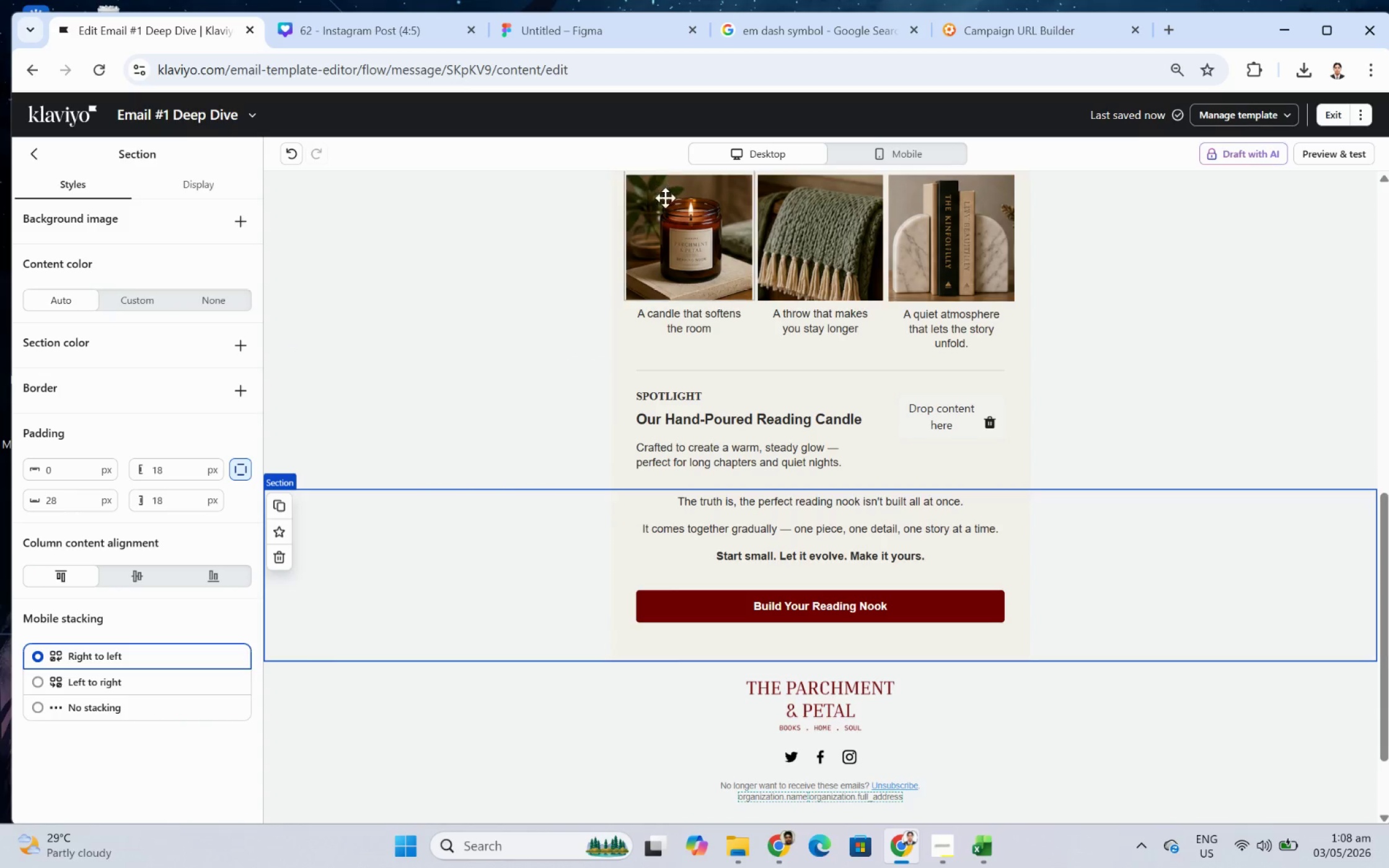 
left_click([697, 224])
 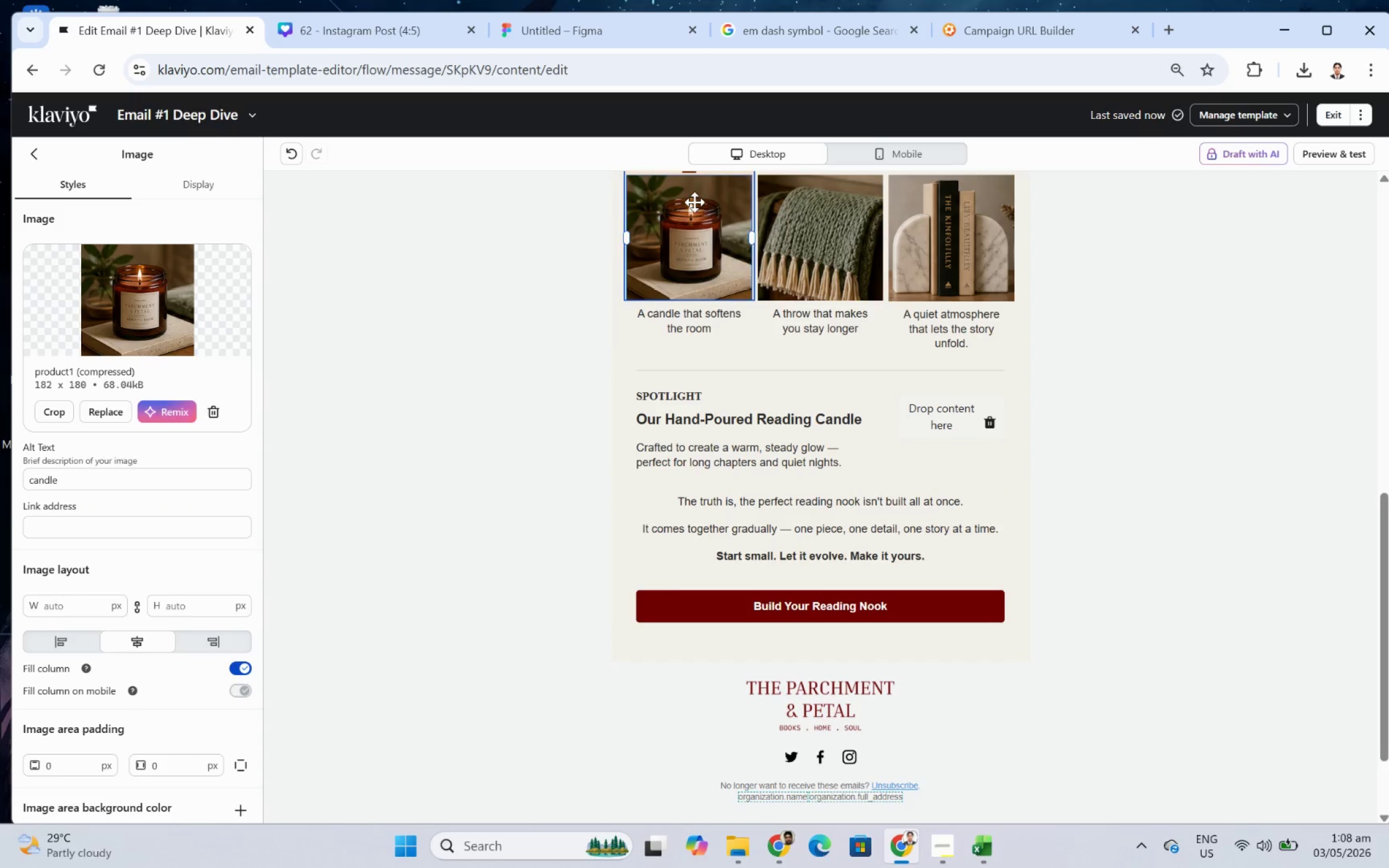 
left_click_drag(start_coordinate=[694, 202], to_coordinate=[977, 470])
 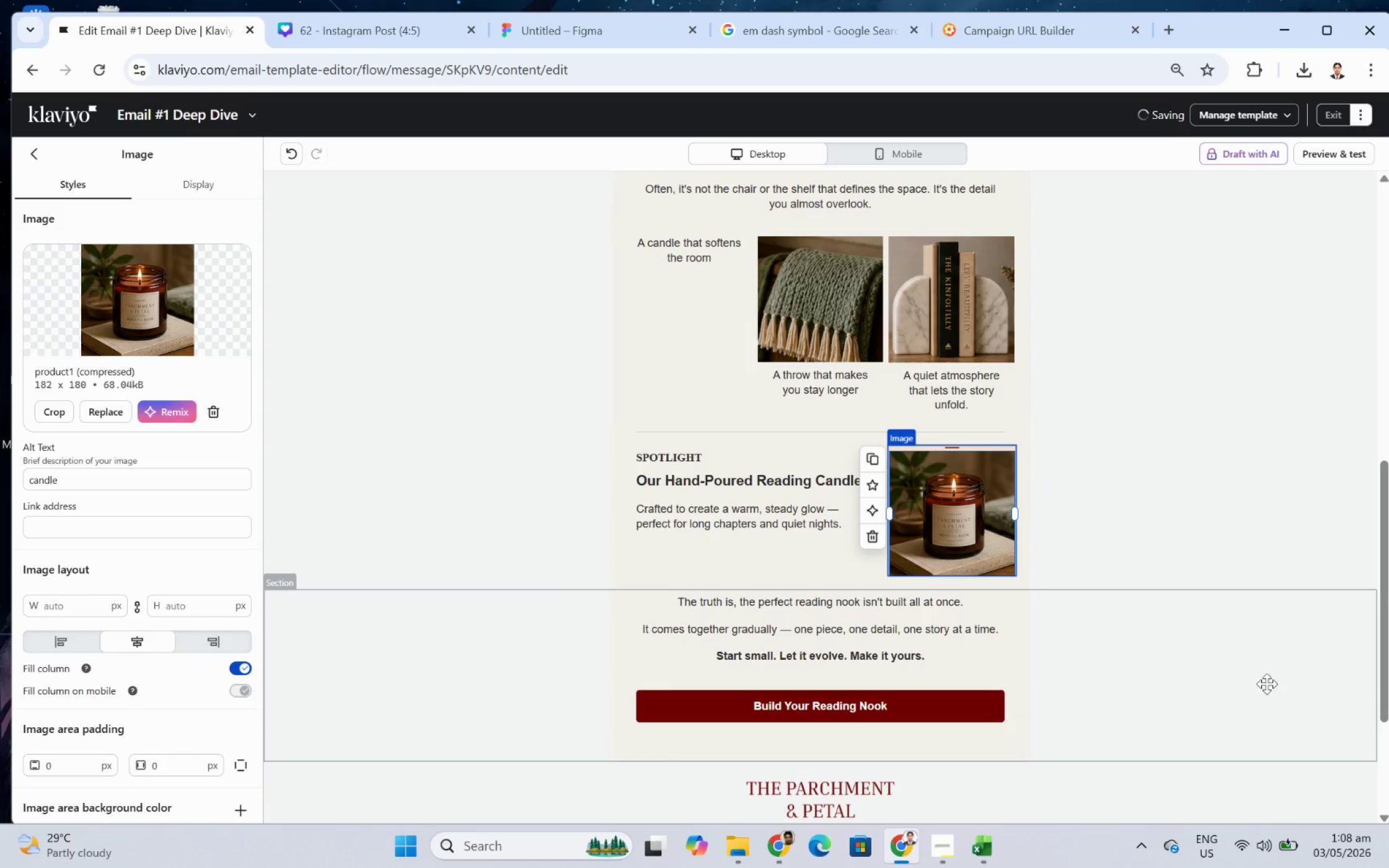 
left_click([1266, 683])
 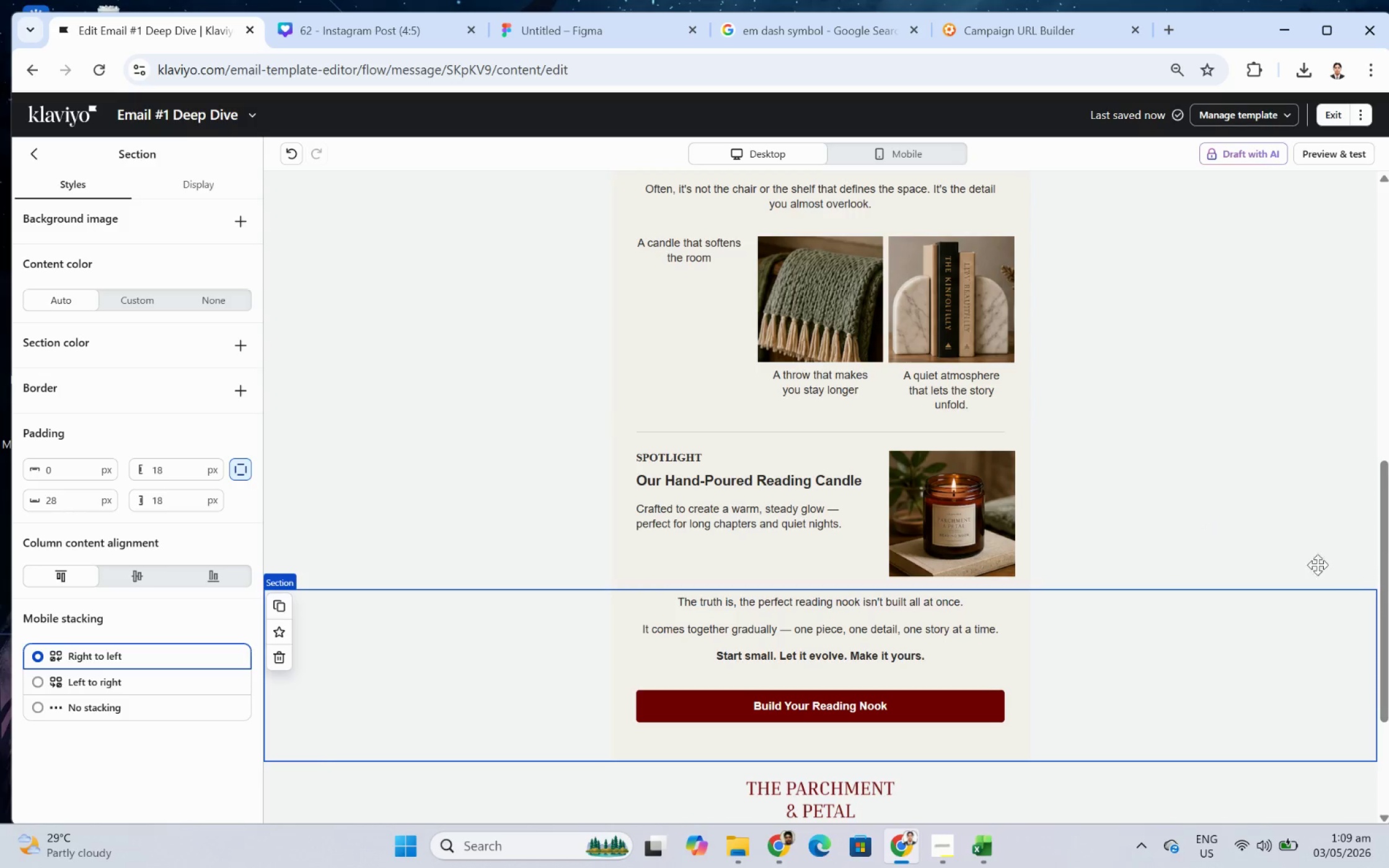 
wait(12.19)
 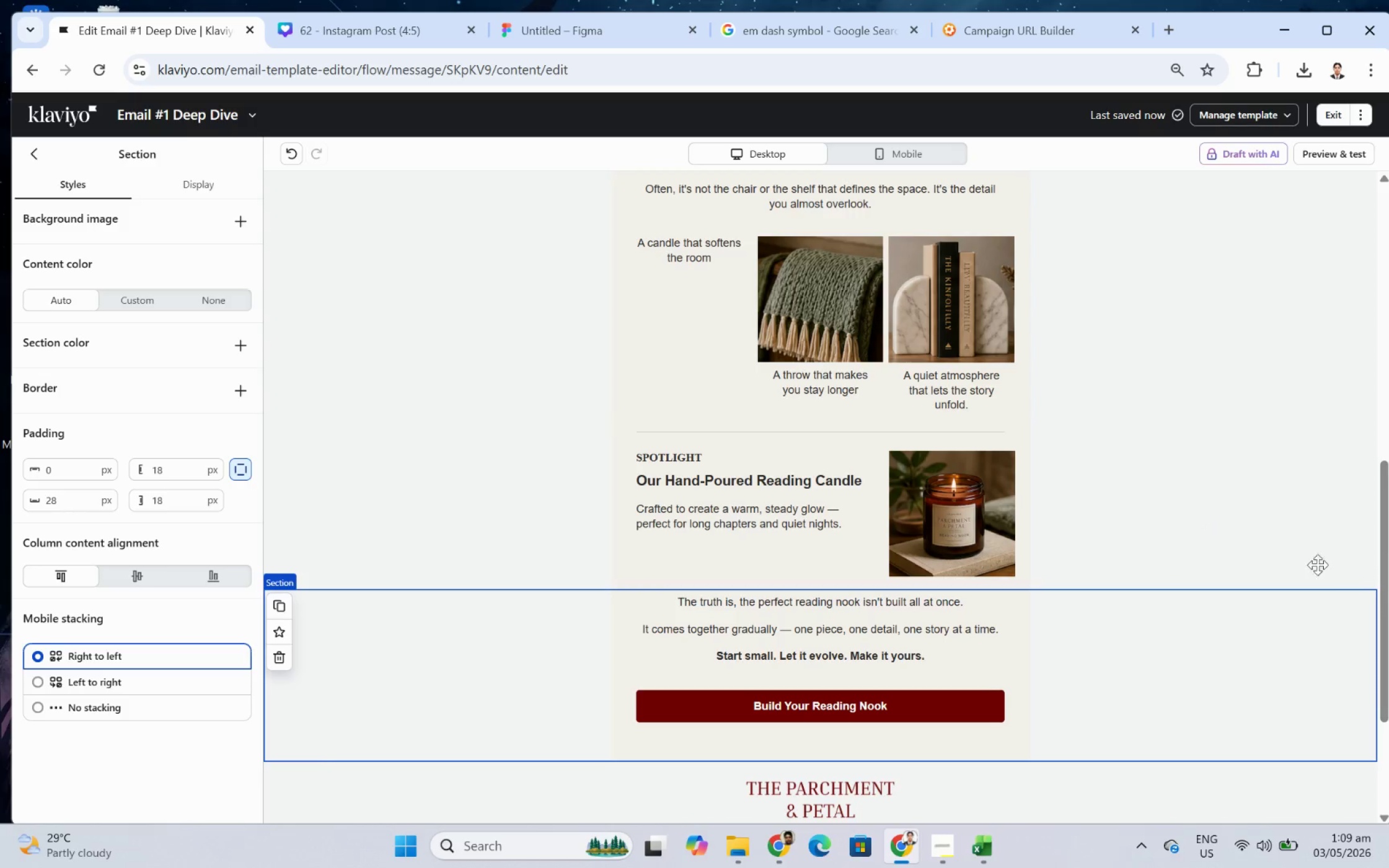 
left_click([30, 146])
 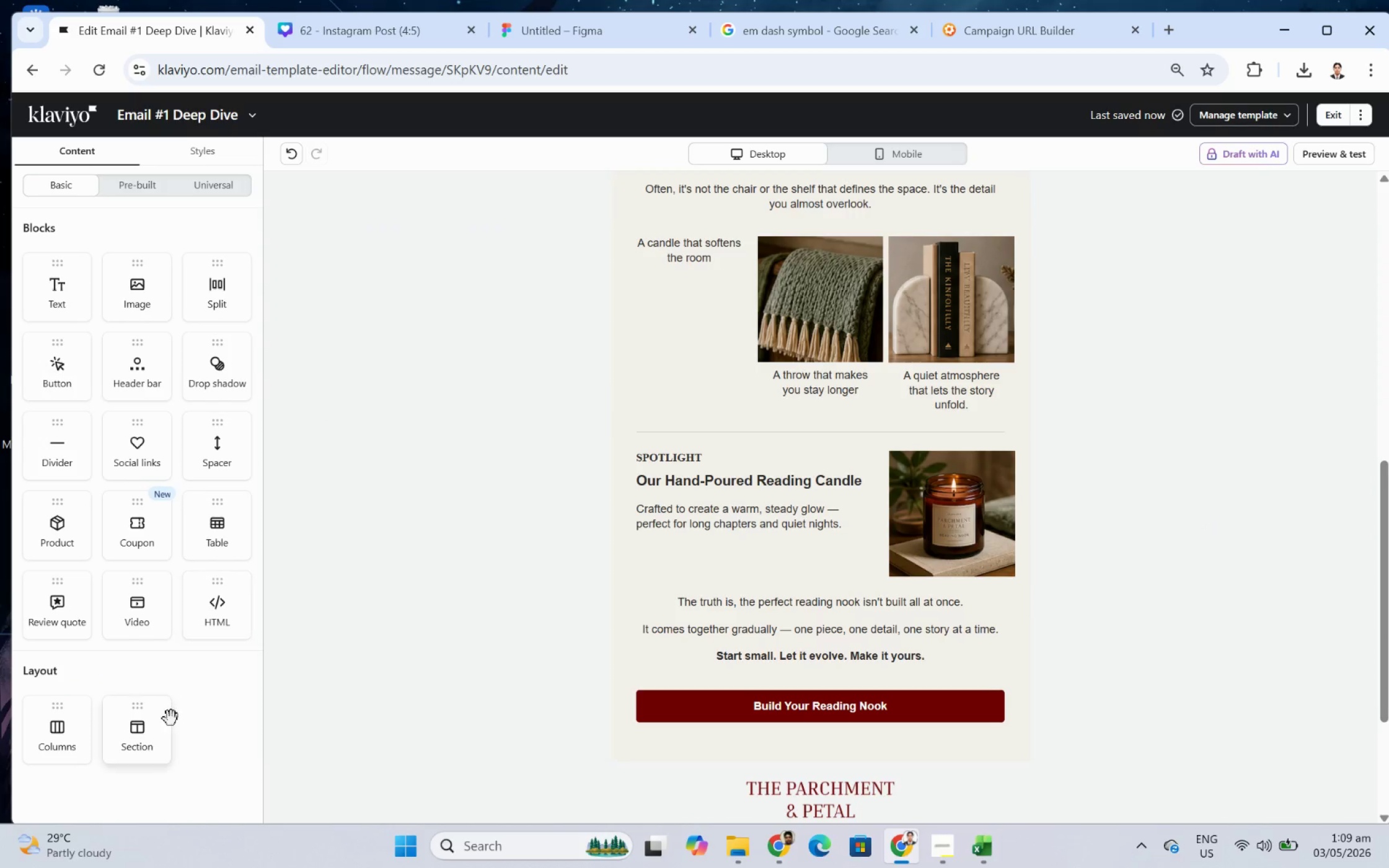 
left_click_drag(start_coordinate=[143, 731], to_coordinate=[149, 730])
 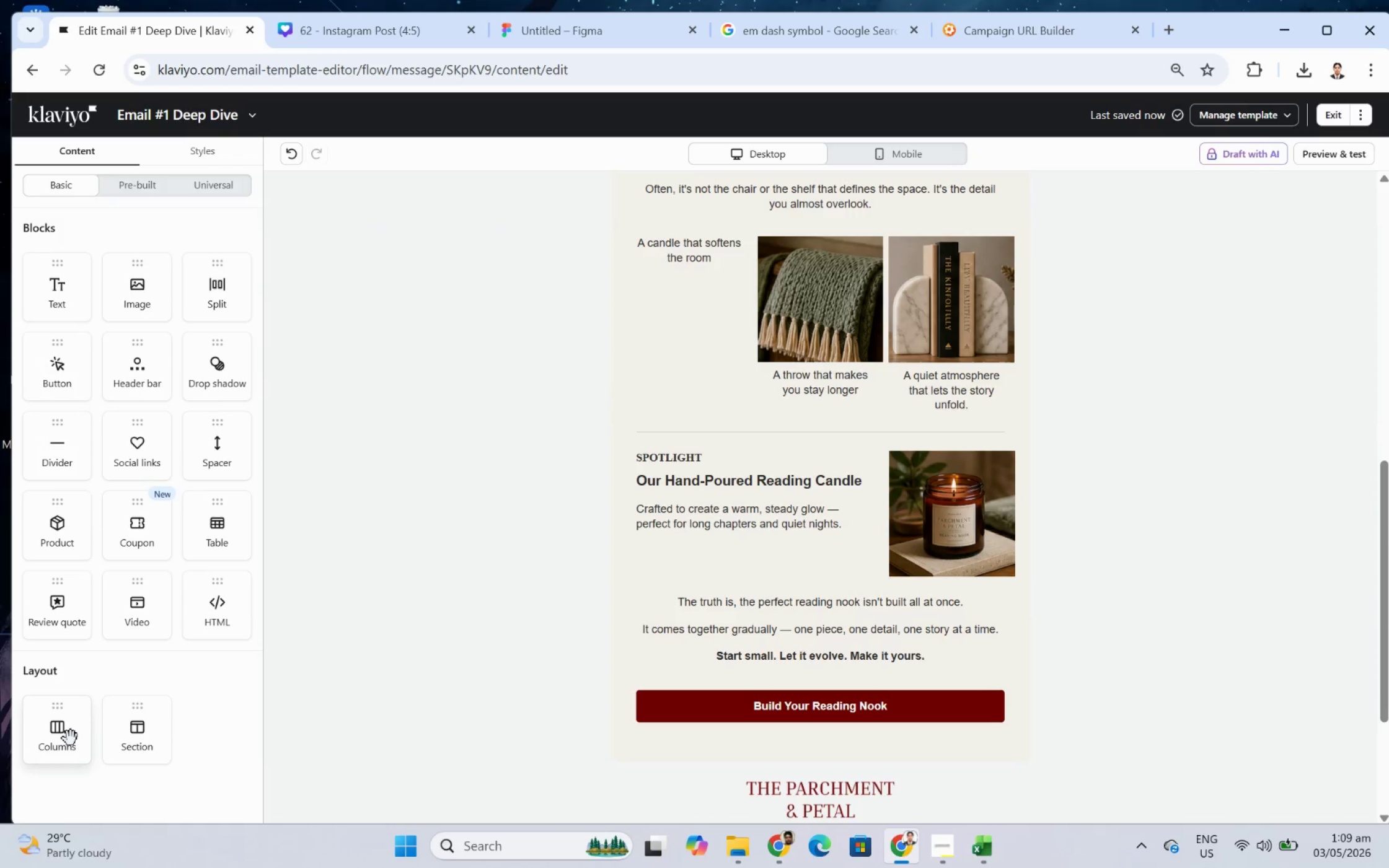 
left_click_drag(start_coordinate=[71, 737], to_coordinate=[793, 527])
 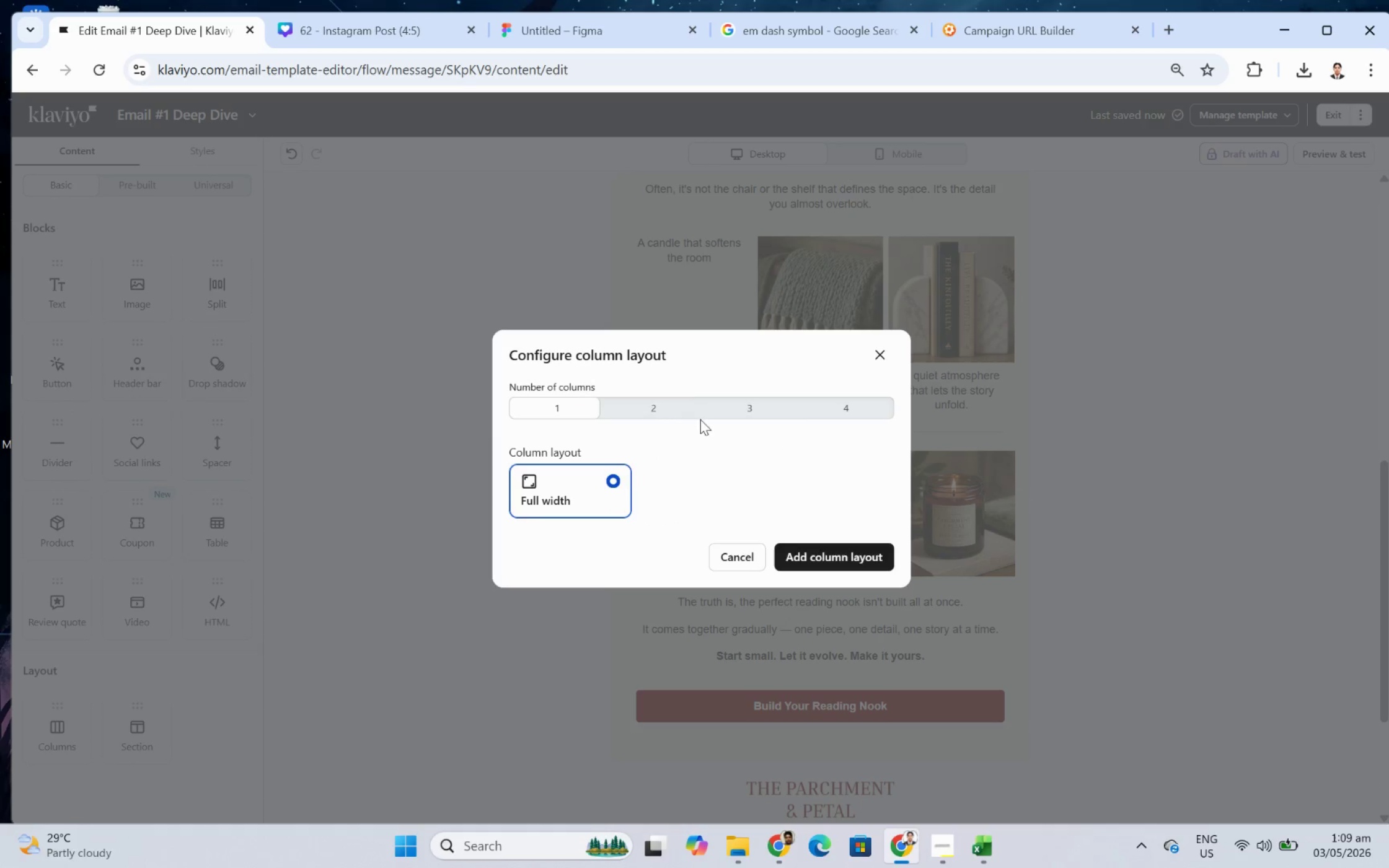 
left_click([671, 409])
 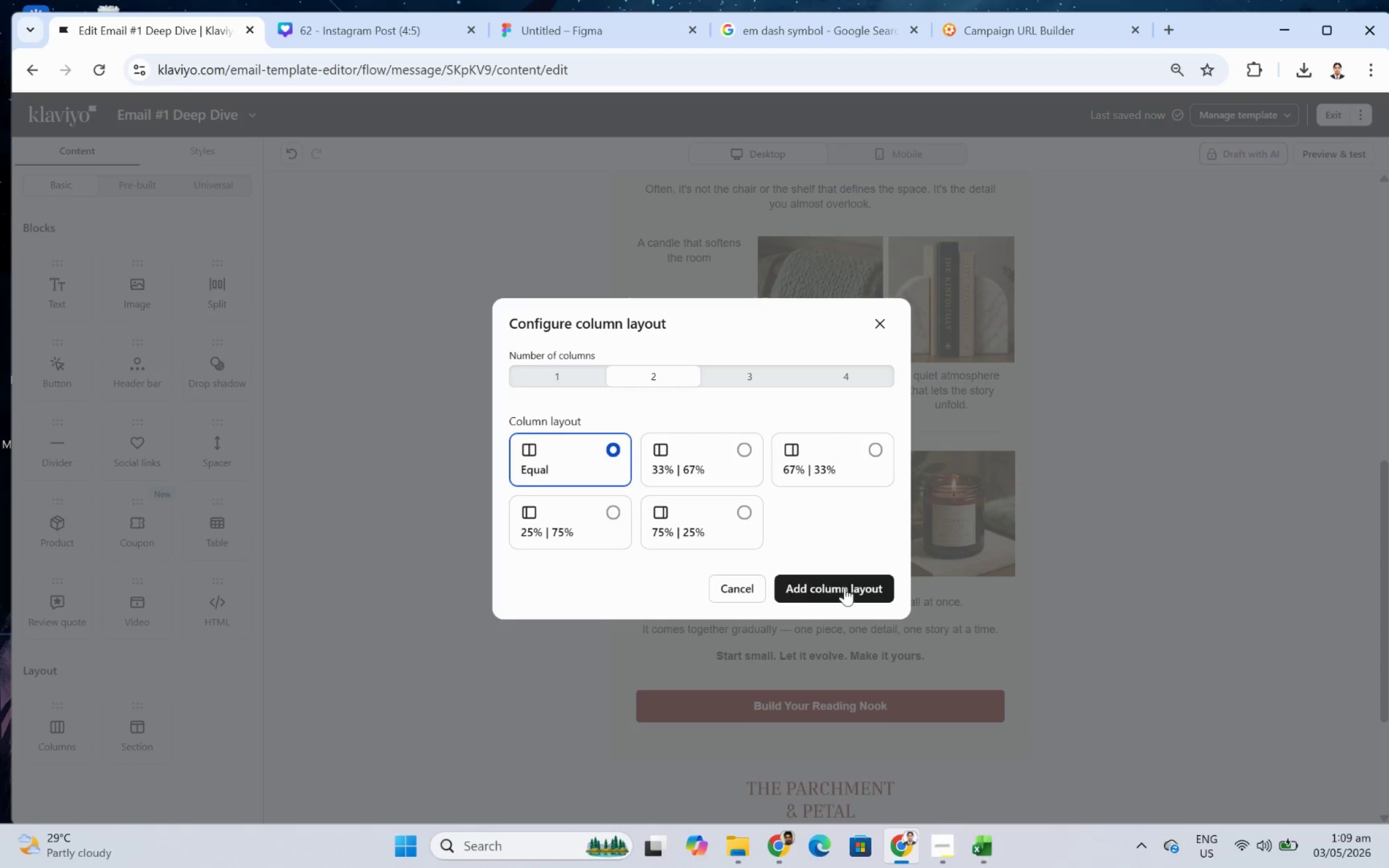 
left_click([844, 587])
 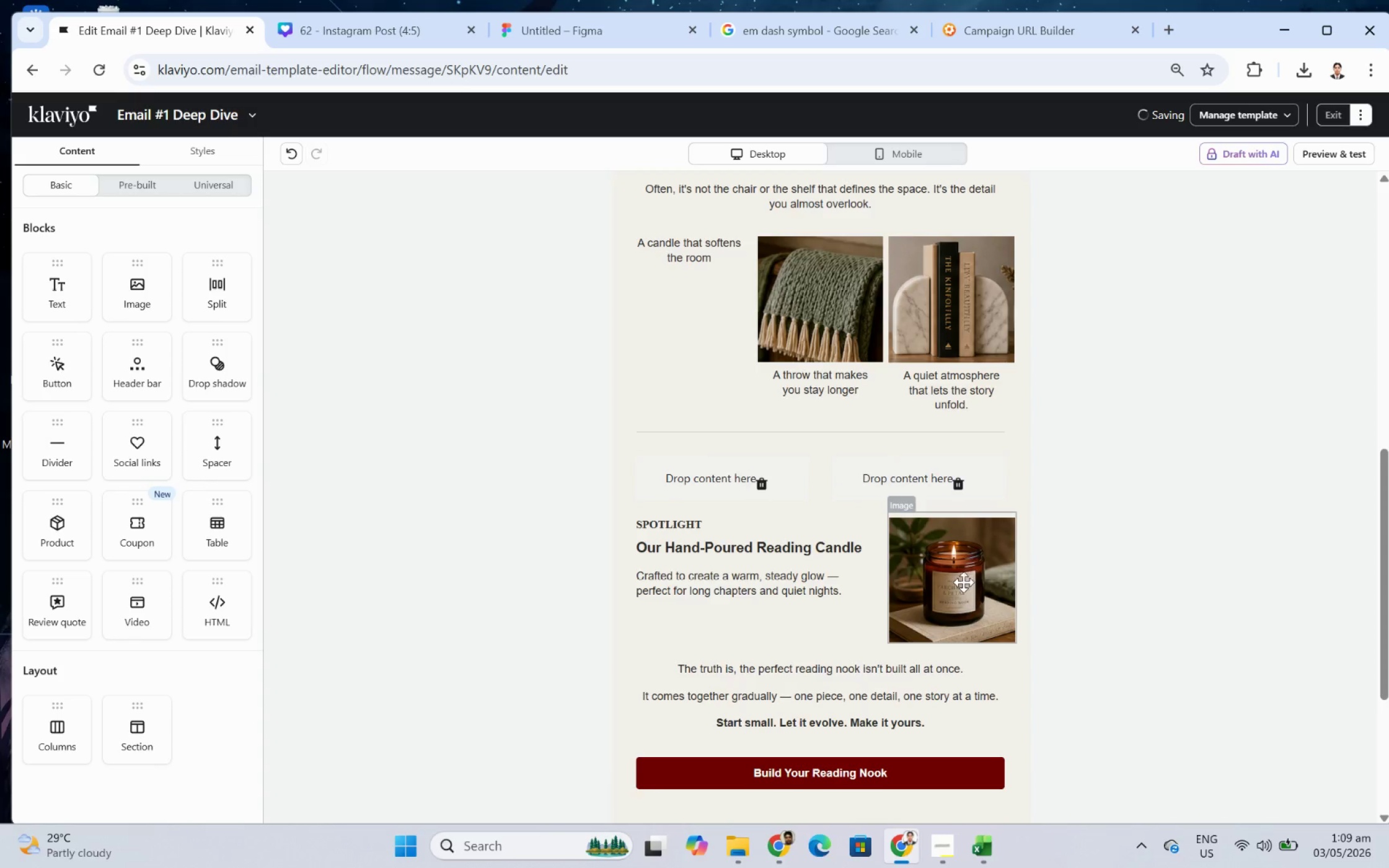 
left_click_drag(start_coordinate=[956, 590], to_coordinate=[946, 495])
 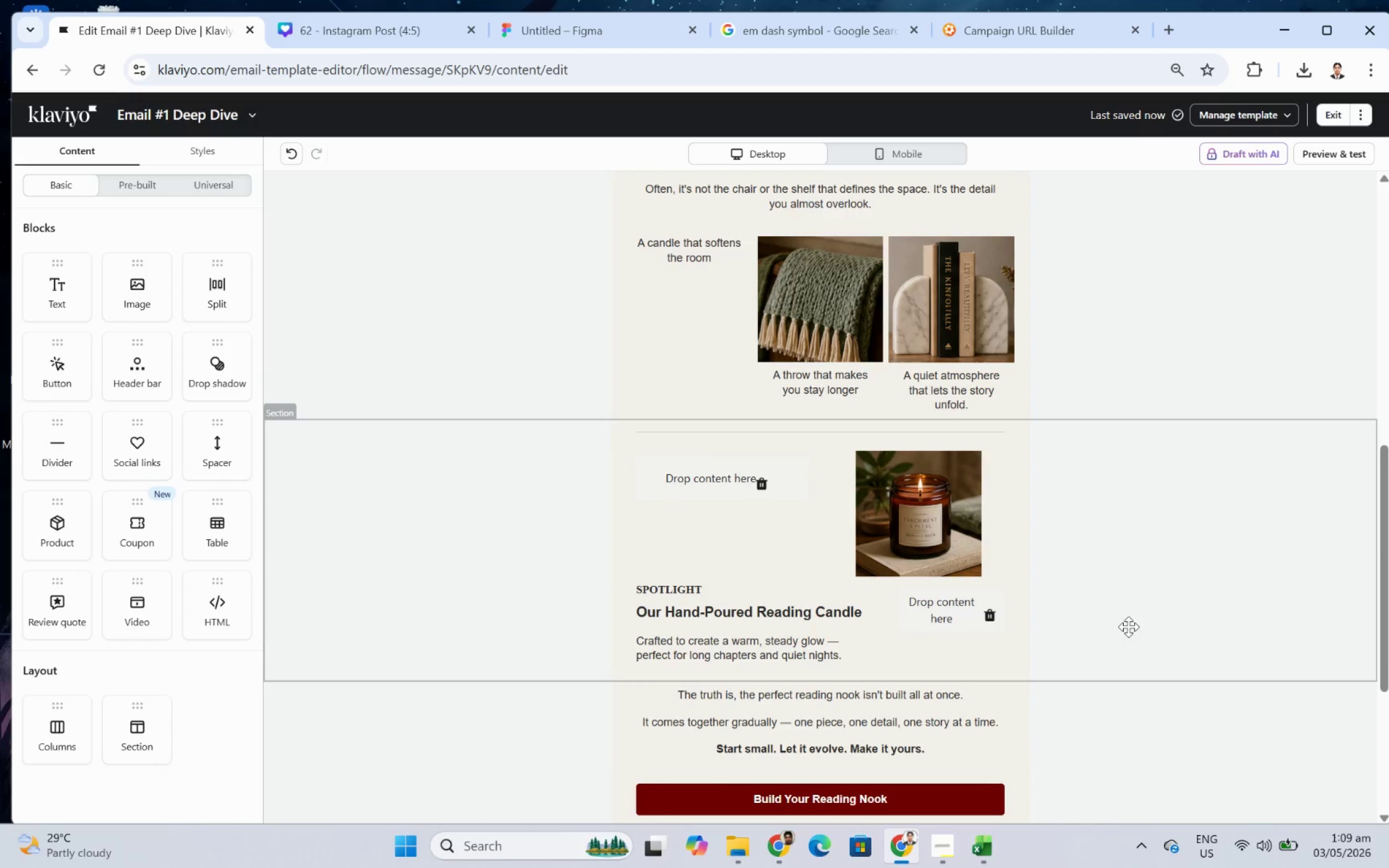 
left_click([918, 537])
 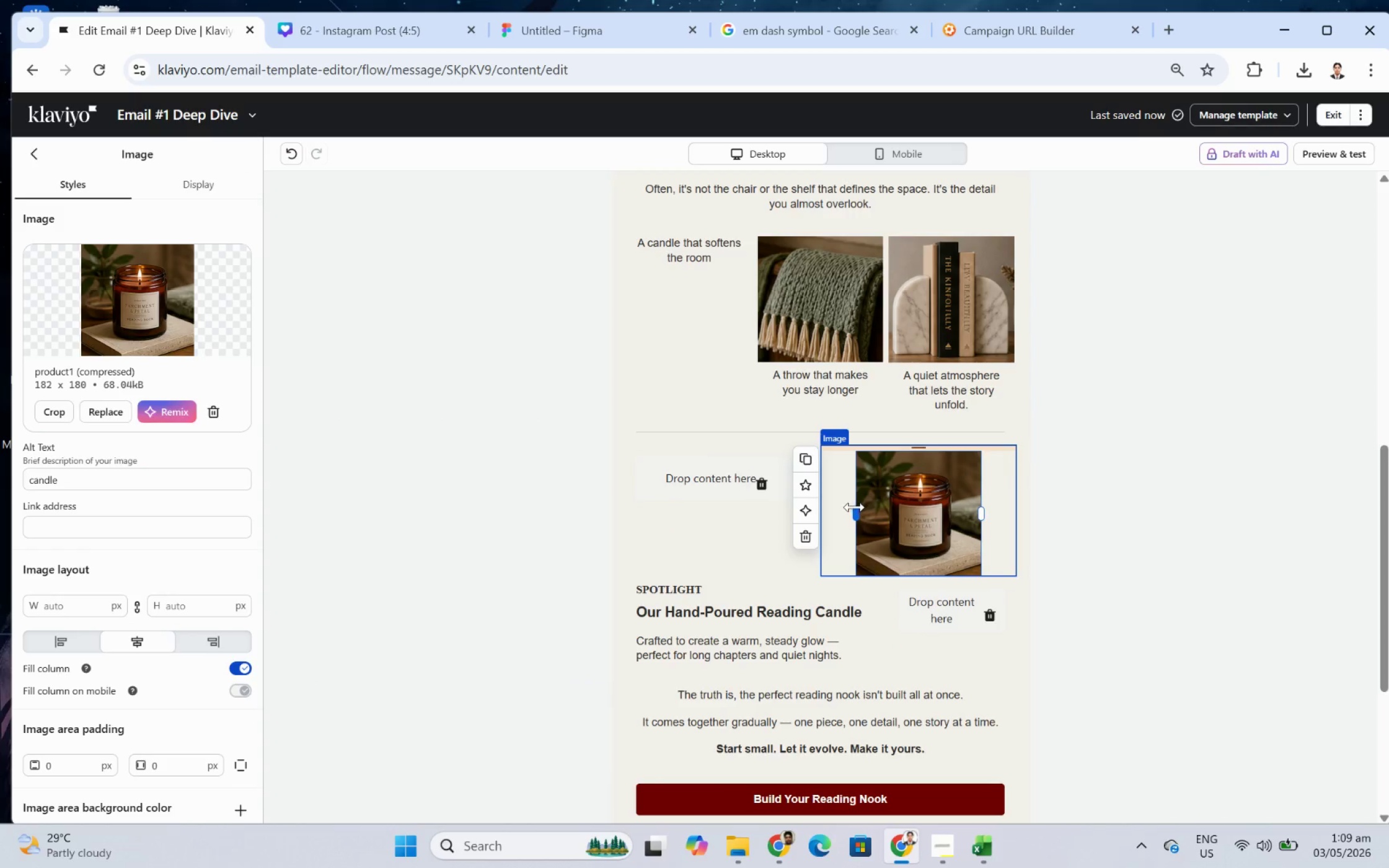 
left_click_drag(start_coordinate=[854, 507], to_coordinate=[802, 512])
 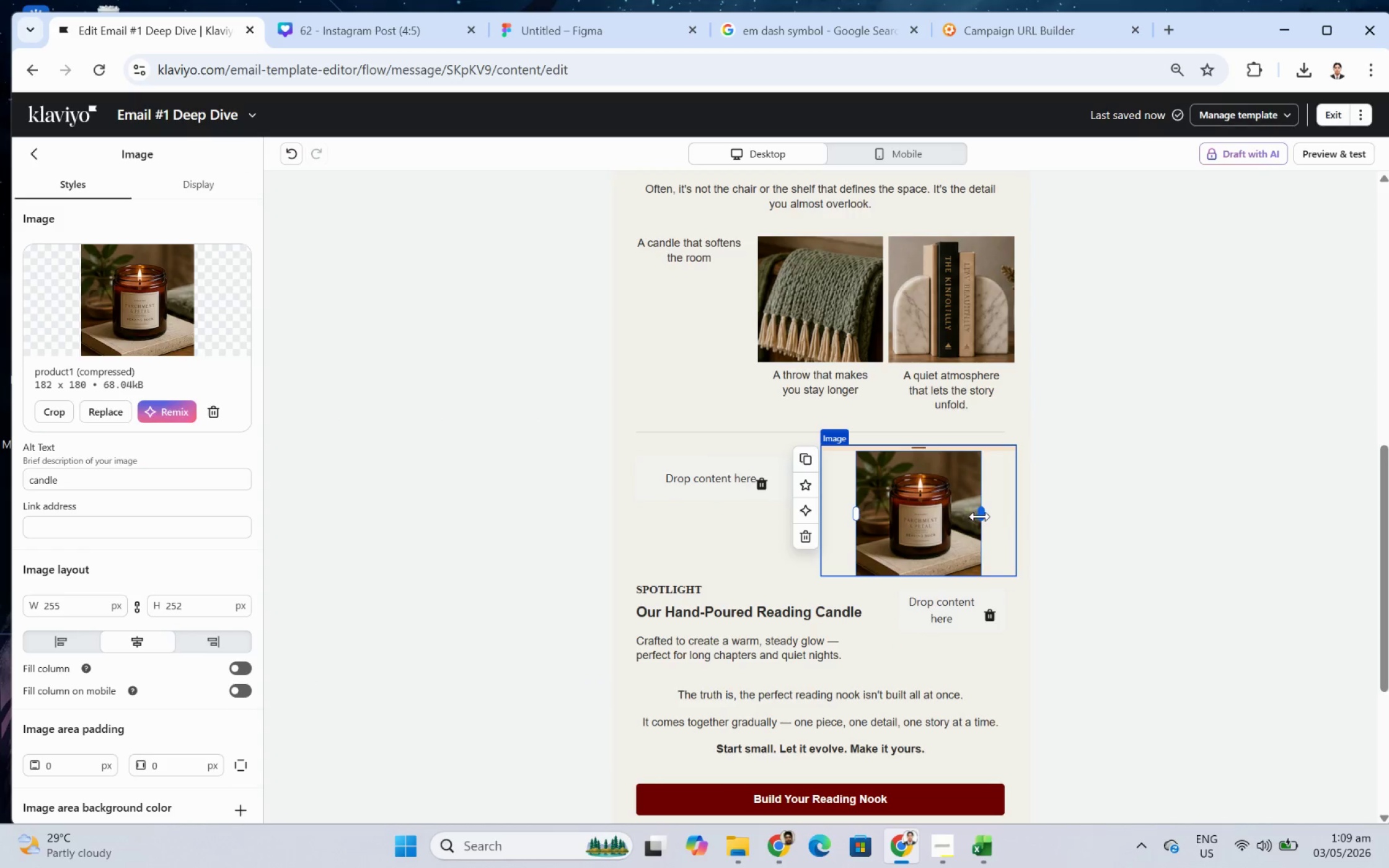 
left_click_drag(start_coordinate=[979, 516], to_coordinate=[1075, 498])
 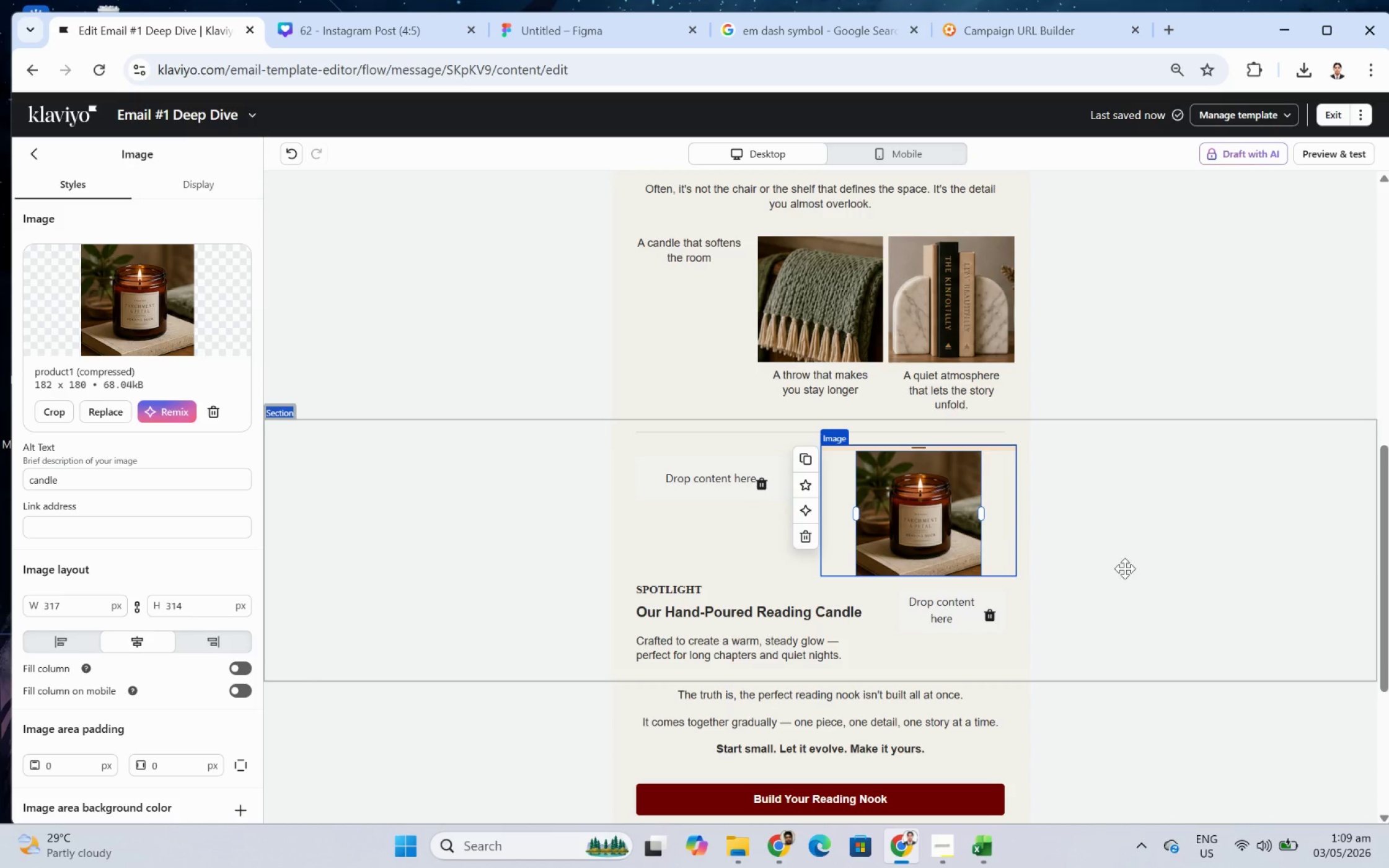 
left_click([1124, 568])
 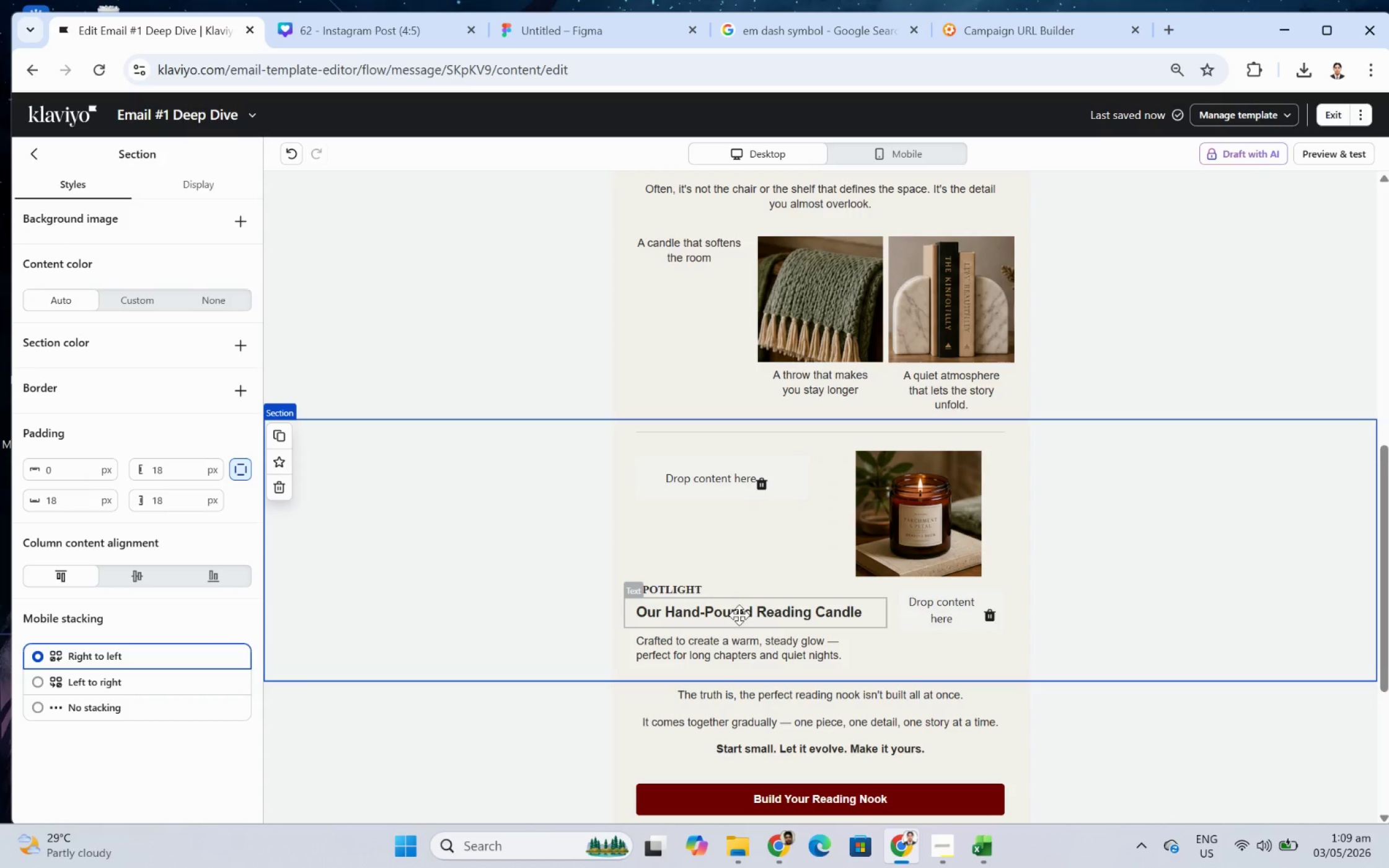 
left_click_drag(start_coordinate=[698, 587], to_coordinate=[728, 480])
 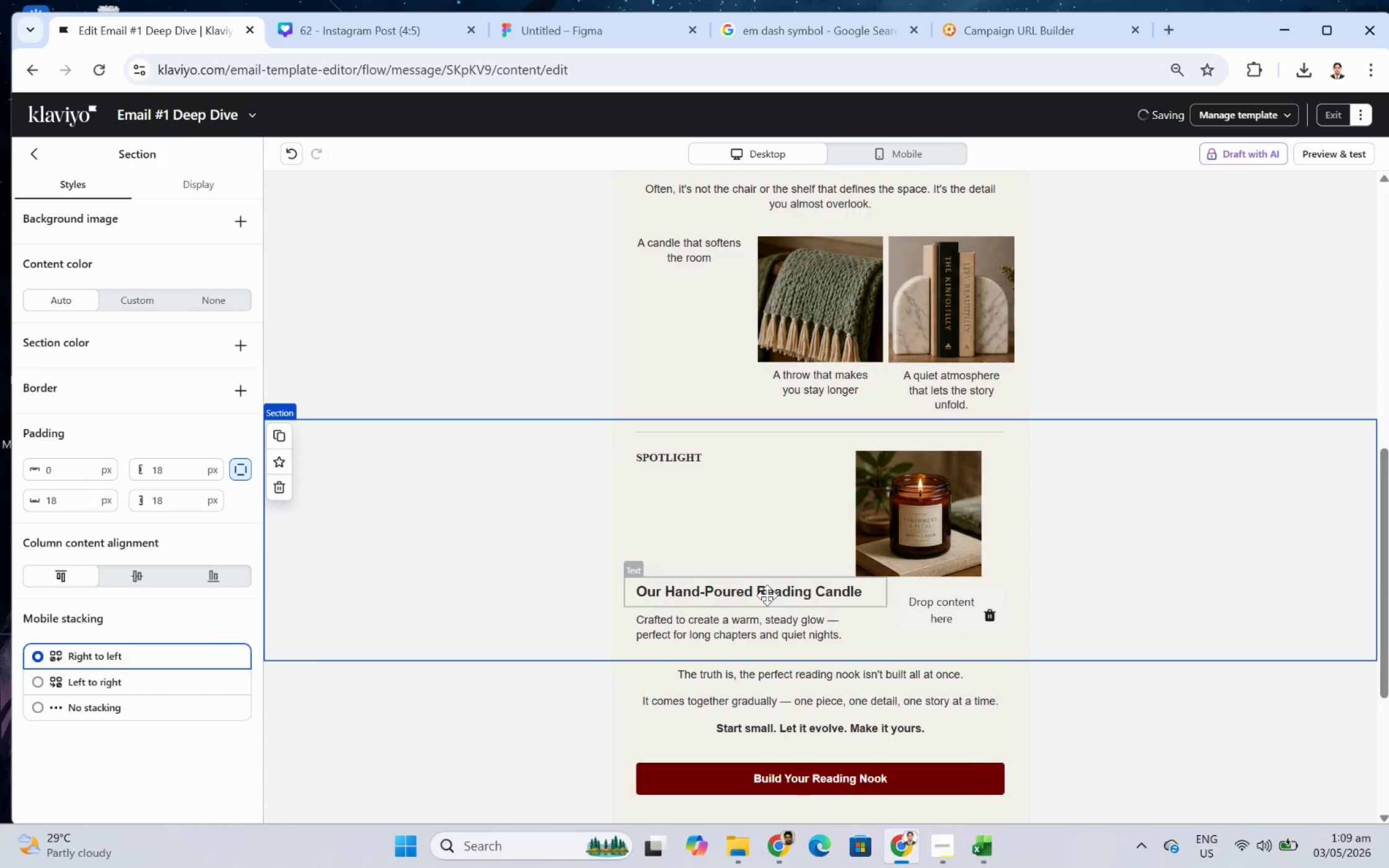 
left_click_drag(start_coordinate=[763, 593], to_coordinate=[764, 487])
 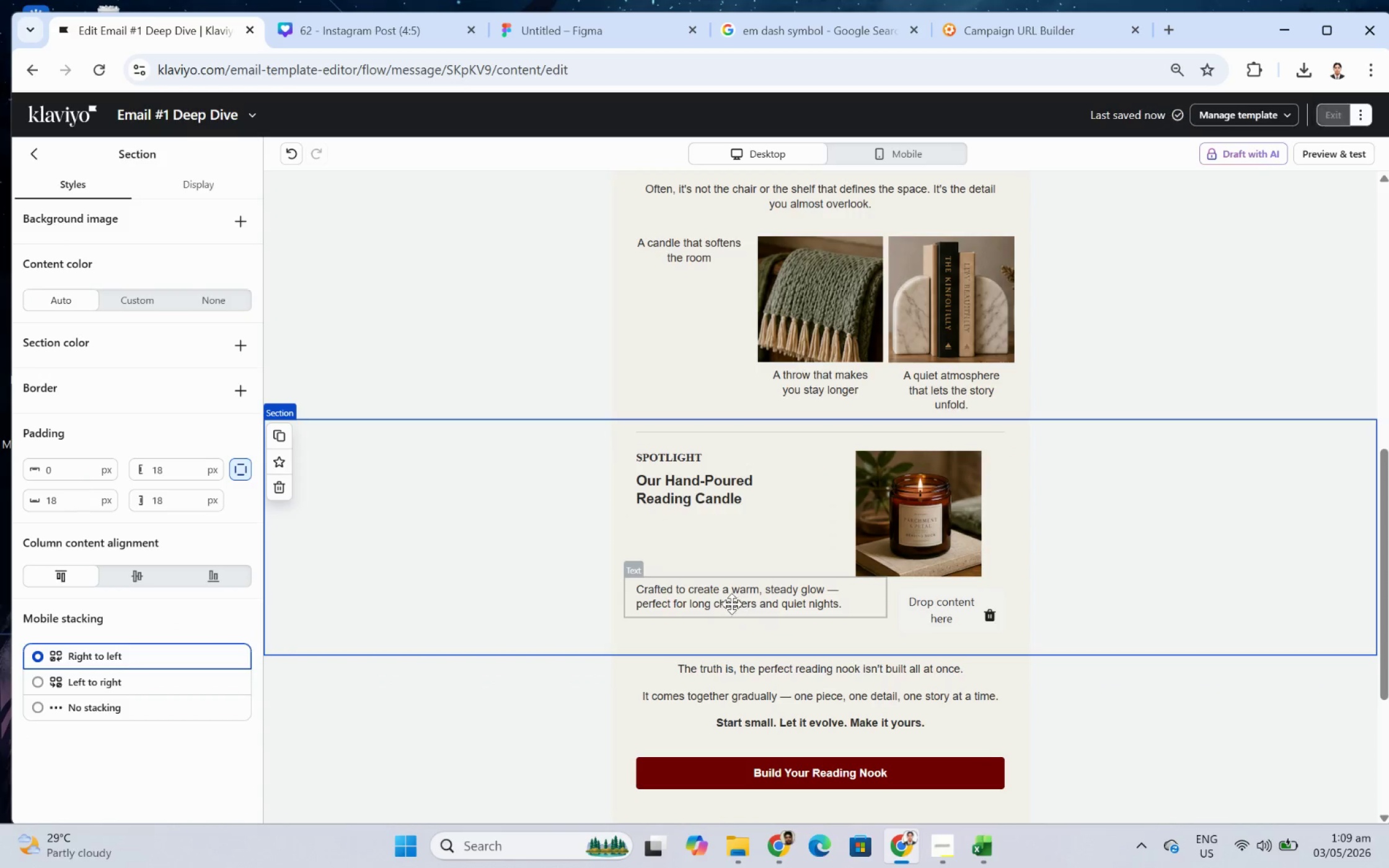 
left_click_drag(start_coordinate=[720, 597], to_coordinate=[738, 537])
 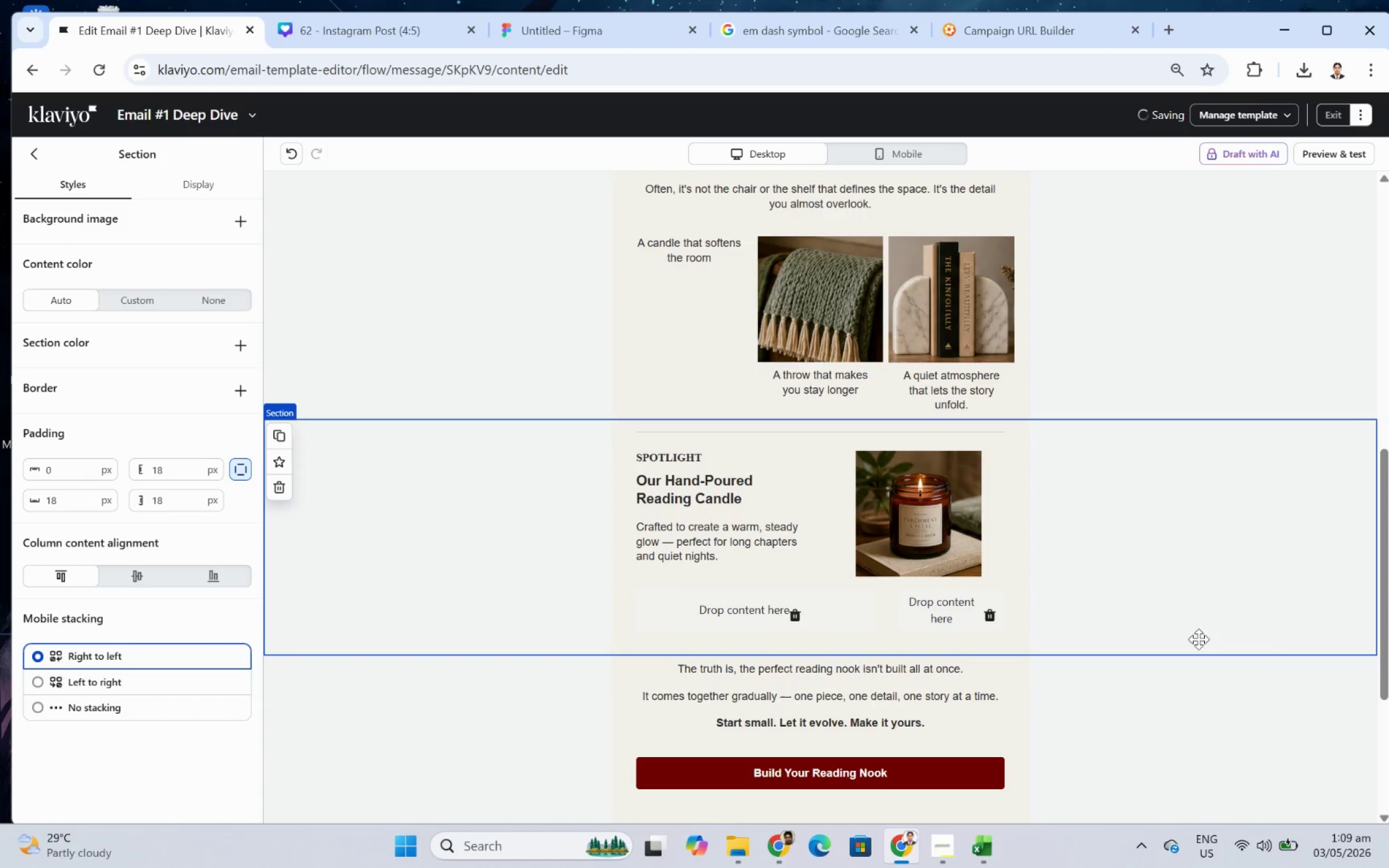 
left_click([1277, 641])
 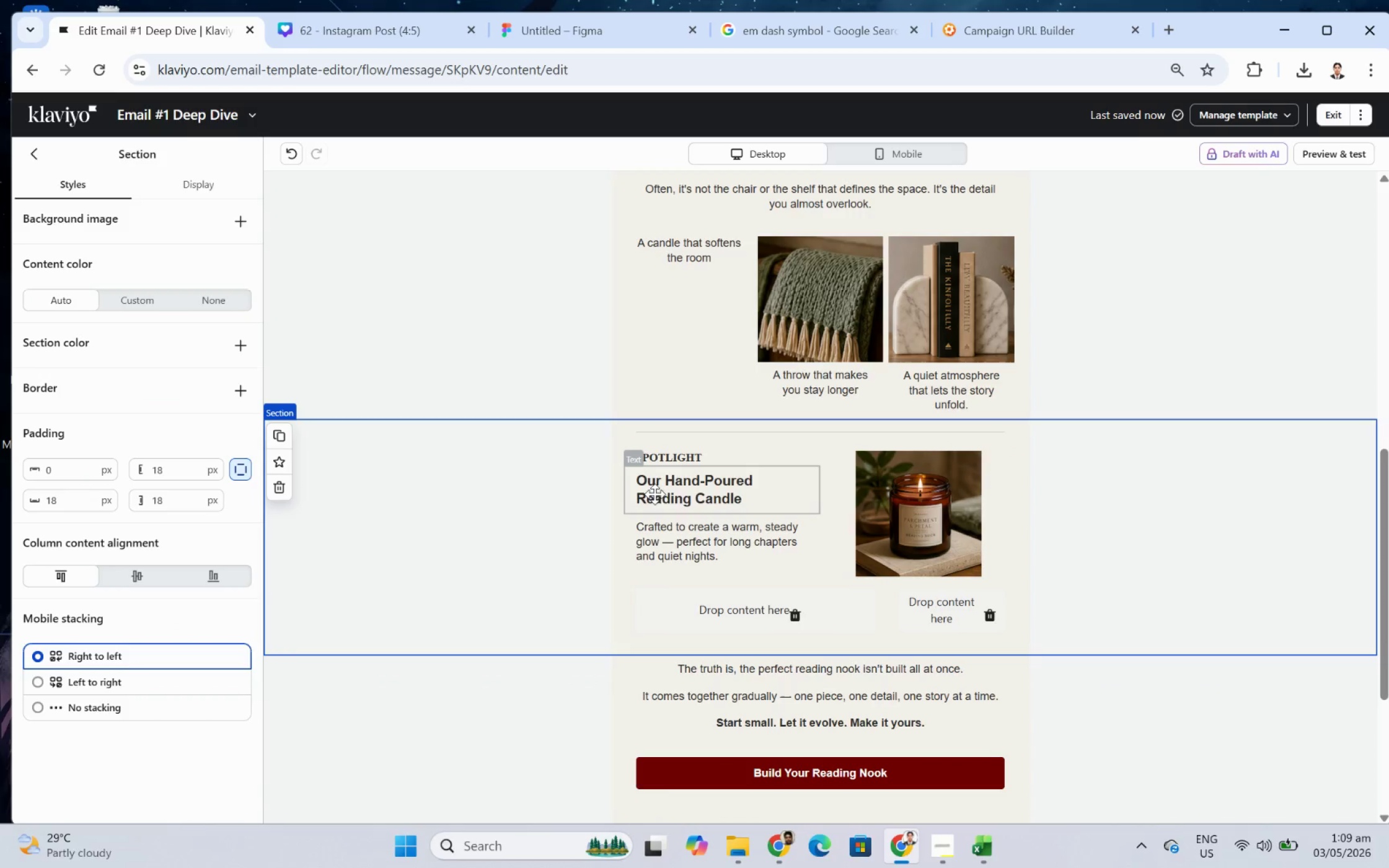 
double_click([674, 484])
 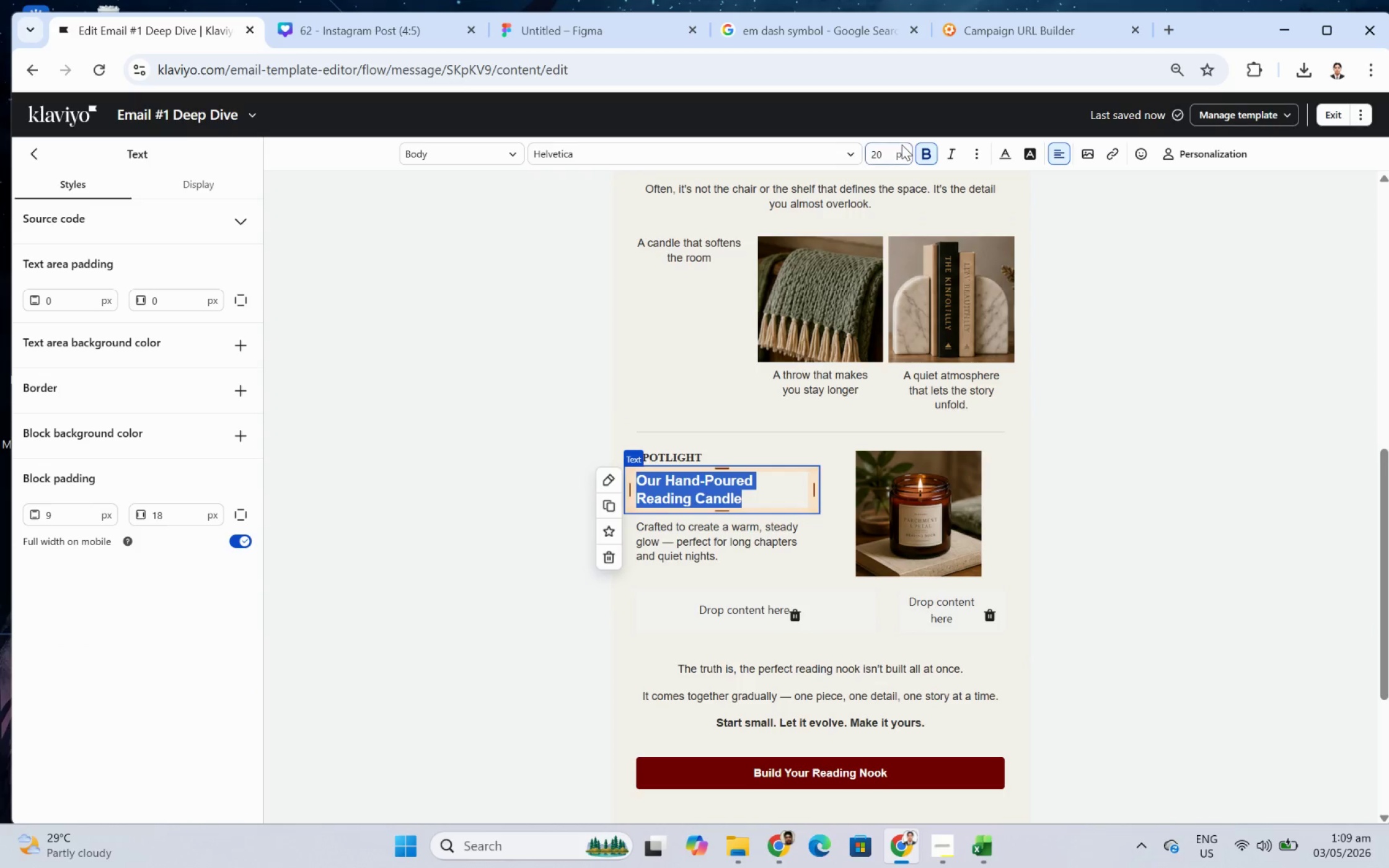 
double_click([880, 155])
 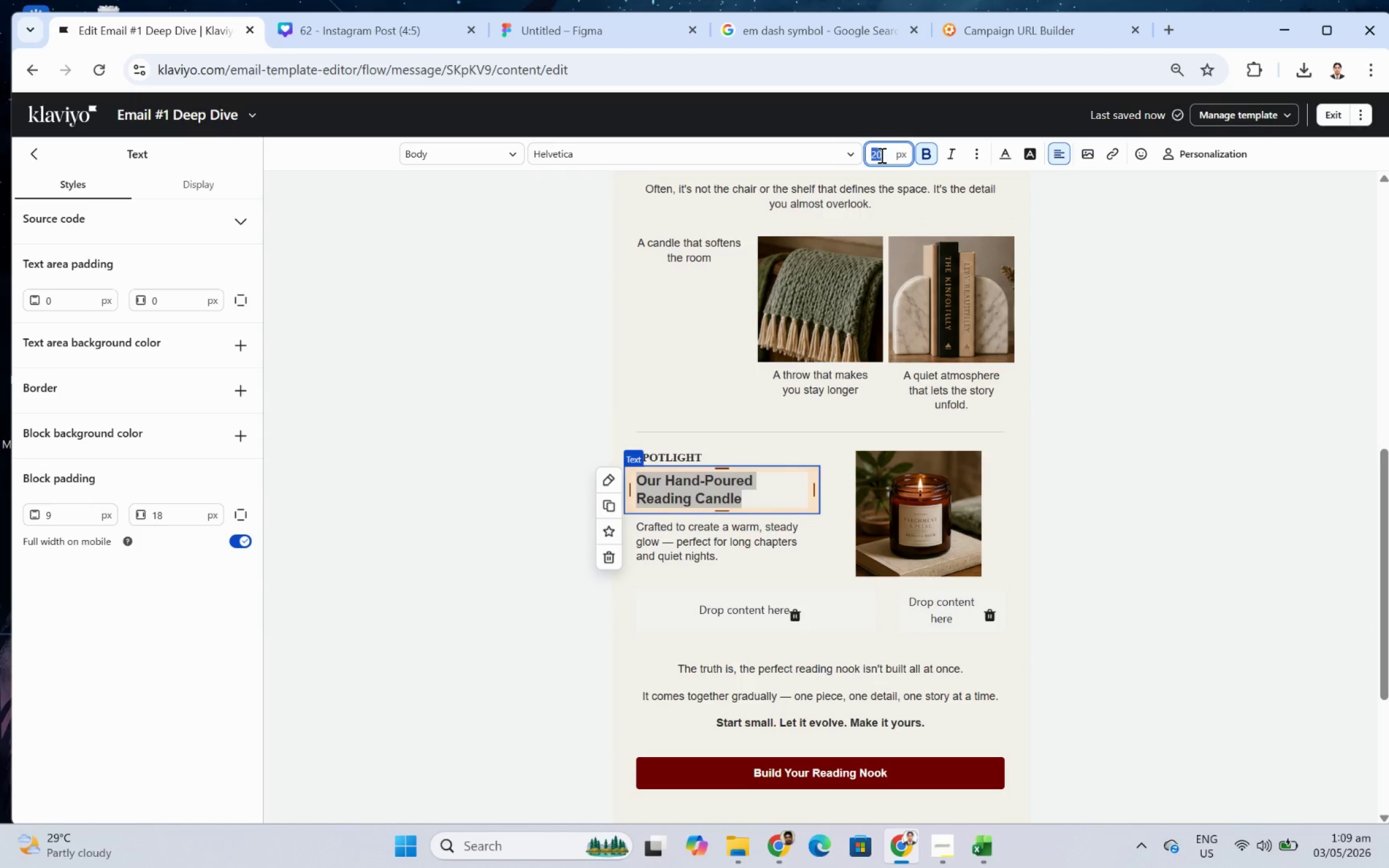 
key(Numpad2)
 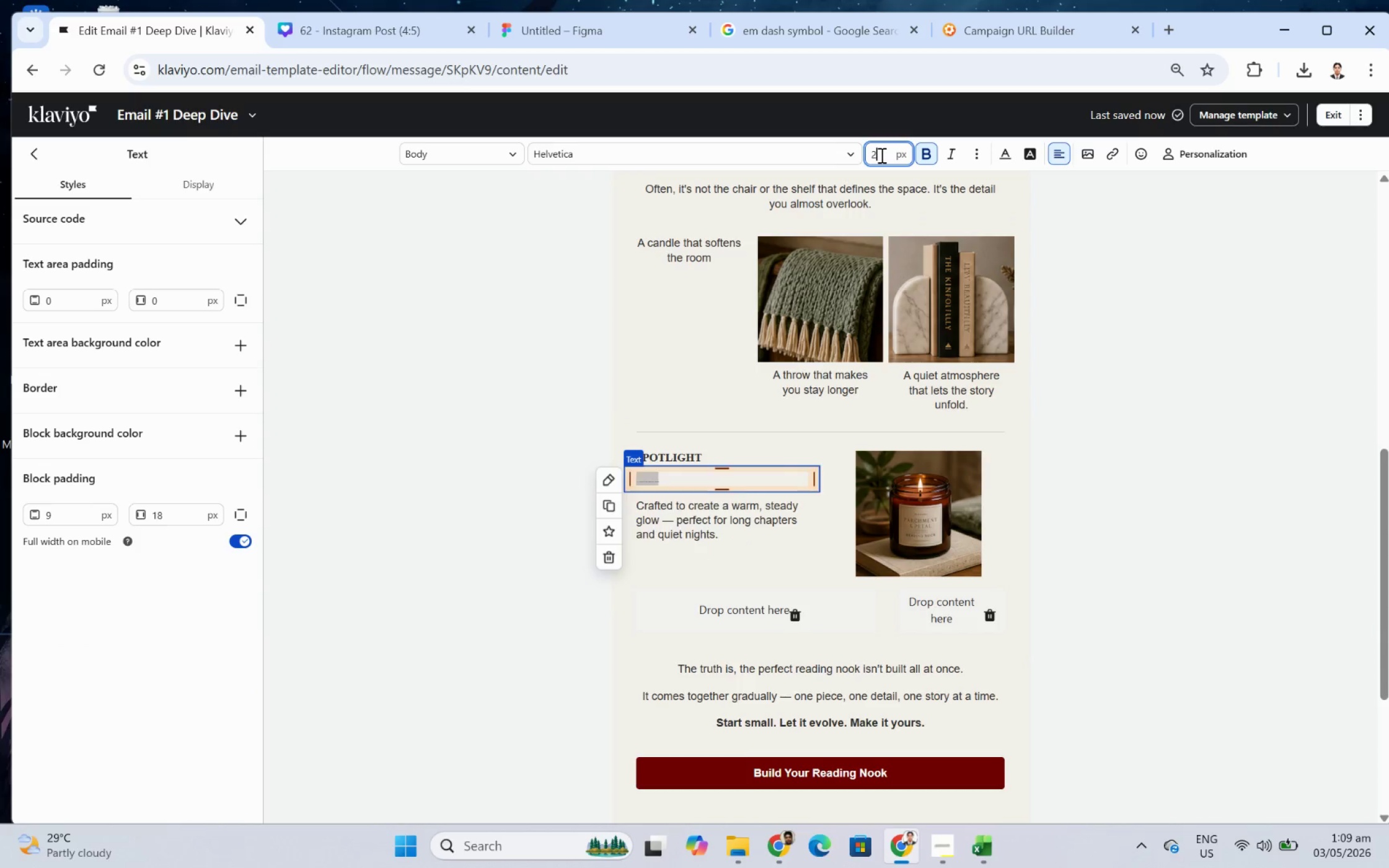 
key(Numpad4)
 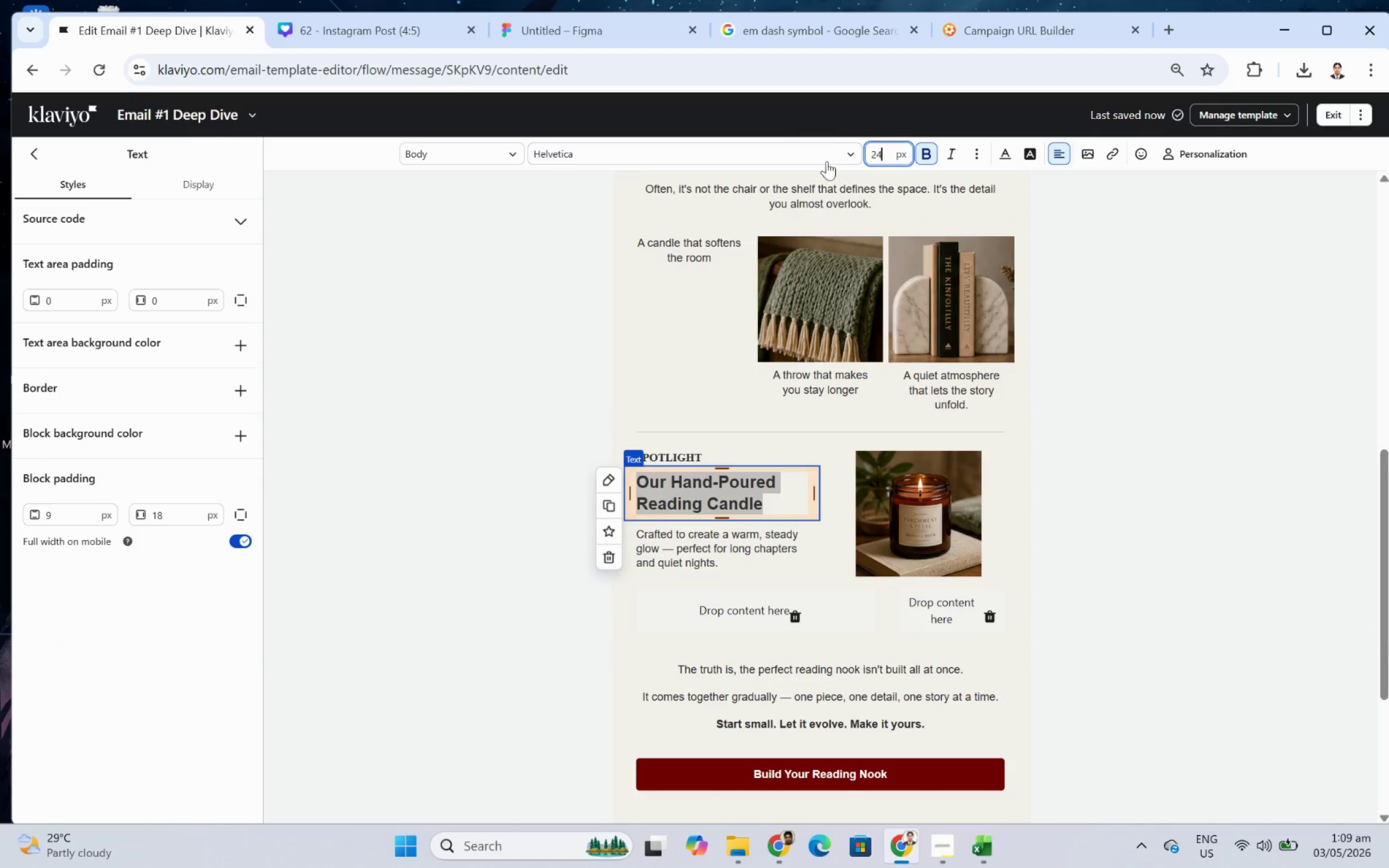 
left_click([1197, 549])
 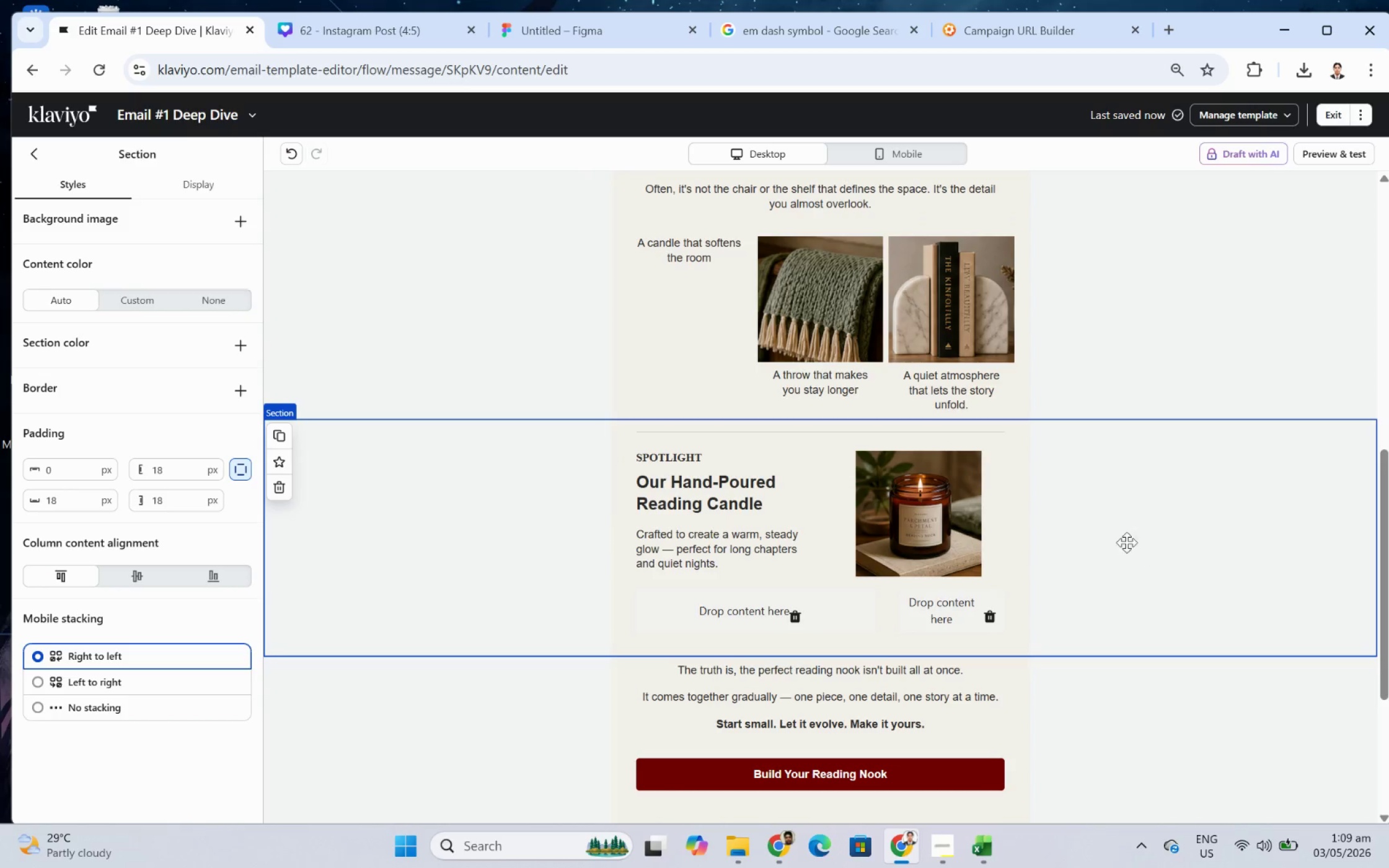 
mouse_move([855, 502])
 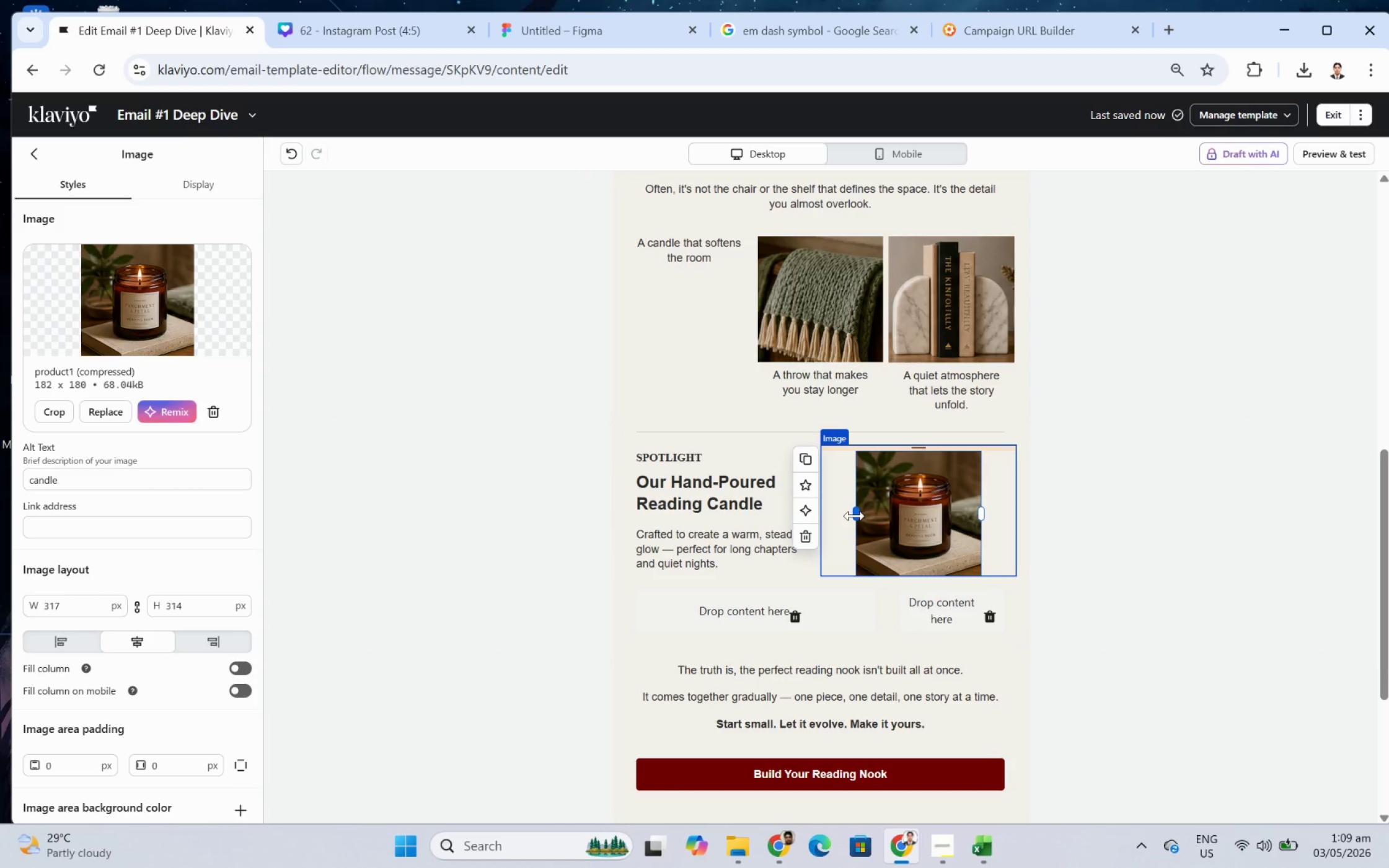 
left_click_drag(start_coordinate=[854, 515], to_coordinate=[439, 546])
 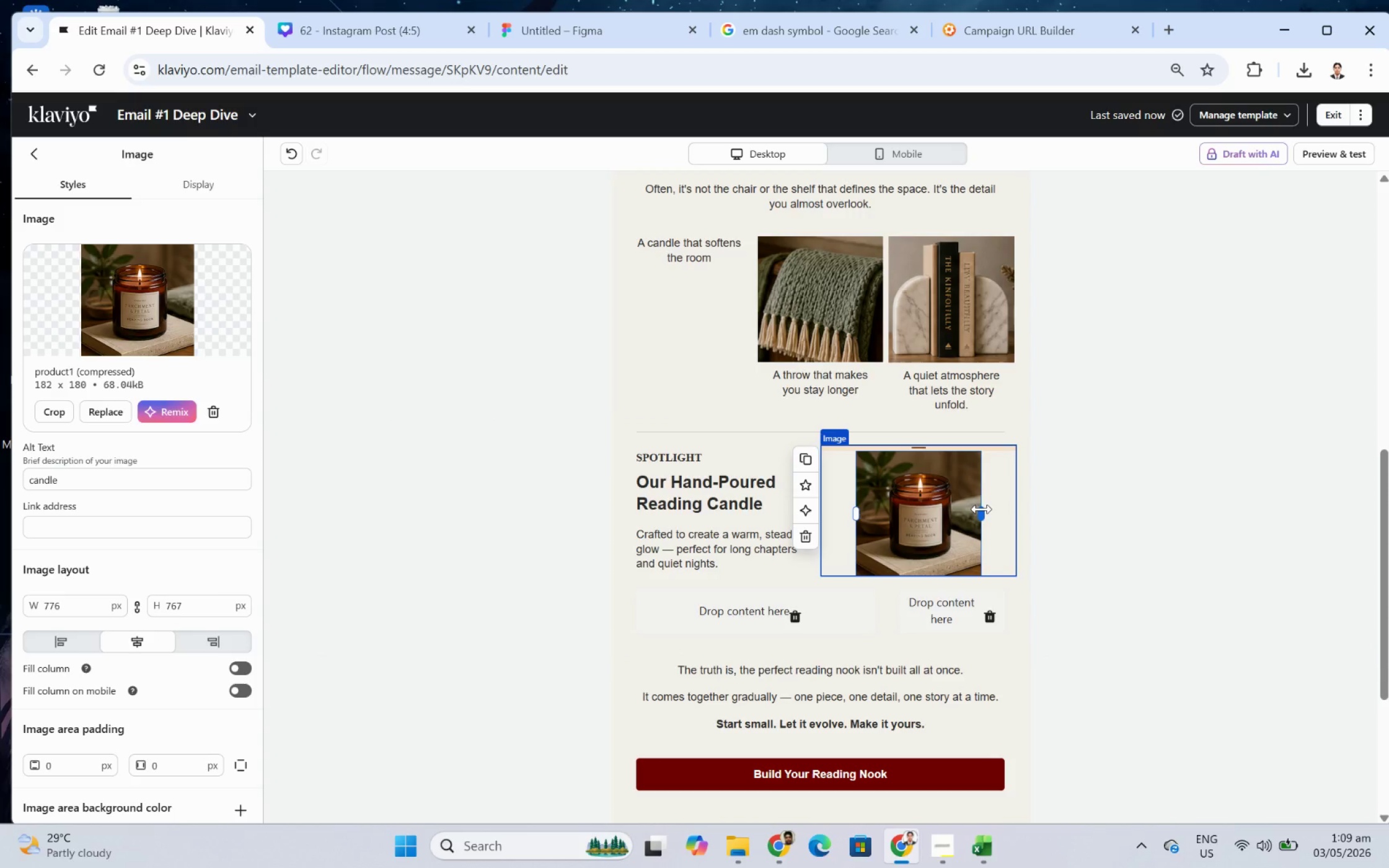 
left_click_drag(start_coordinate=[982, 509], to_coordinate=[997, 509])
 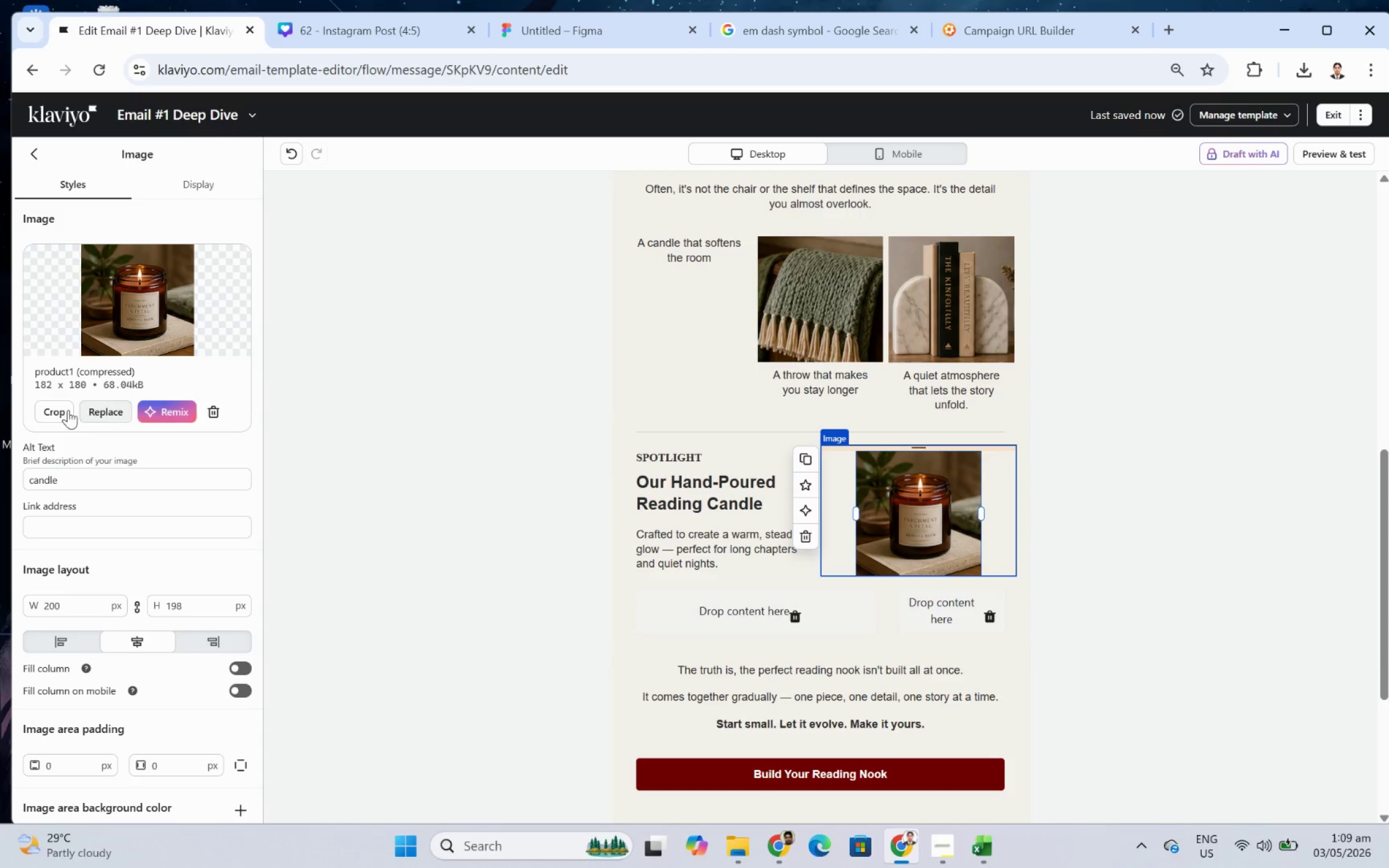 
left_click([37, 410])
 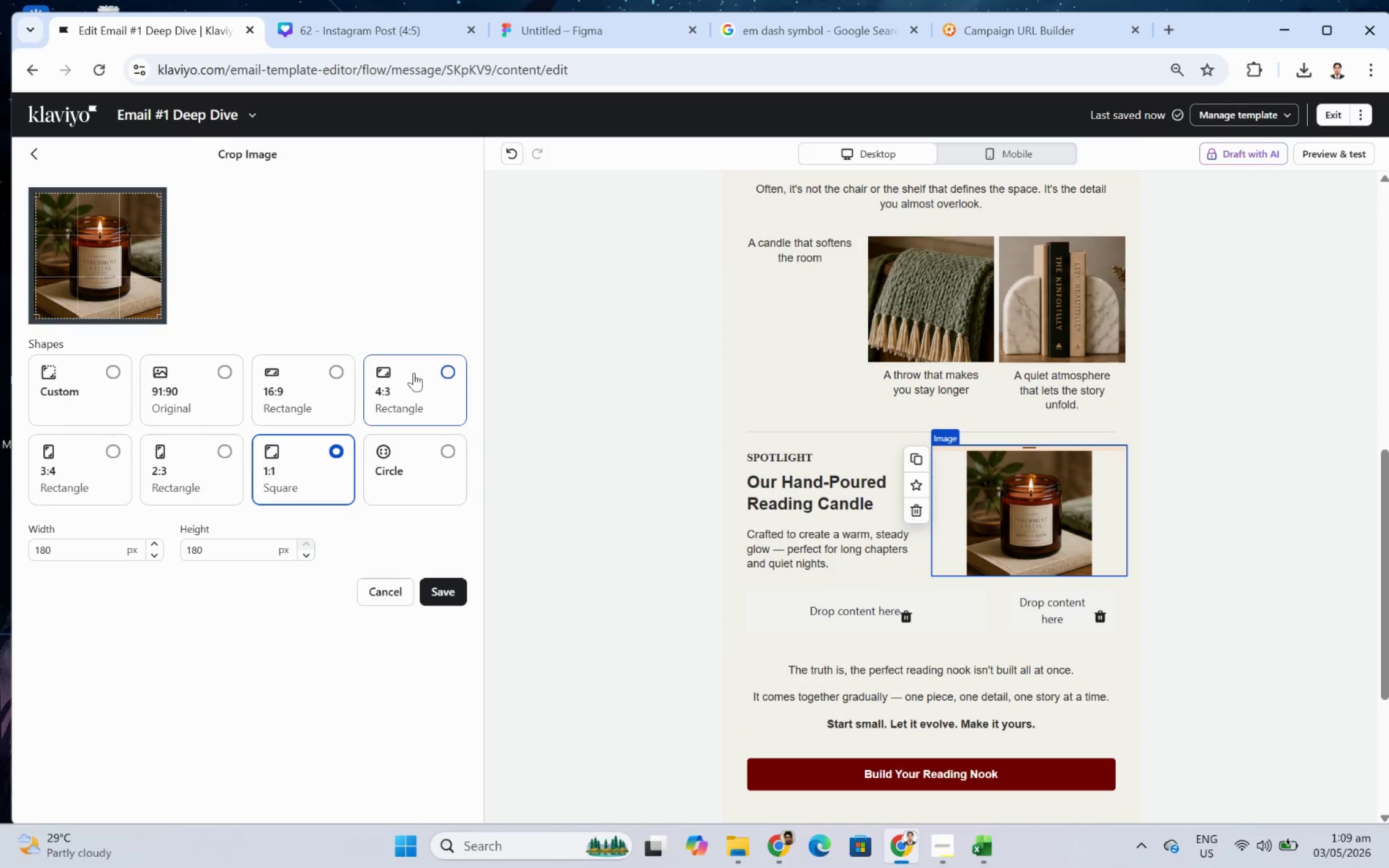 
left_click([452, 371])
 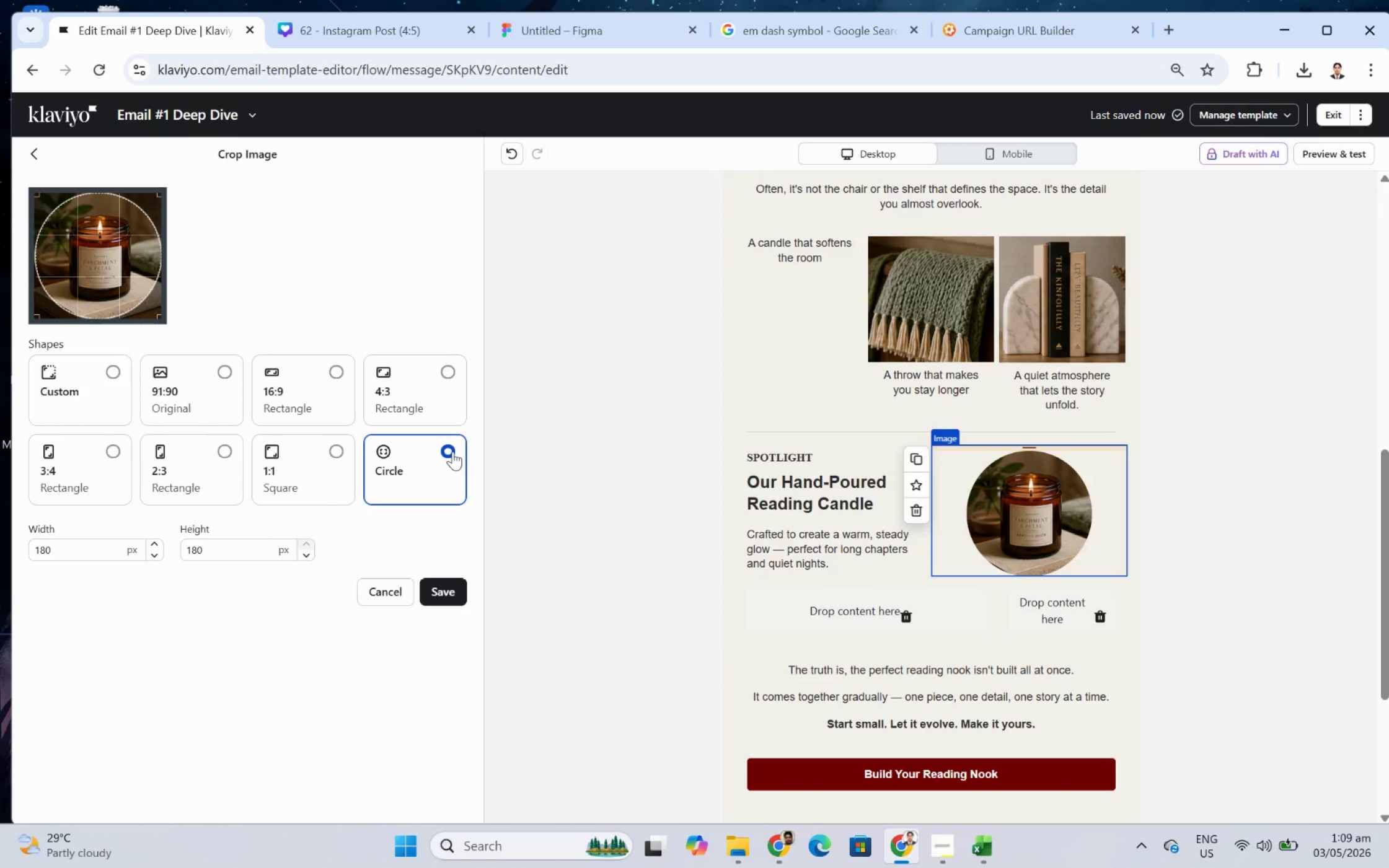 
wait(6.0)
 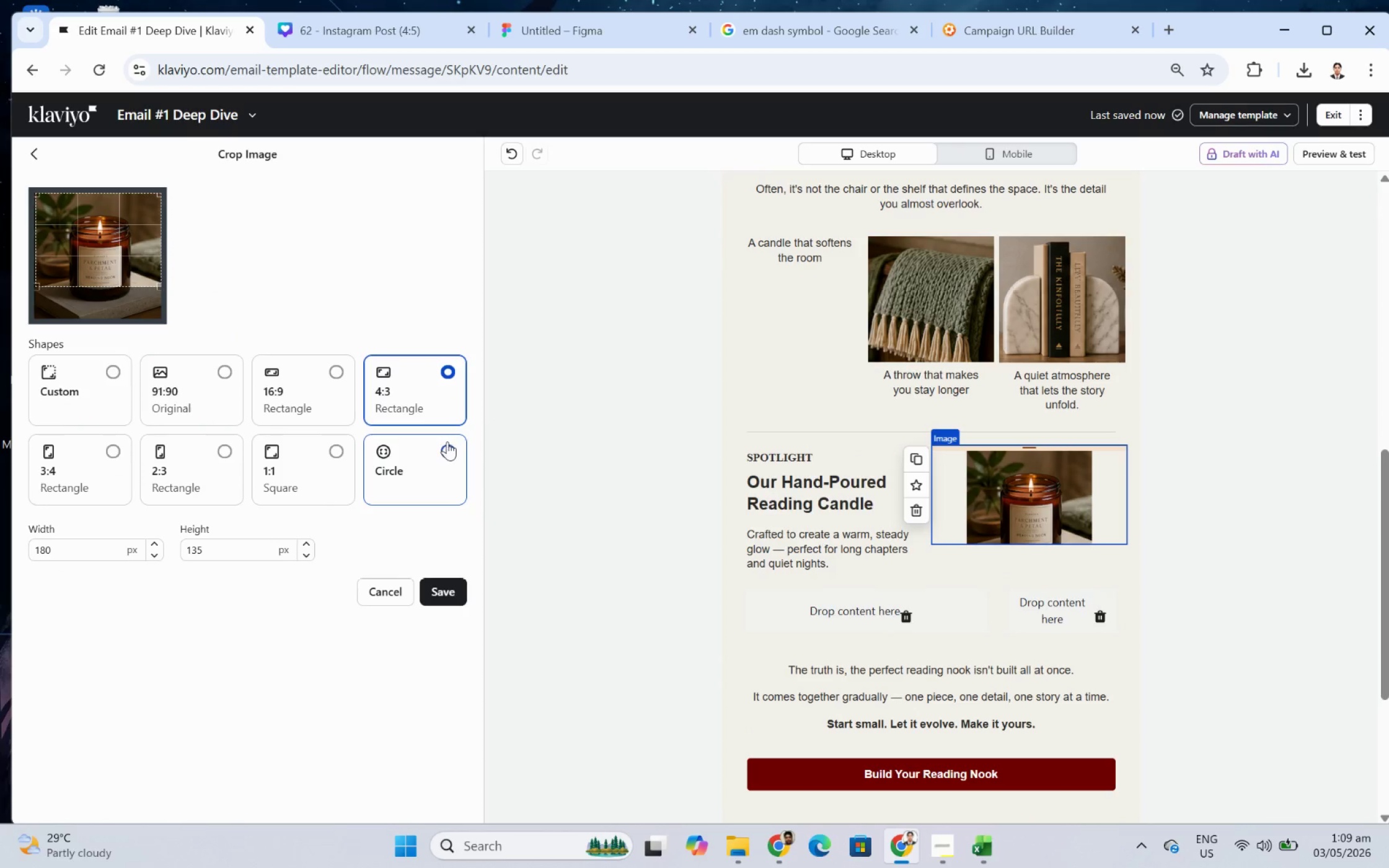 
scroll: coordinate [1209, 472], scroll_direction: up, amount: 4.0
 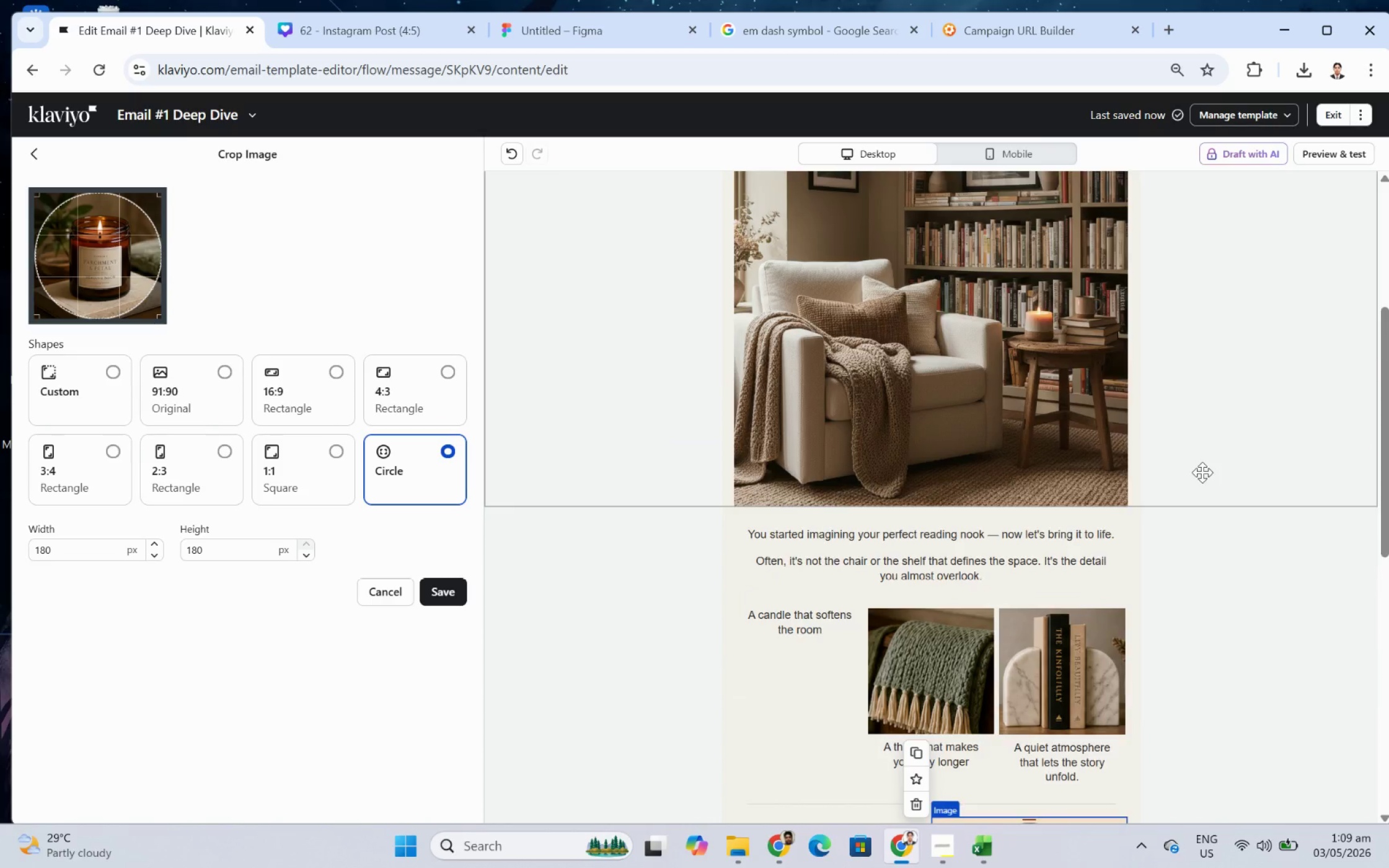 
scroll: coordinate [1202, 472], scroll_direction: down, amount: 5.0
 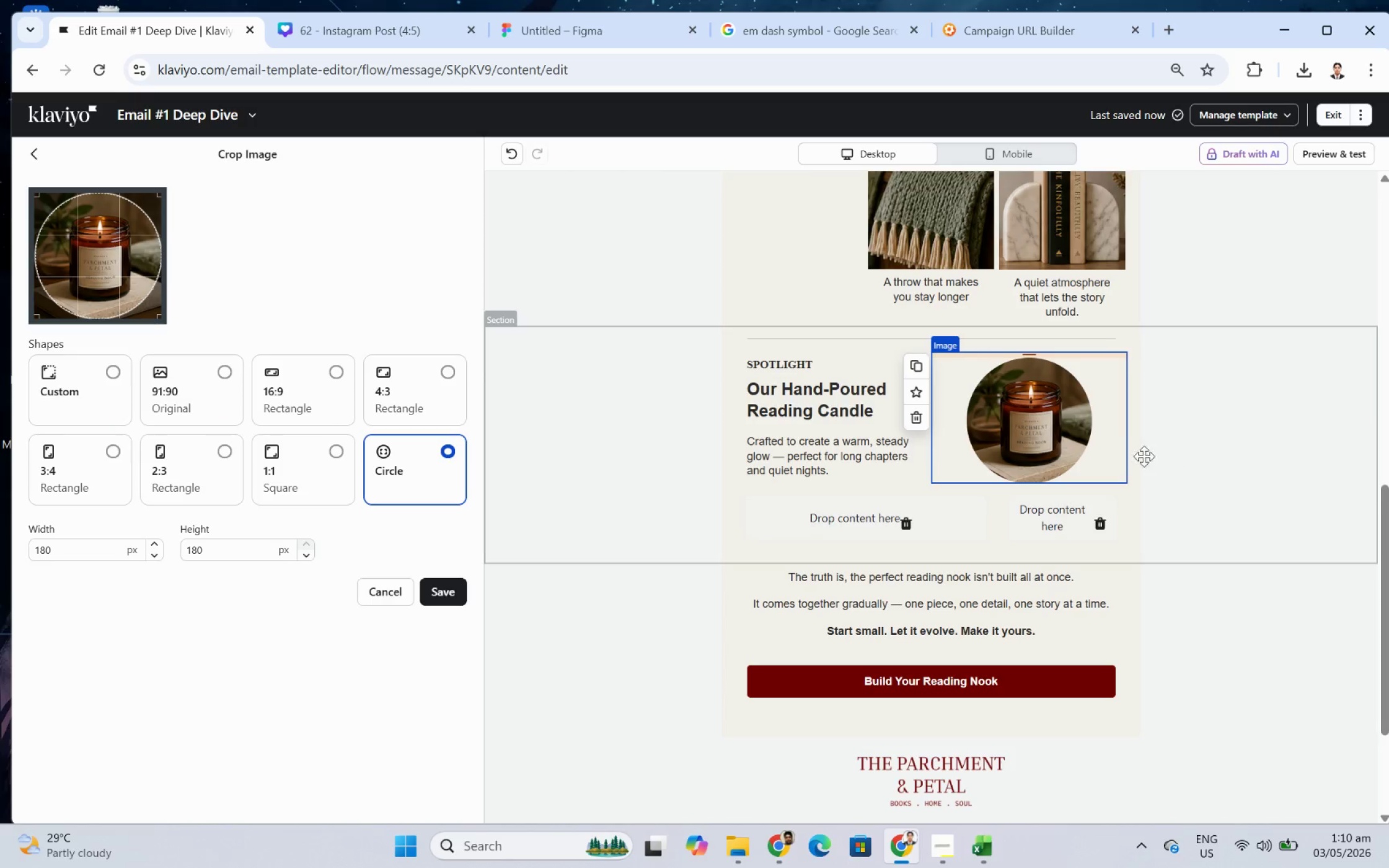 
wait(12.01)
 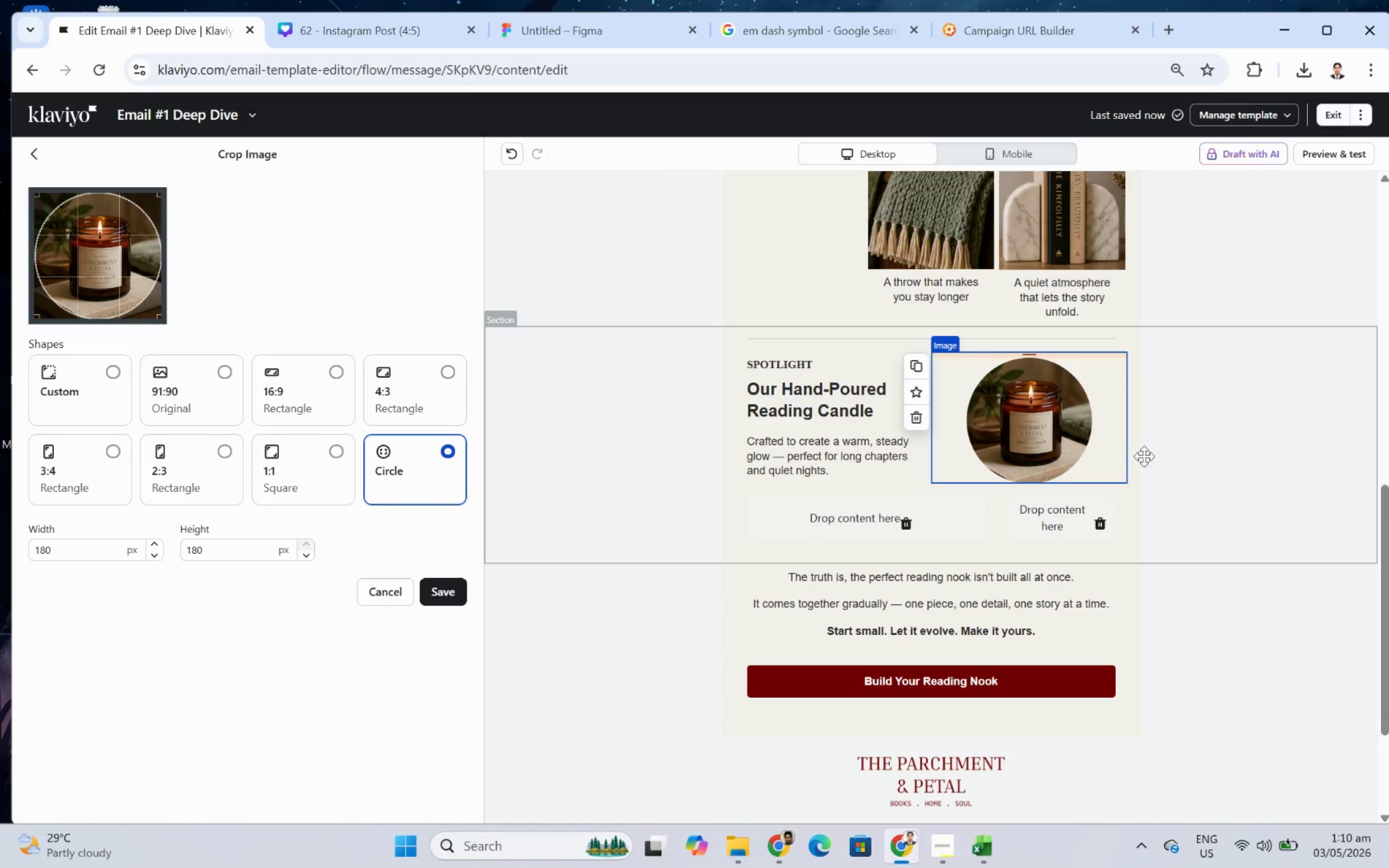 
left_click_drag(start_coordinate=[158, 316], to_coordinate=[174, 323])
 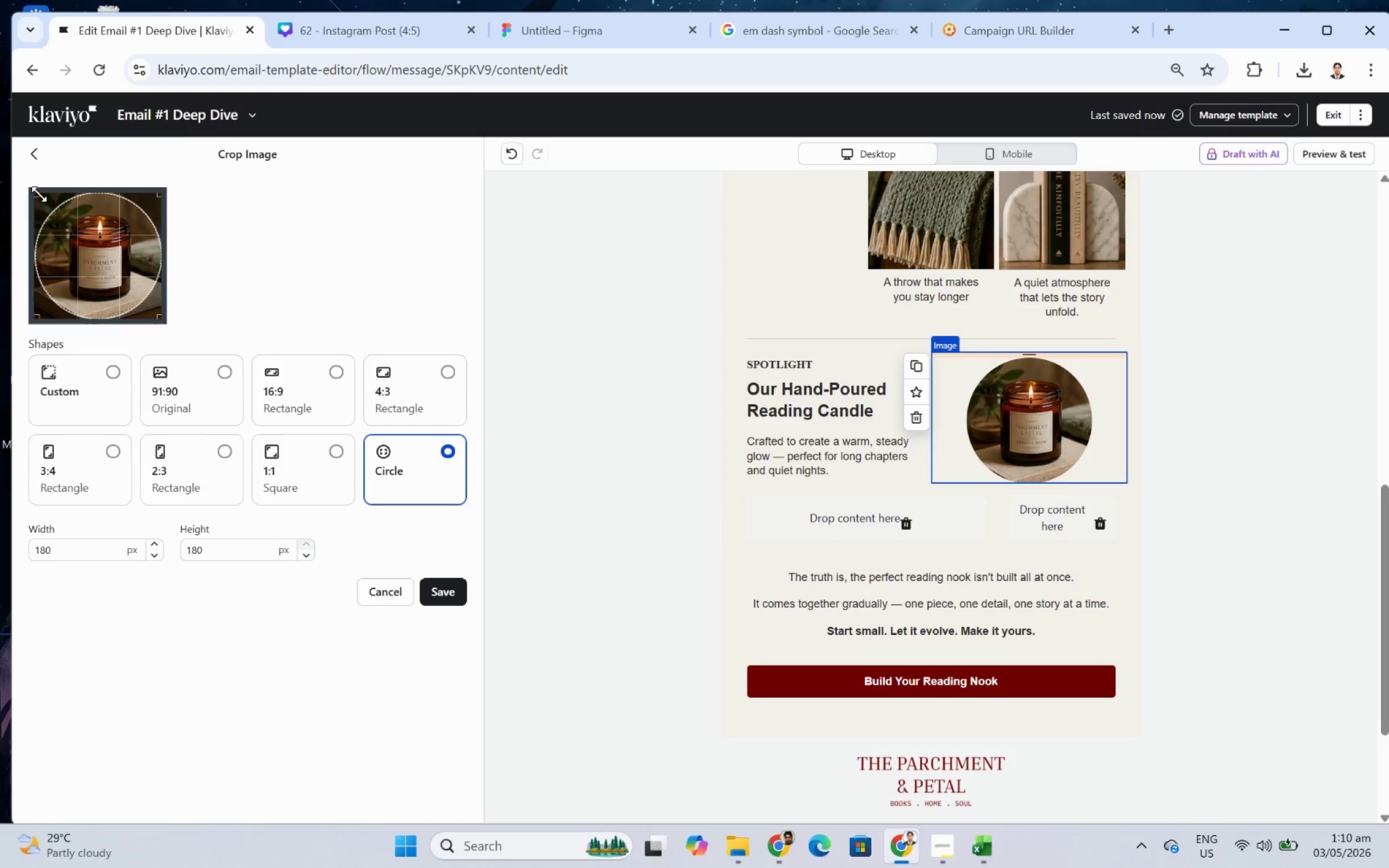 
left_click_drag(start_coordinate=[38, 193], to_coordinate=[29, 188])
 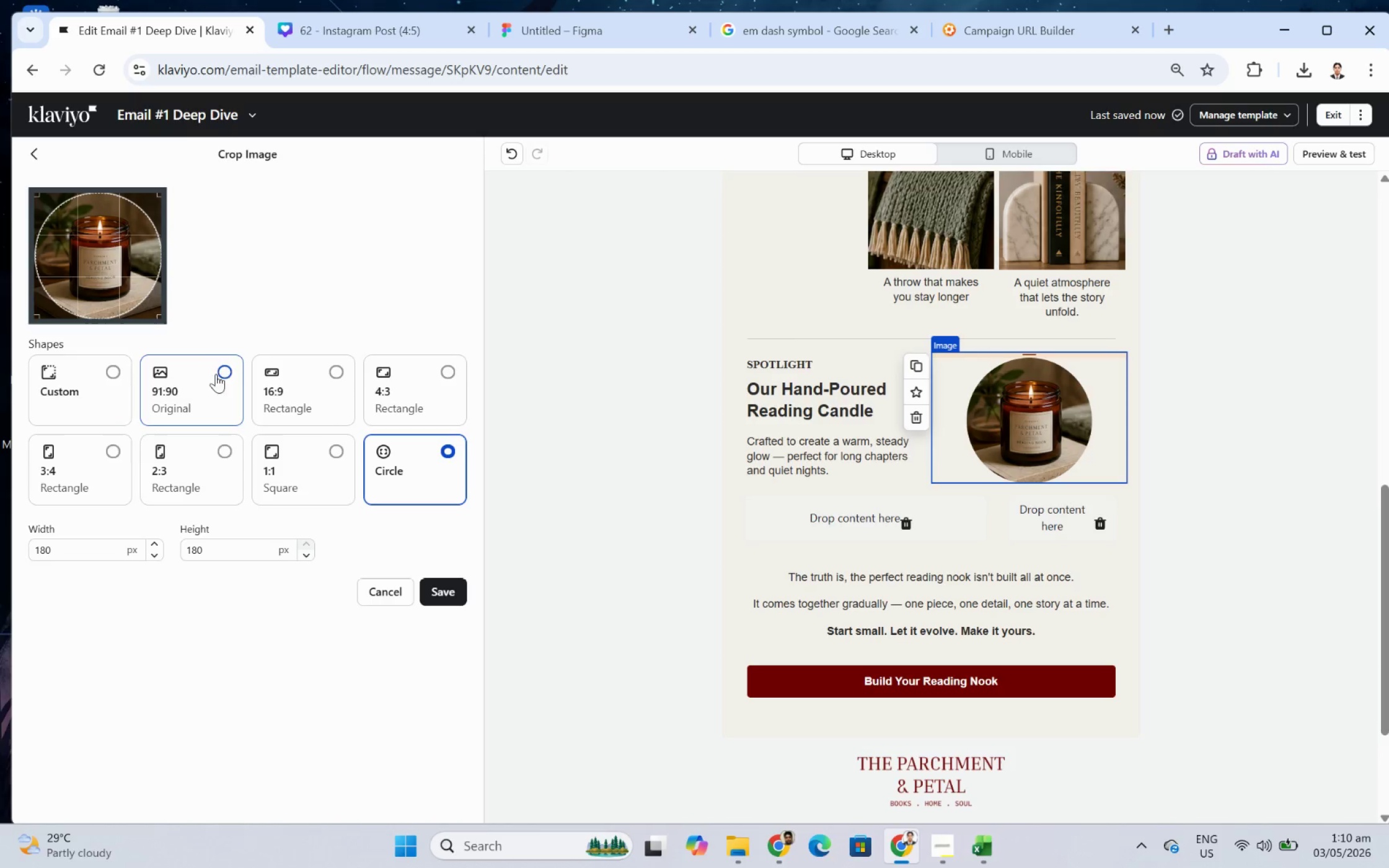 
wait(7.56)
 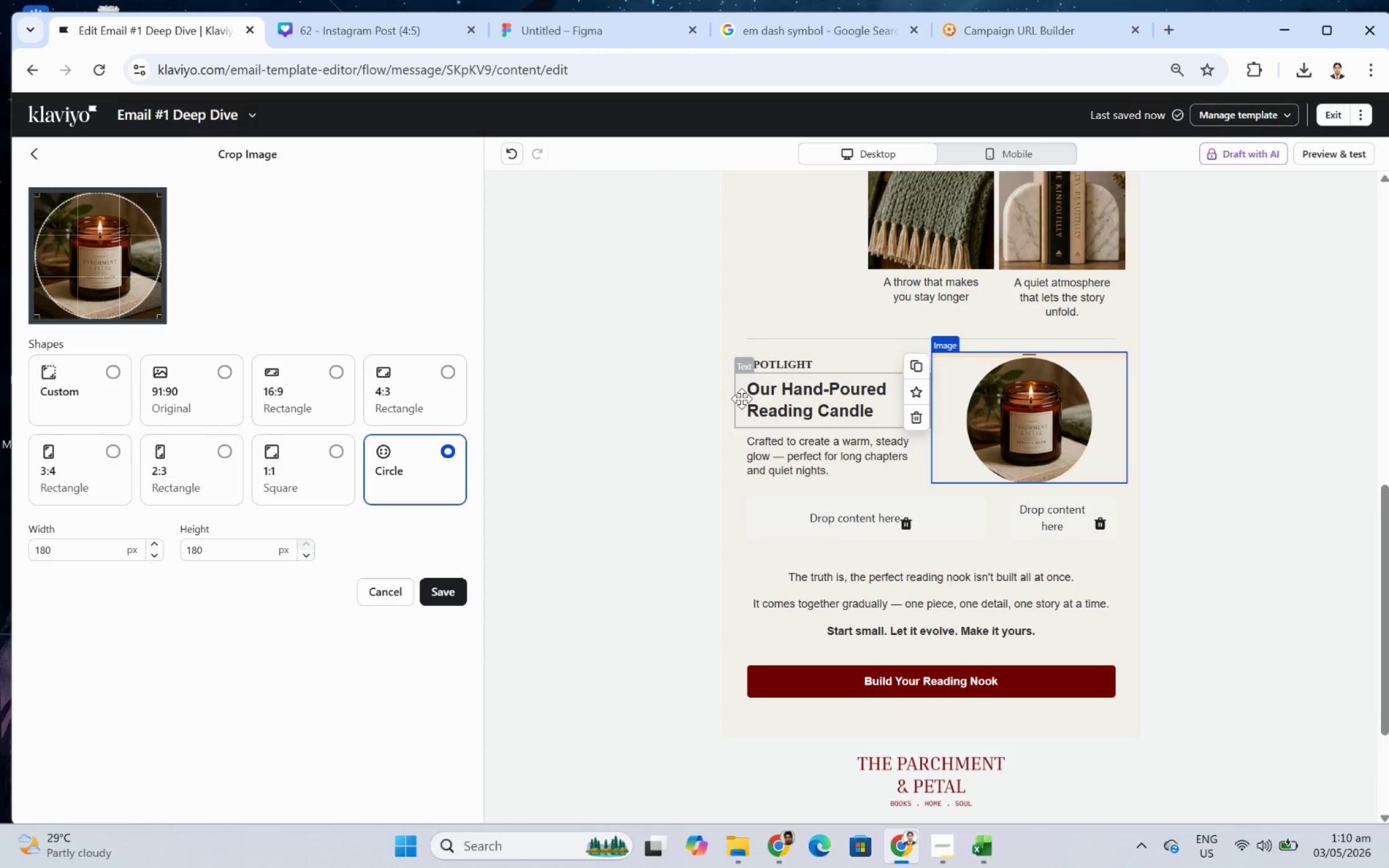 
left_click_drag(start_coordinate=[158, 316], to_coordinate=[161, 318])
 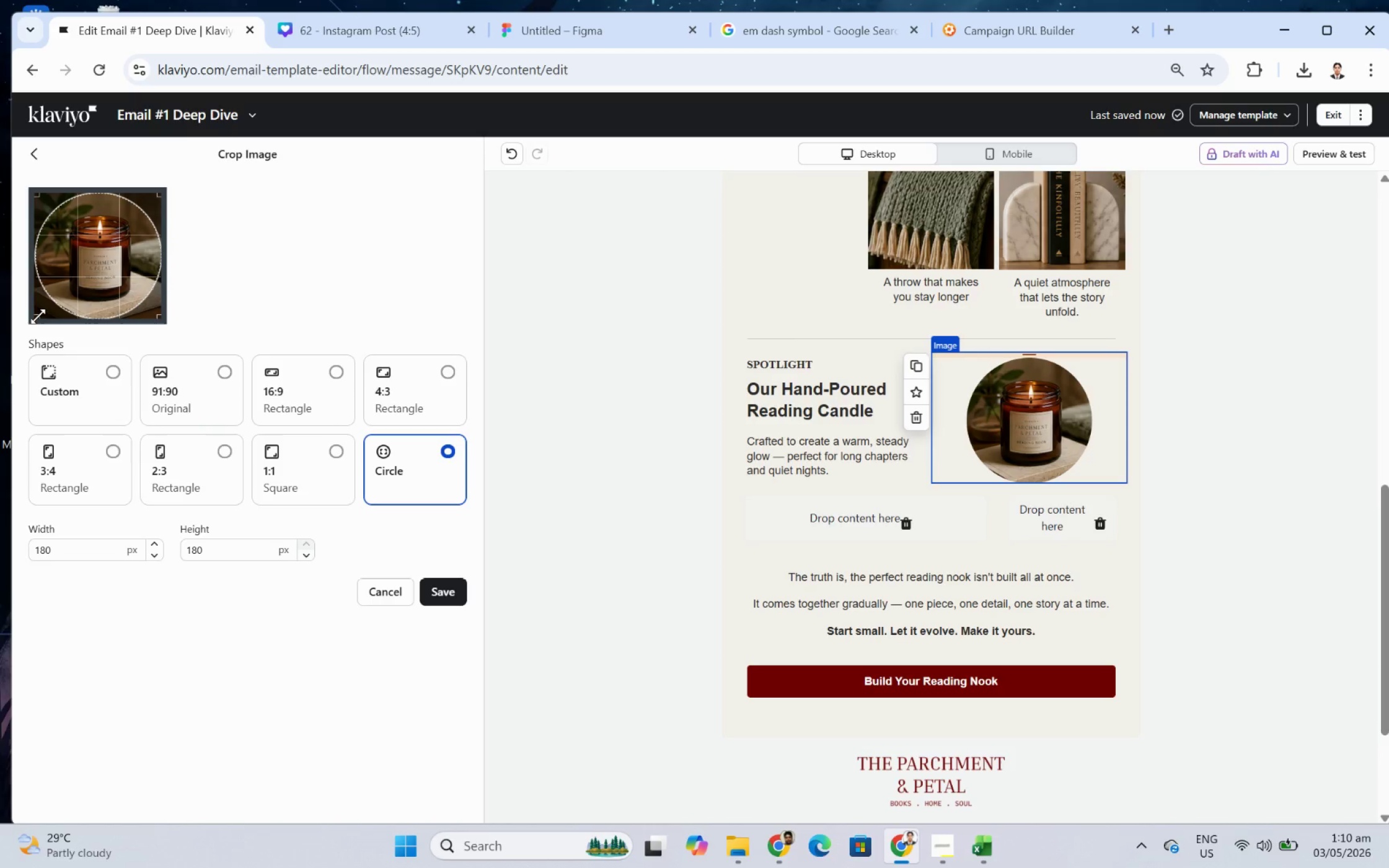 
left_click_drag(start_coordinate=[37, 316], to_coordinate=[29, 316])
 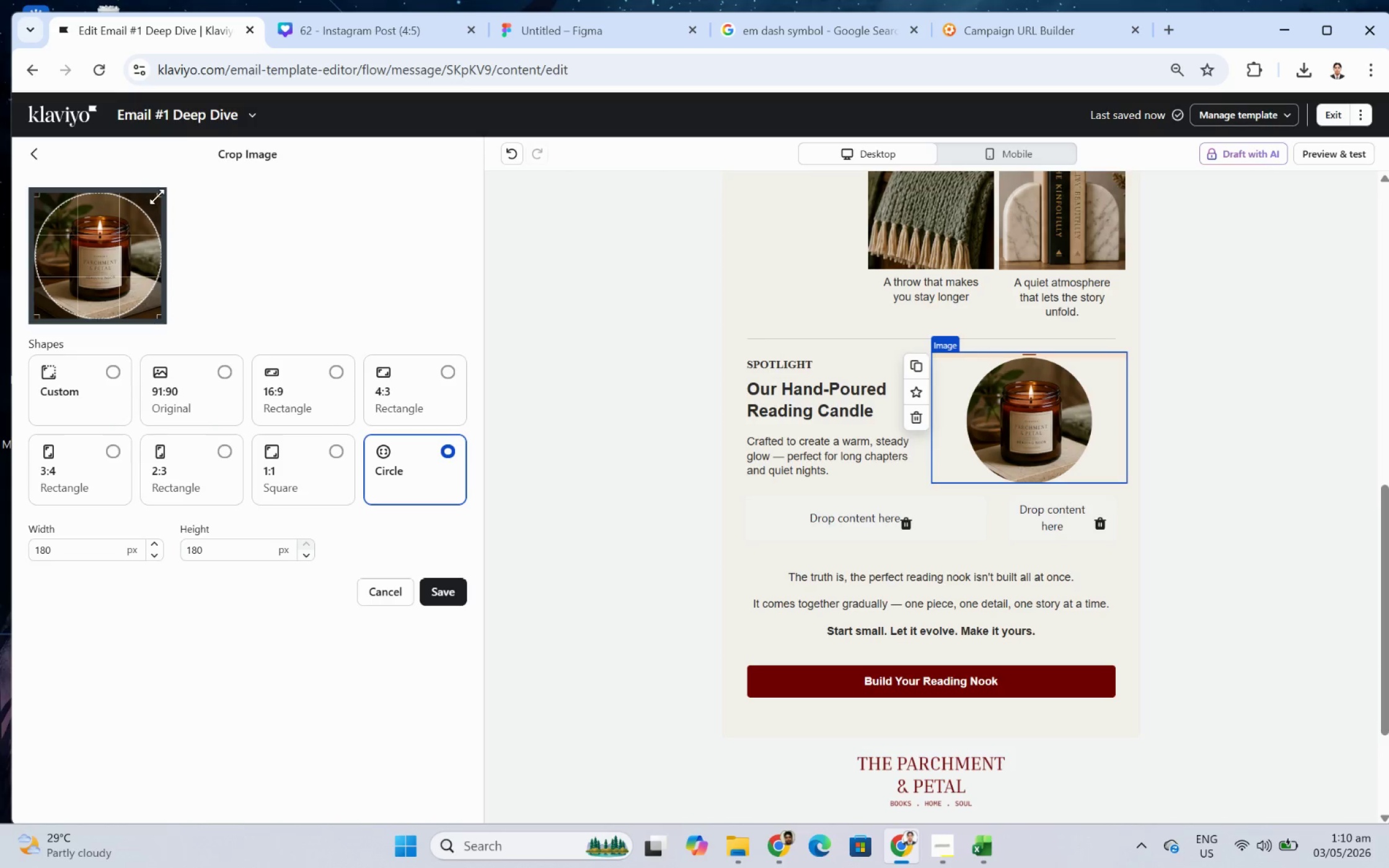 
left_click_drag(start_coordinate=[157, 196], to_coordinate=[161, 195])
 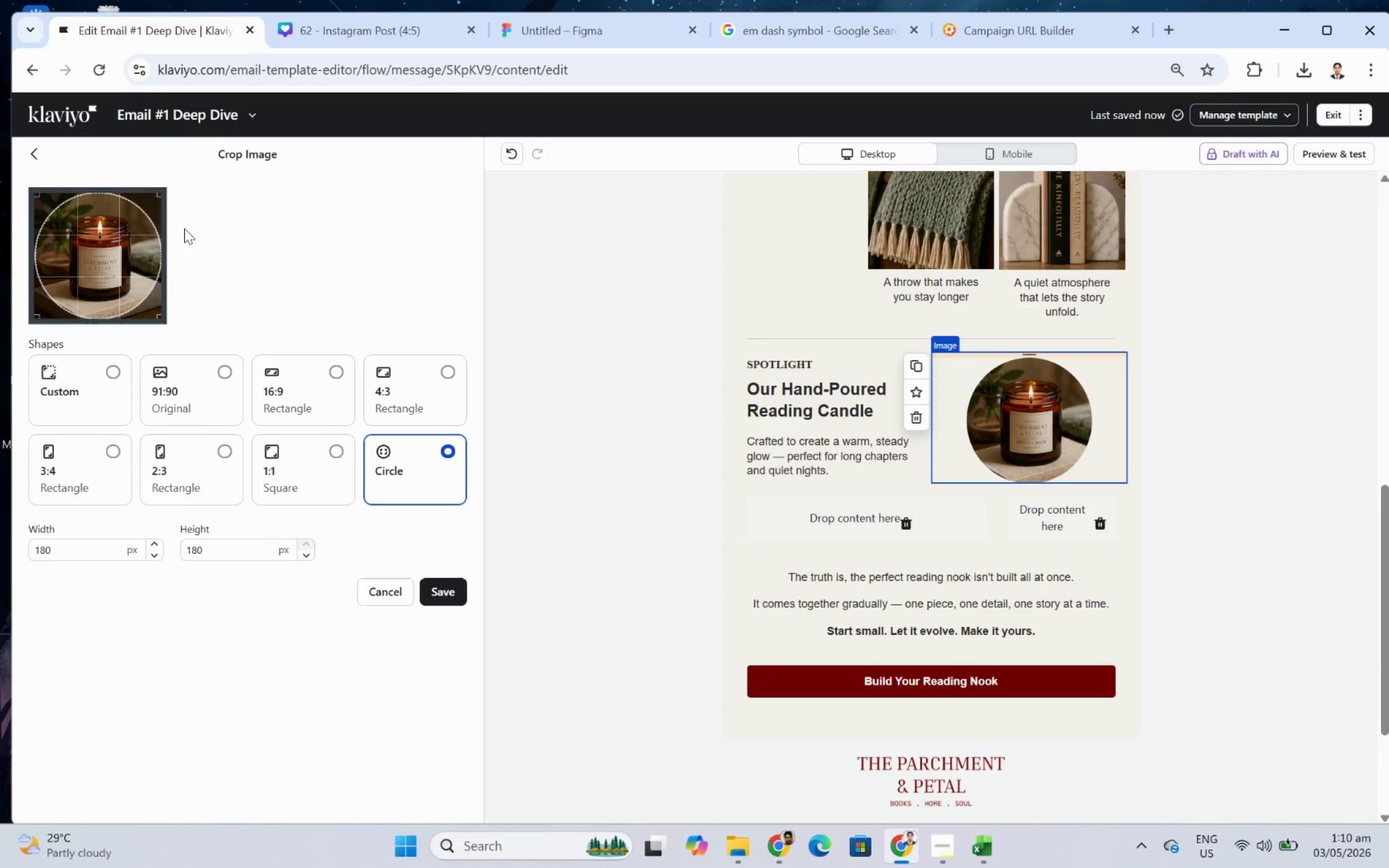 
left_click_drag(start_coordinate=[94, 260], to_coordinate=[92, 248])
 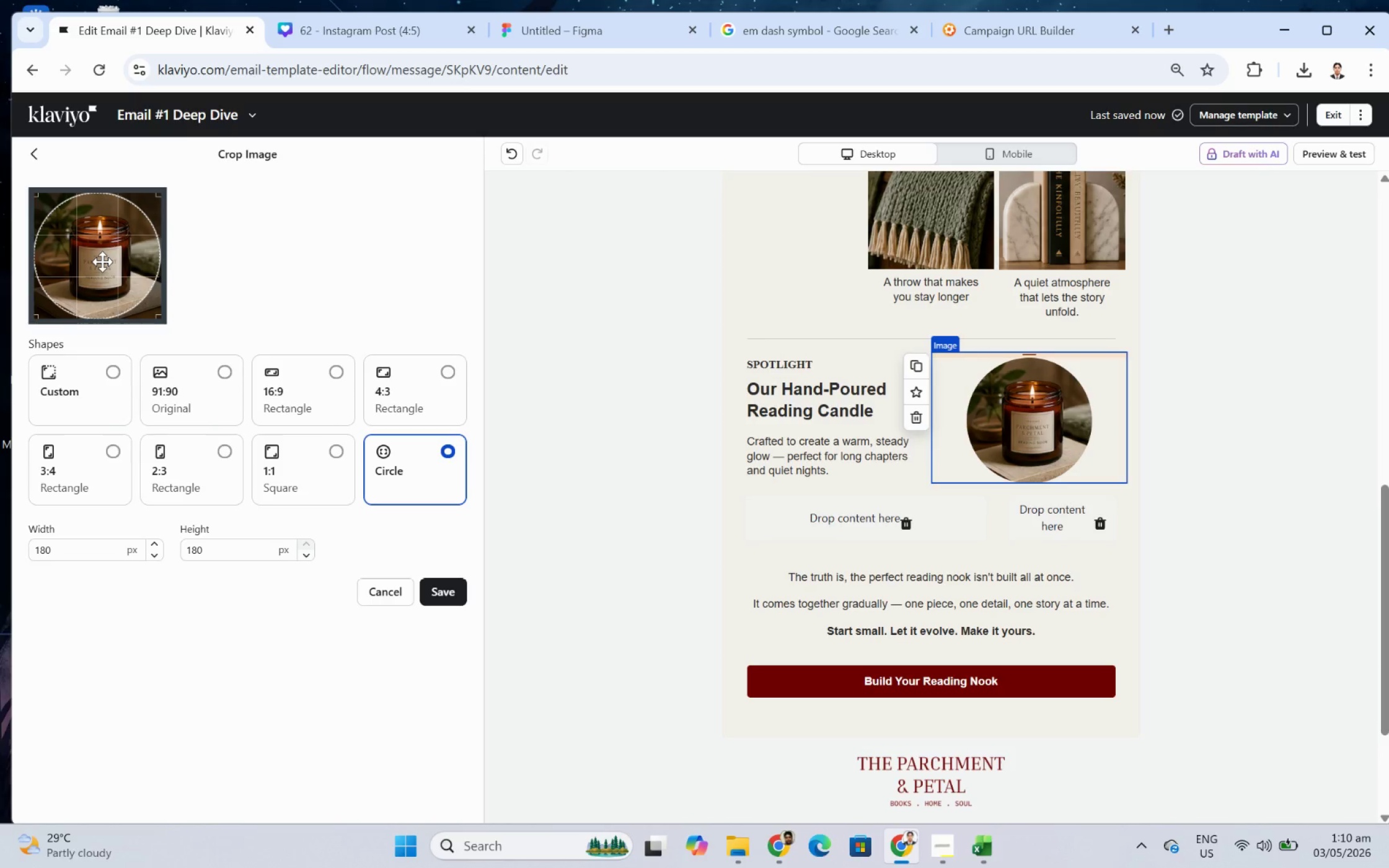 
left_click_drag(start_coordinate=[103, 262], to_coordinate=[112, 257])
 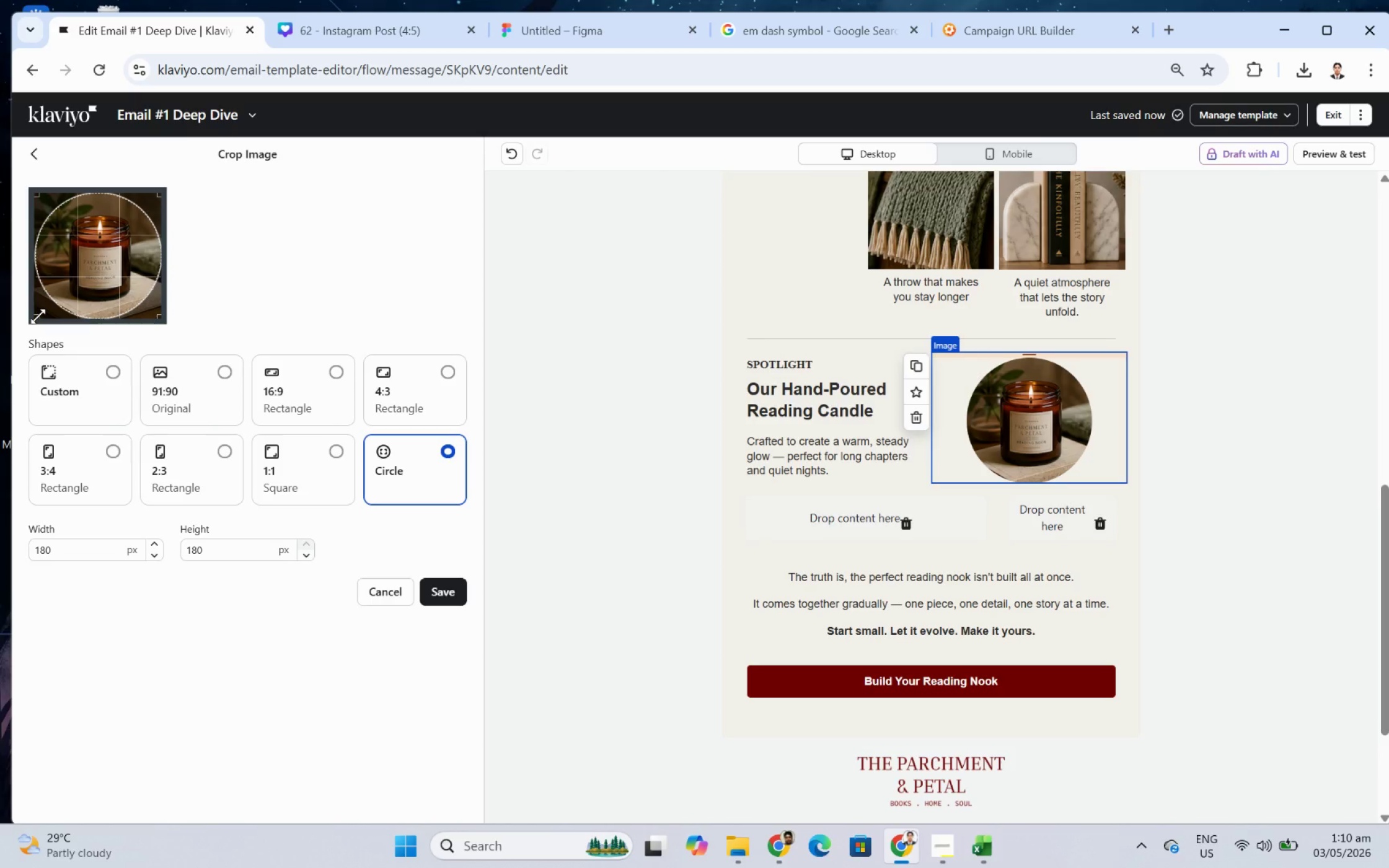 
left_click_drag(start_coordinate=[38, 316], to_coordinate=[12, 330])
 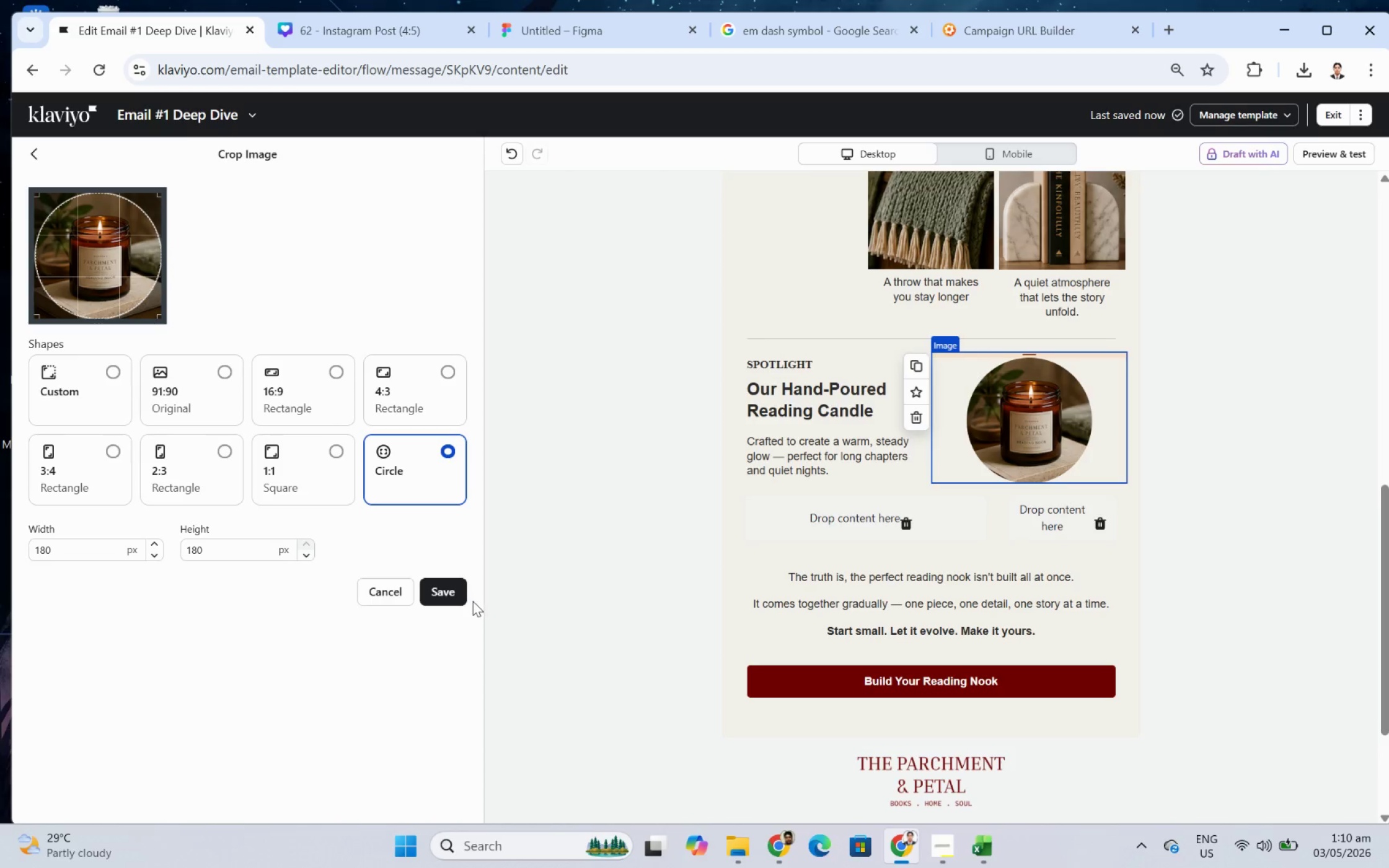 
left_click([452, 590])
 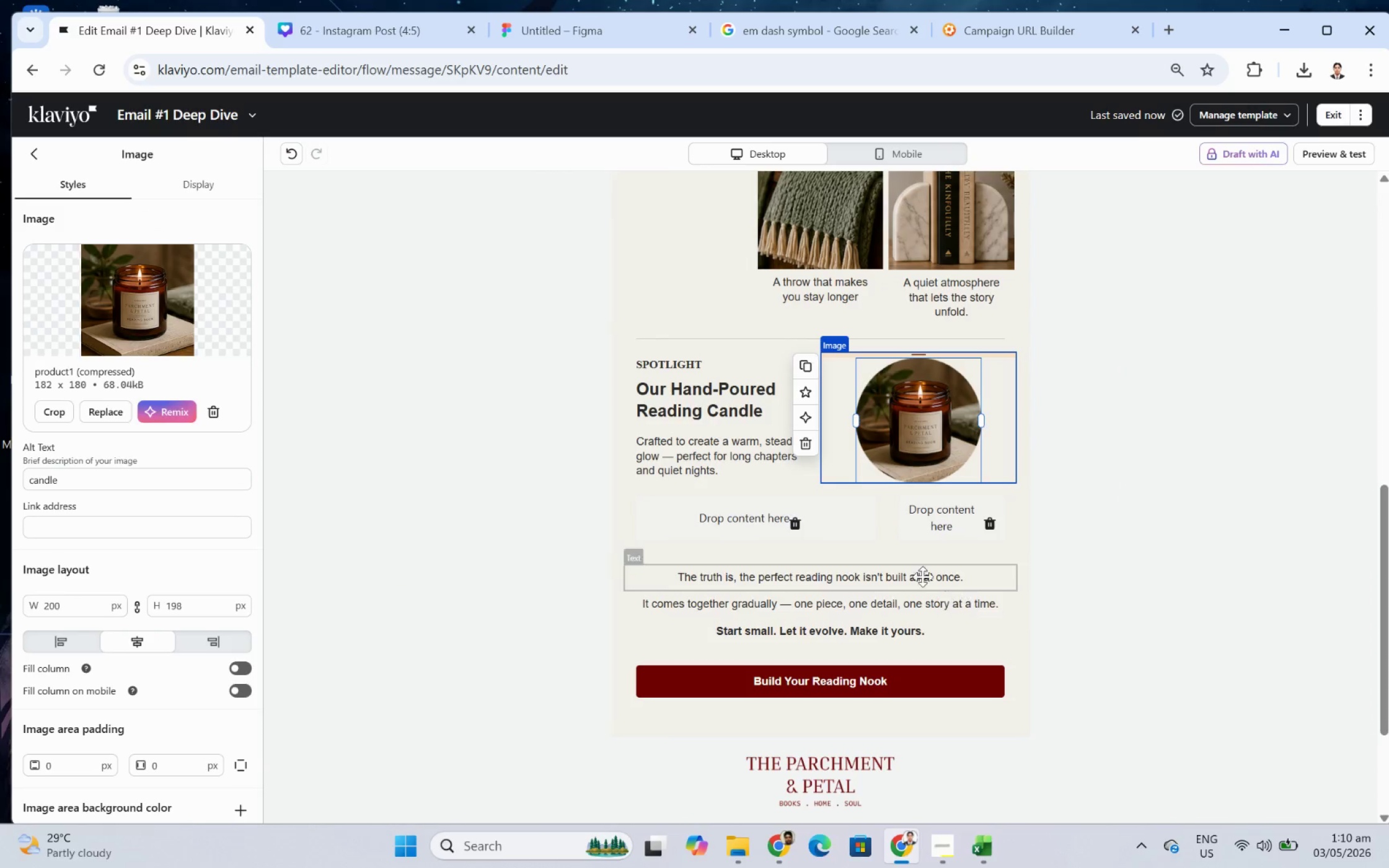 
wait(5.11)
 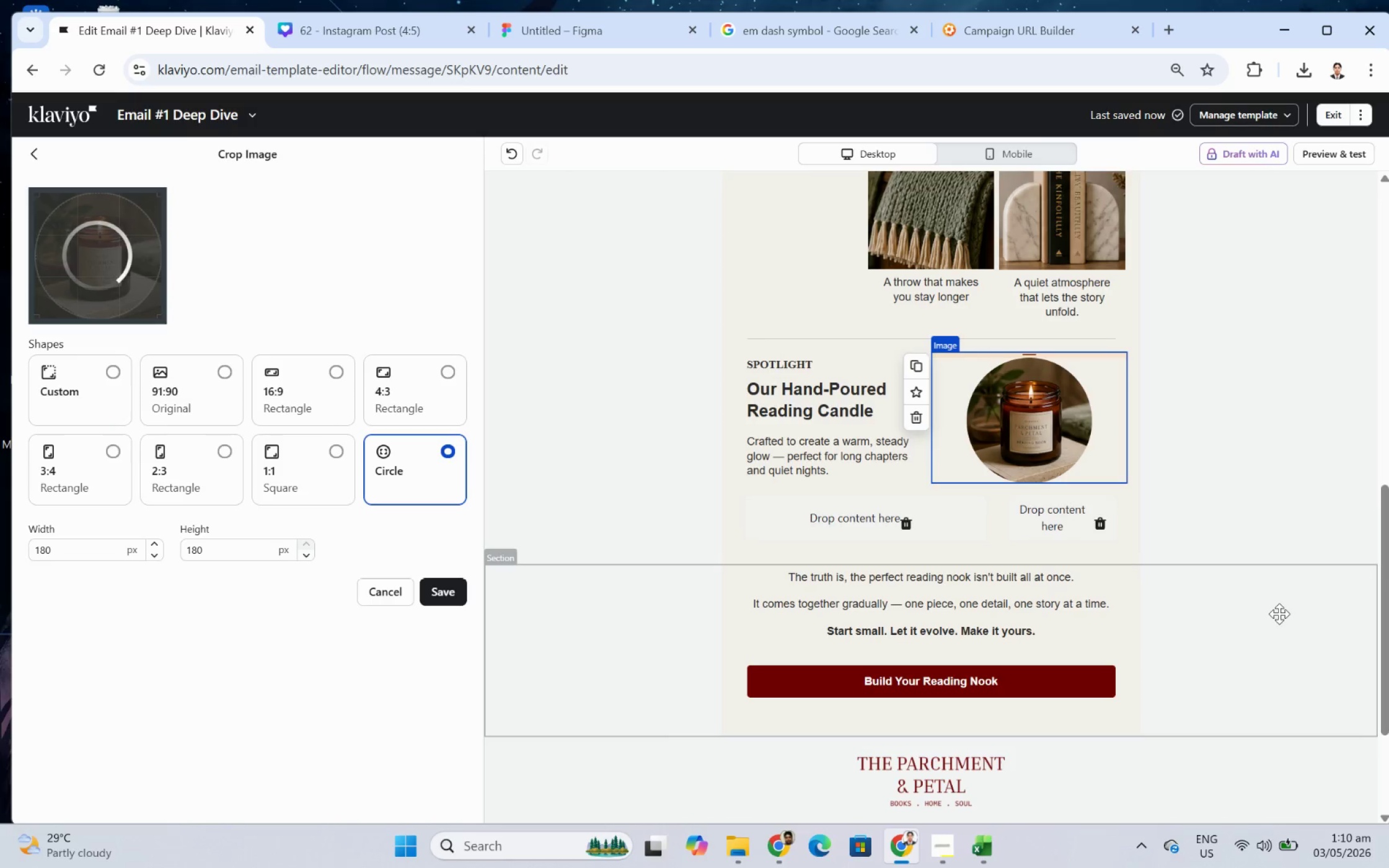 
left_click_drag(start_coordinate=[854, 422], to_coordinate=[789, 420])
 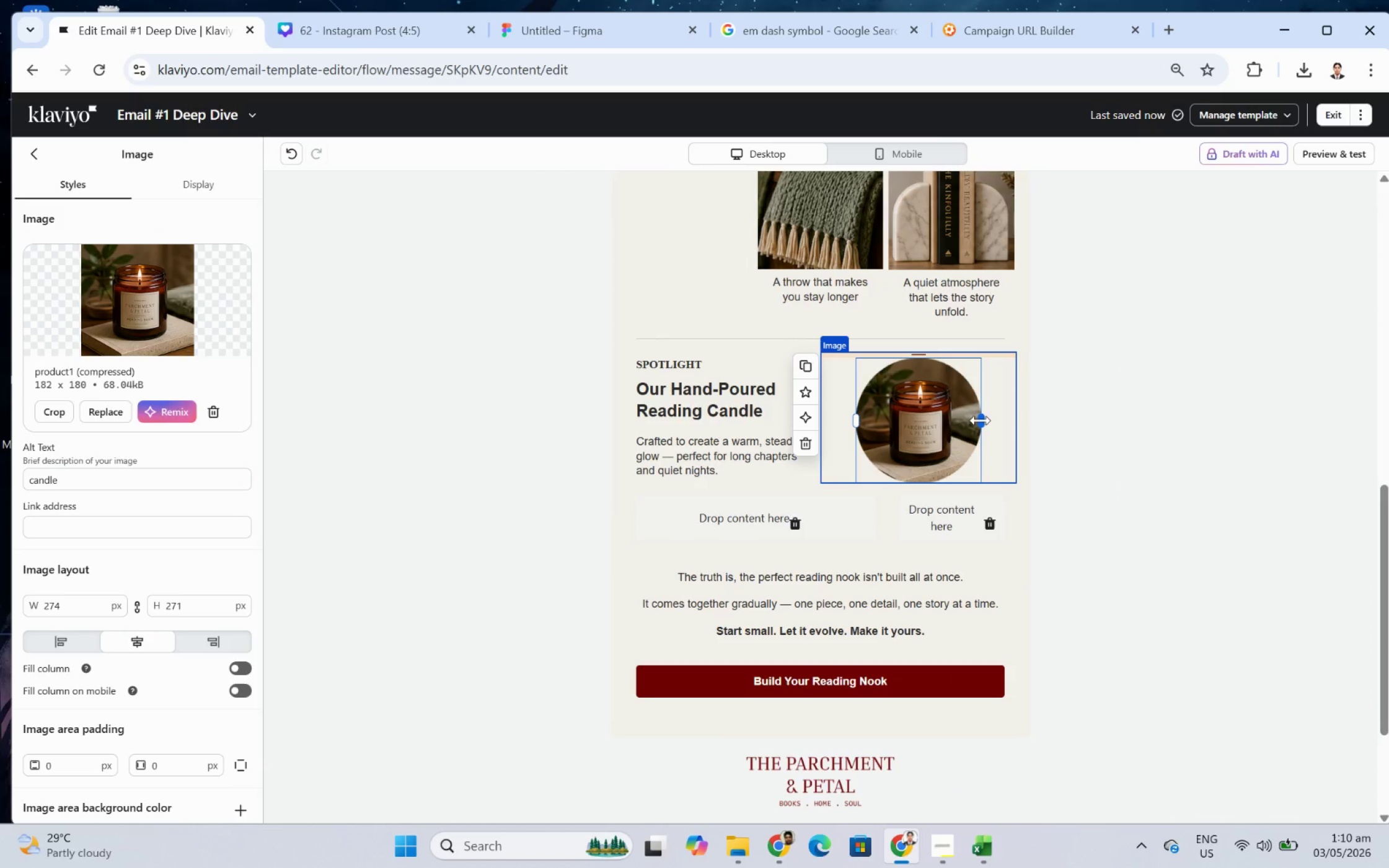 
left_click_drag(start_coordinate=[980, 419], to_coordinate=[1388, 425])
 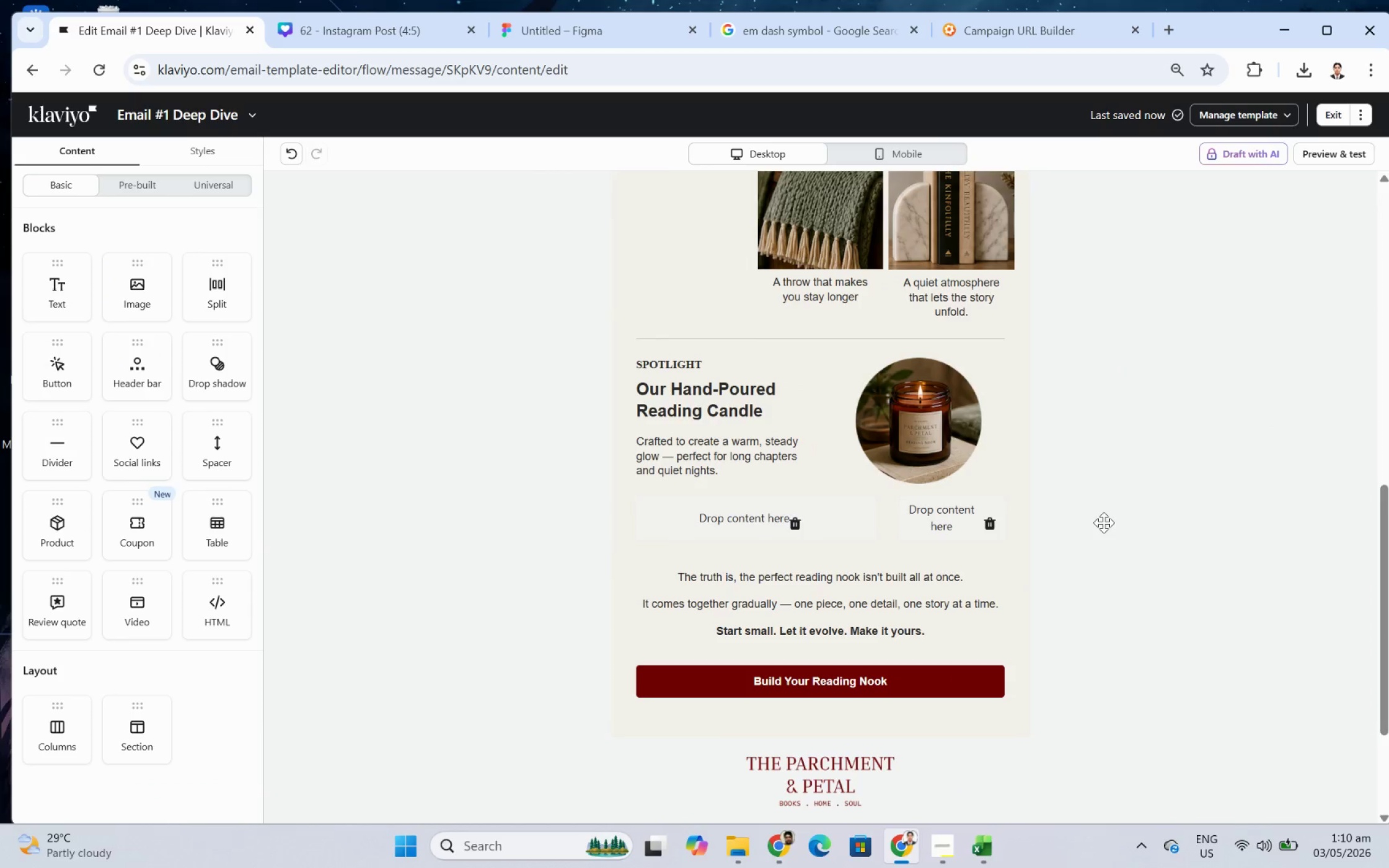 
left_click([1110, 530])
 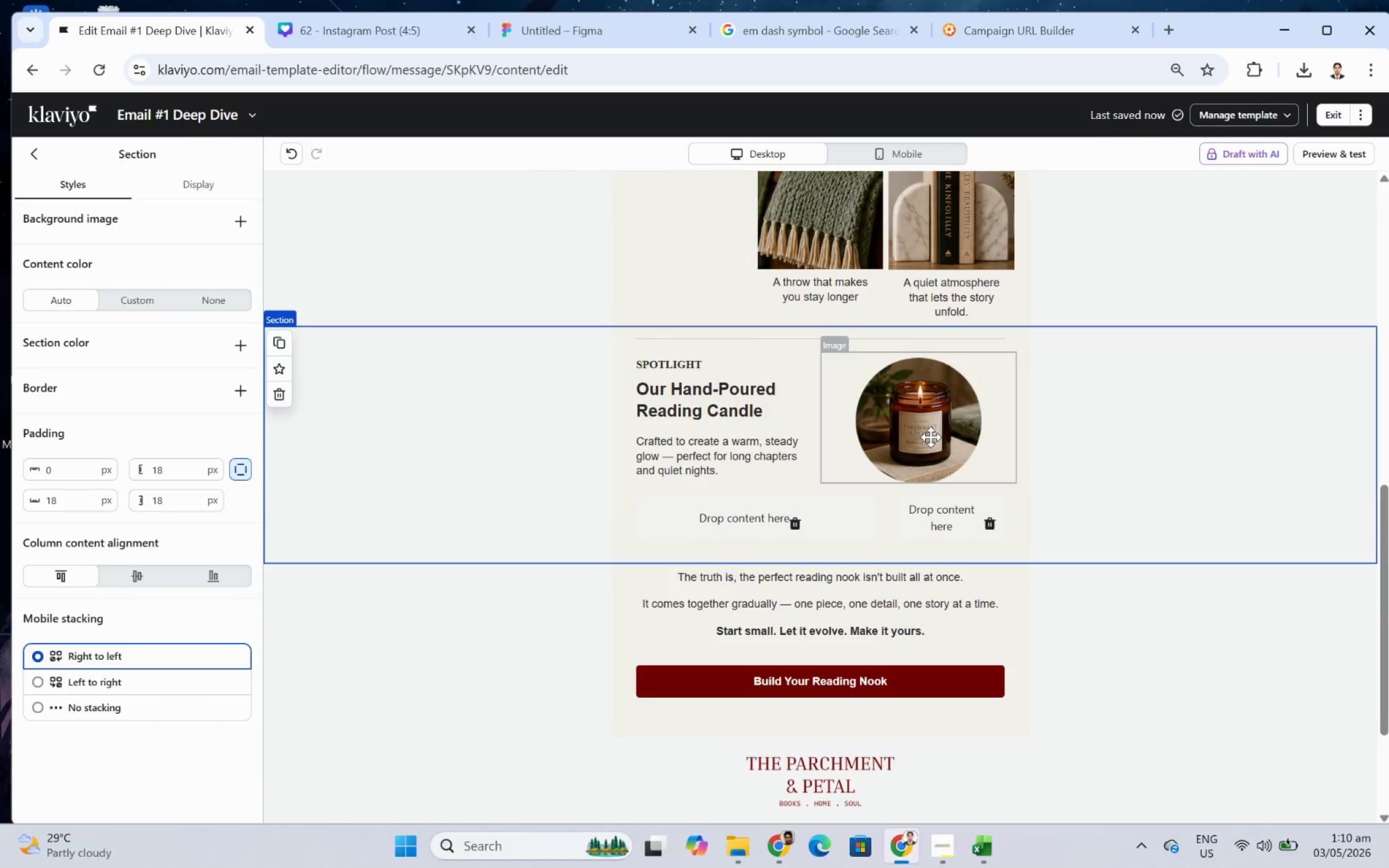 
left_click([930, 436])
 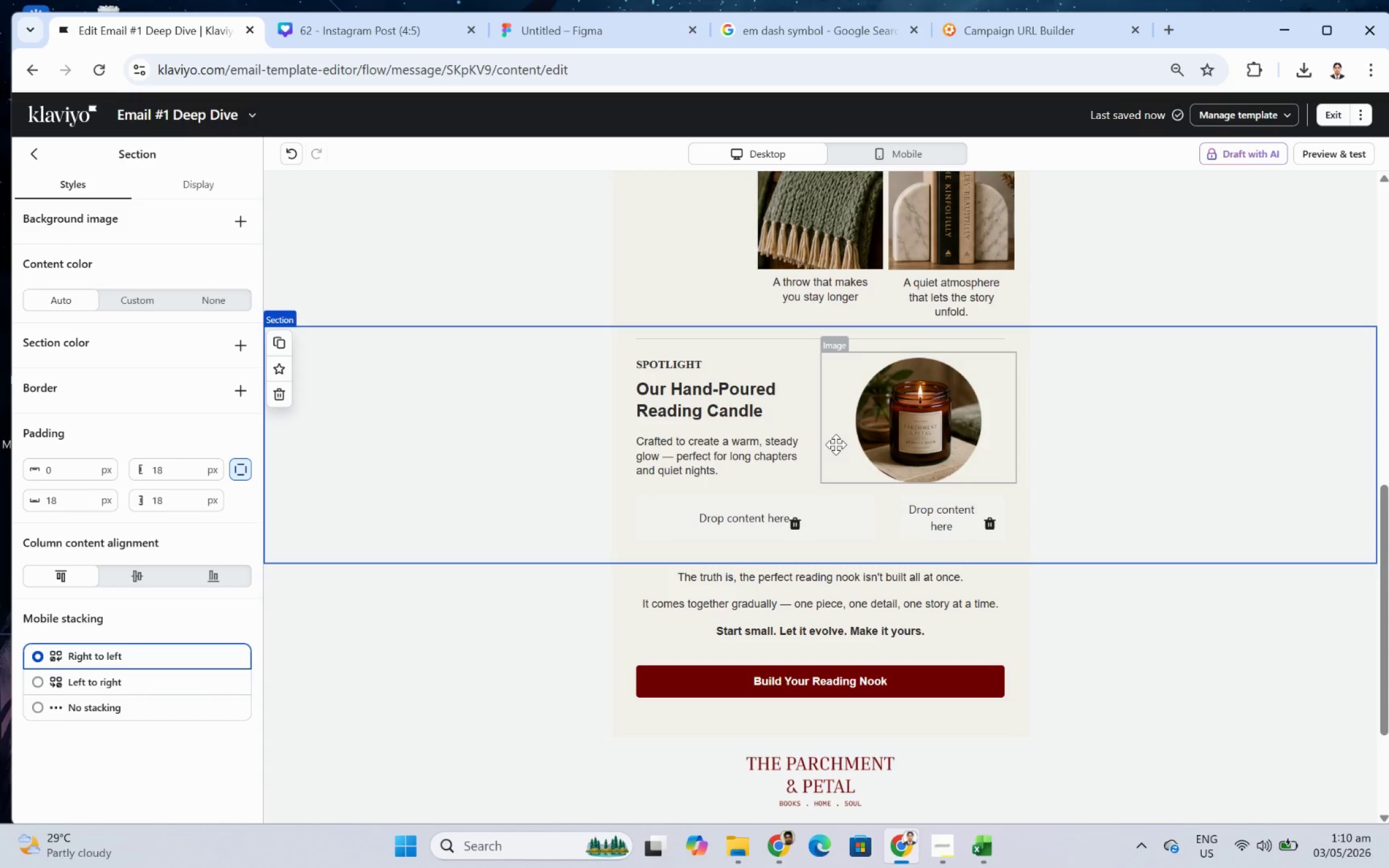 
left_click([844, 444])
 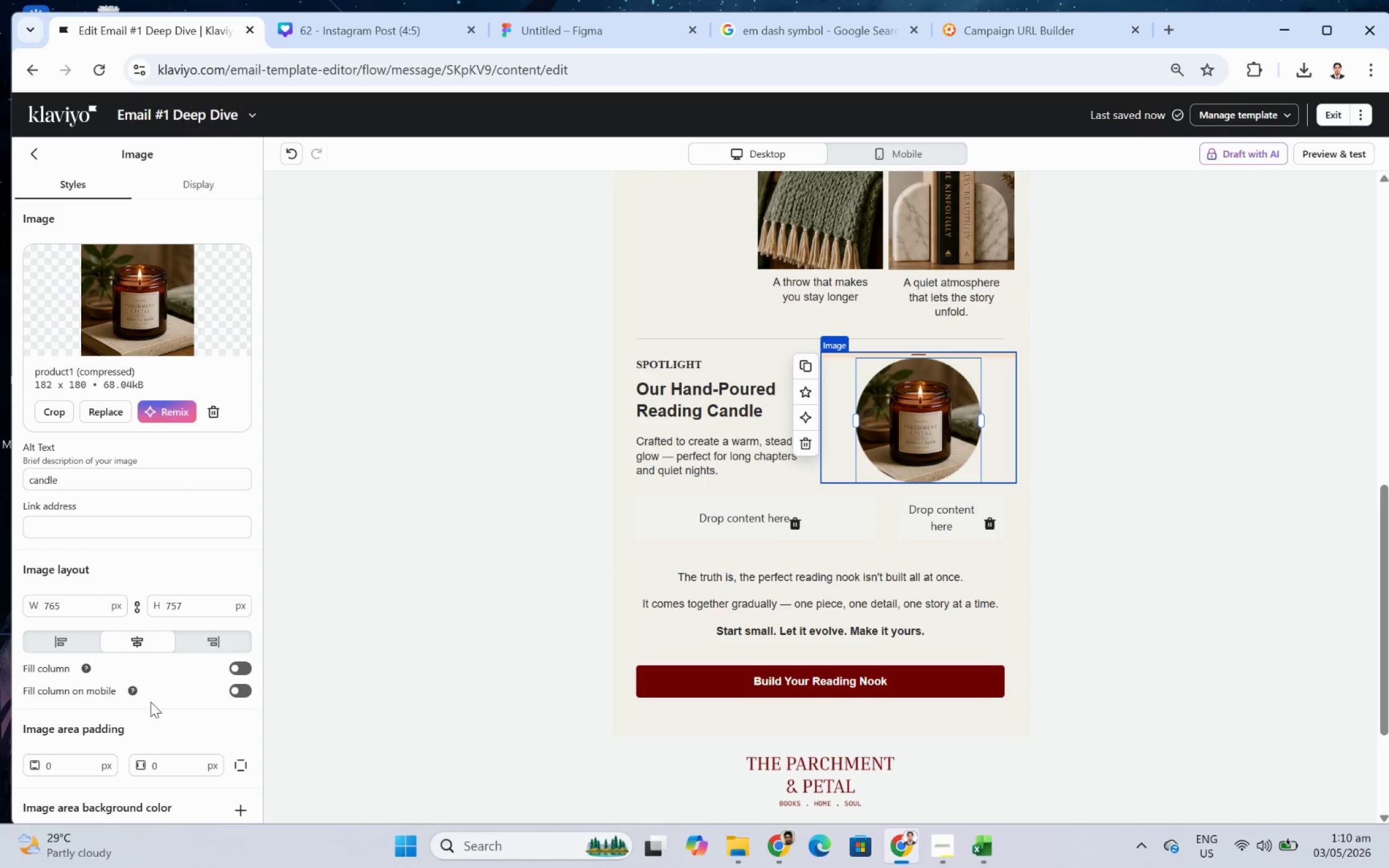 
scroll: coordinate [176, 758], scroll_direction: down, amount: 5.0
 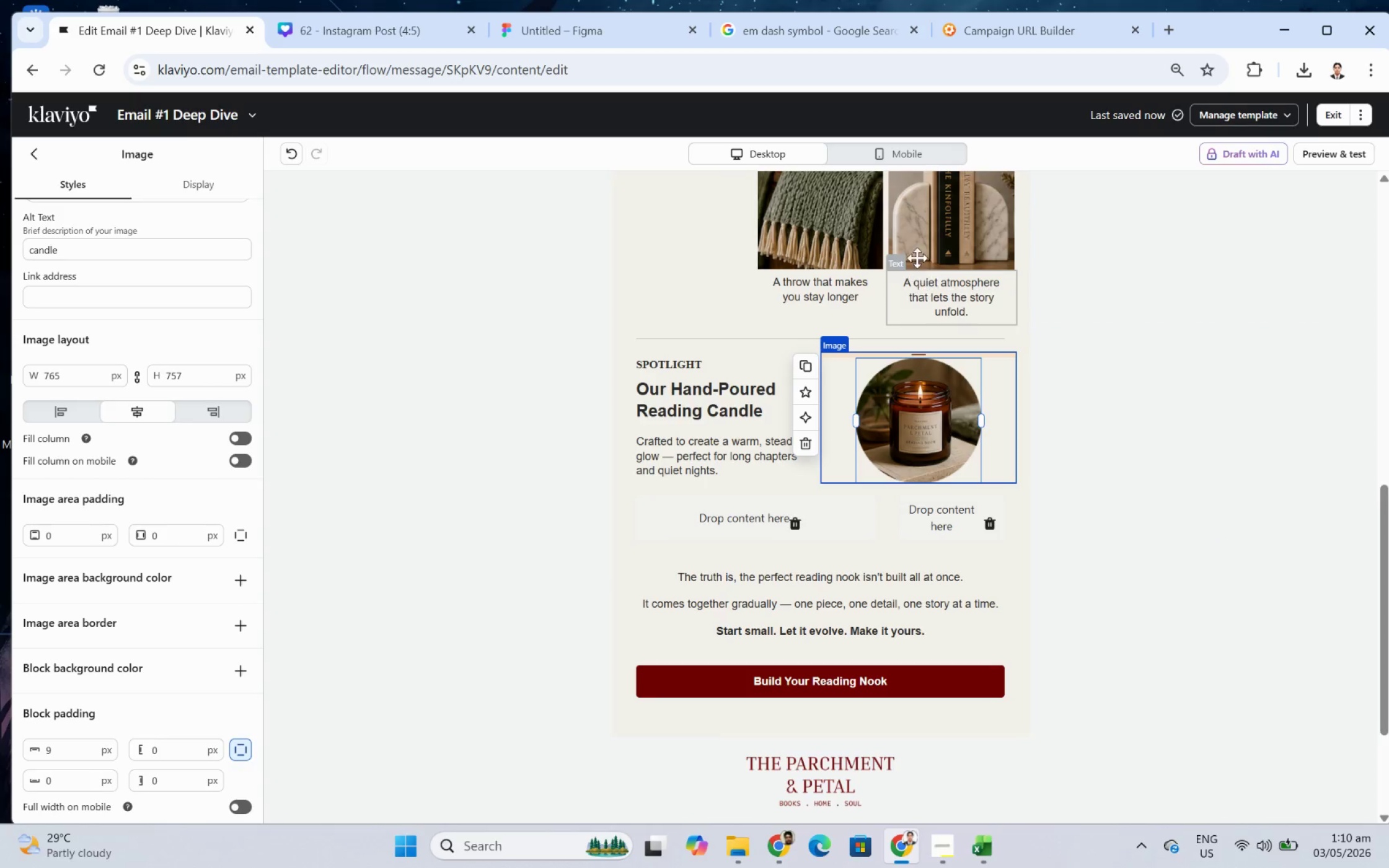 
left_click([920, 156])
 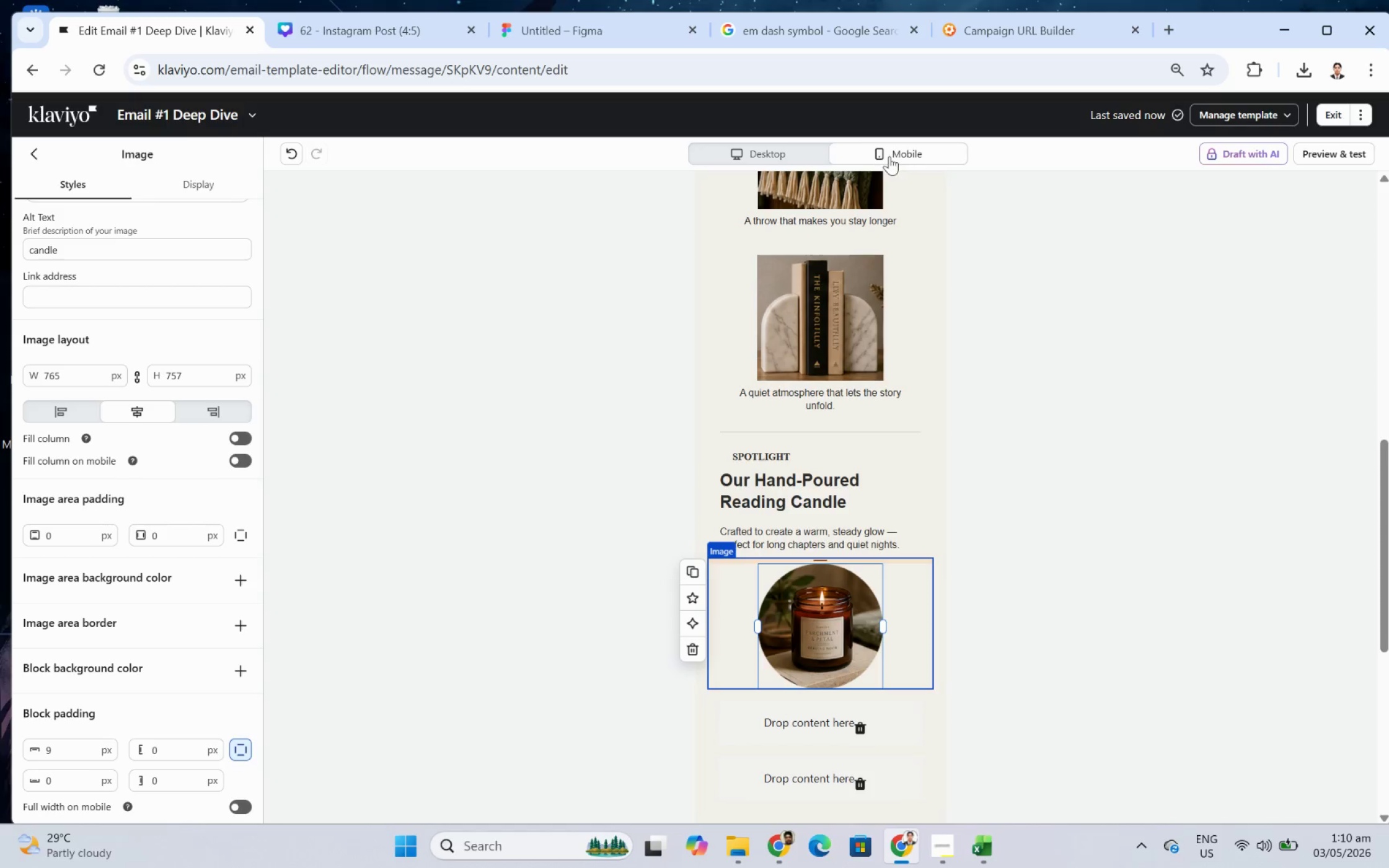 
left_click([803, 149])
 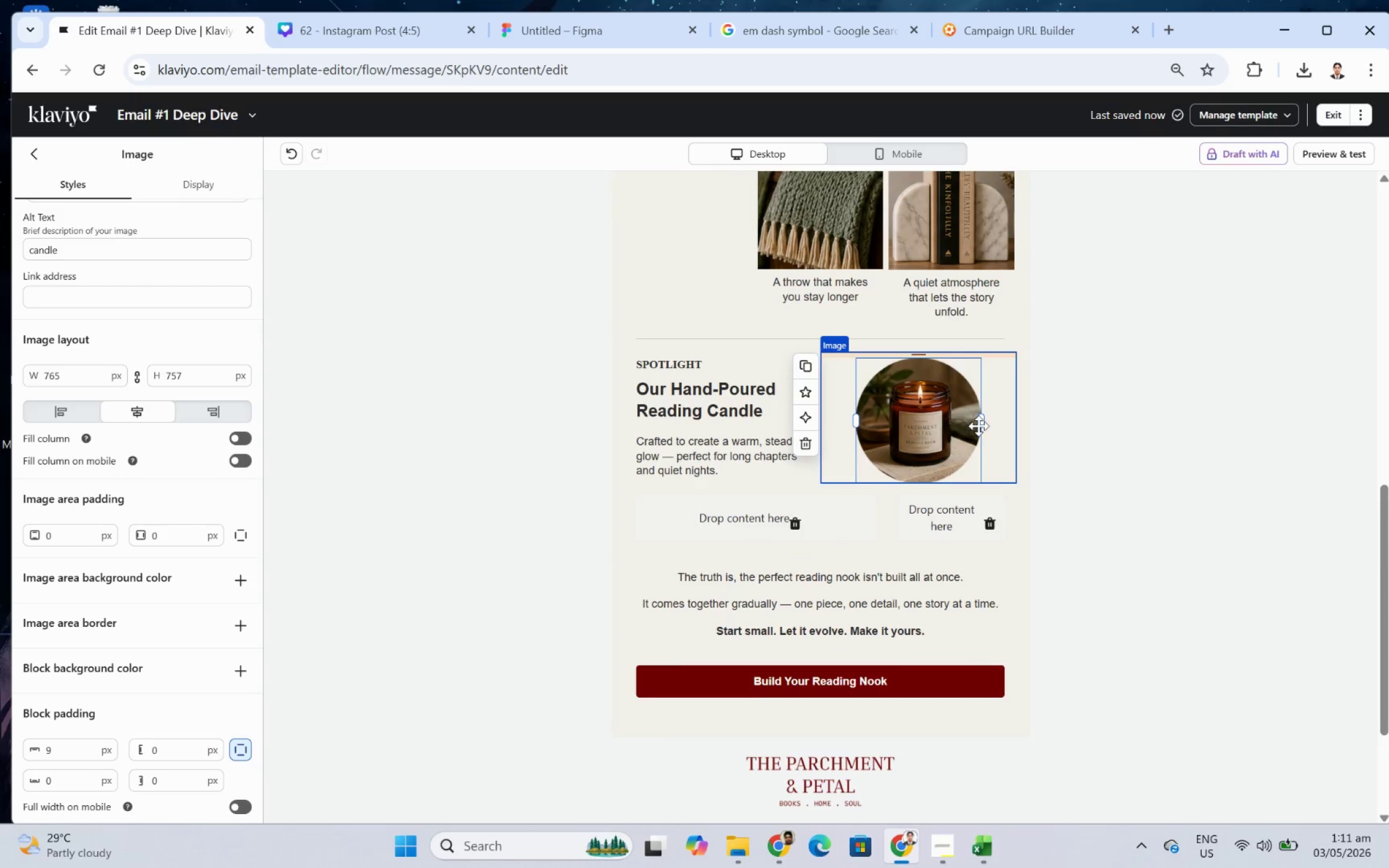 
left_click([1162, 427])
 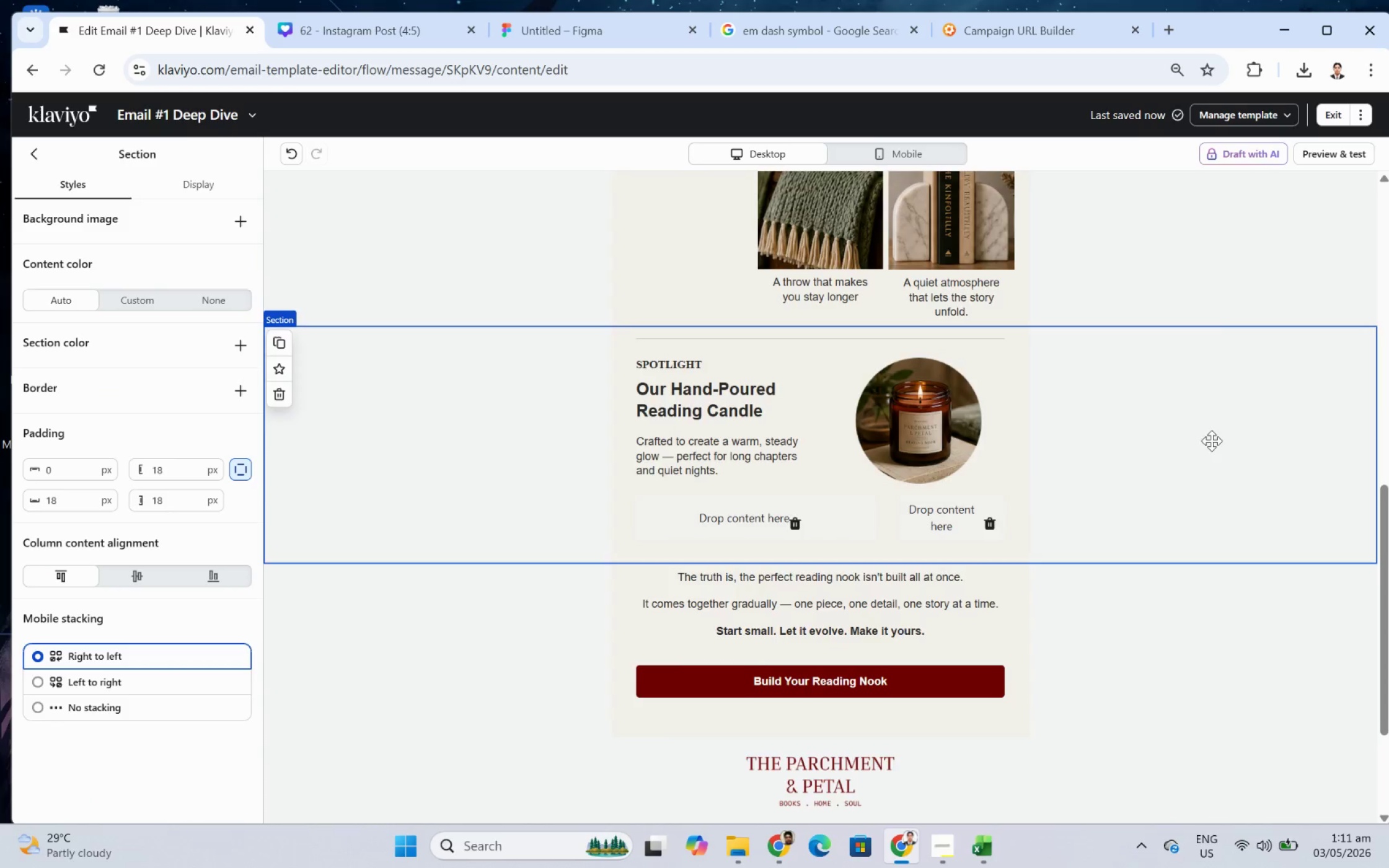 
scroll: coordinate [1214, 443], scroll_direction: up, amount: 3.0
 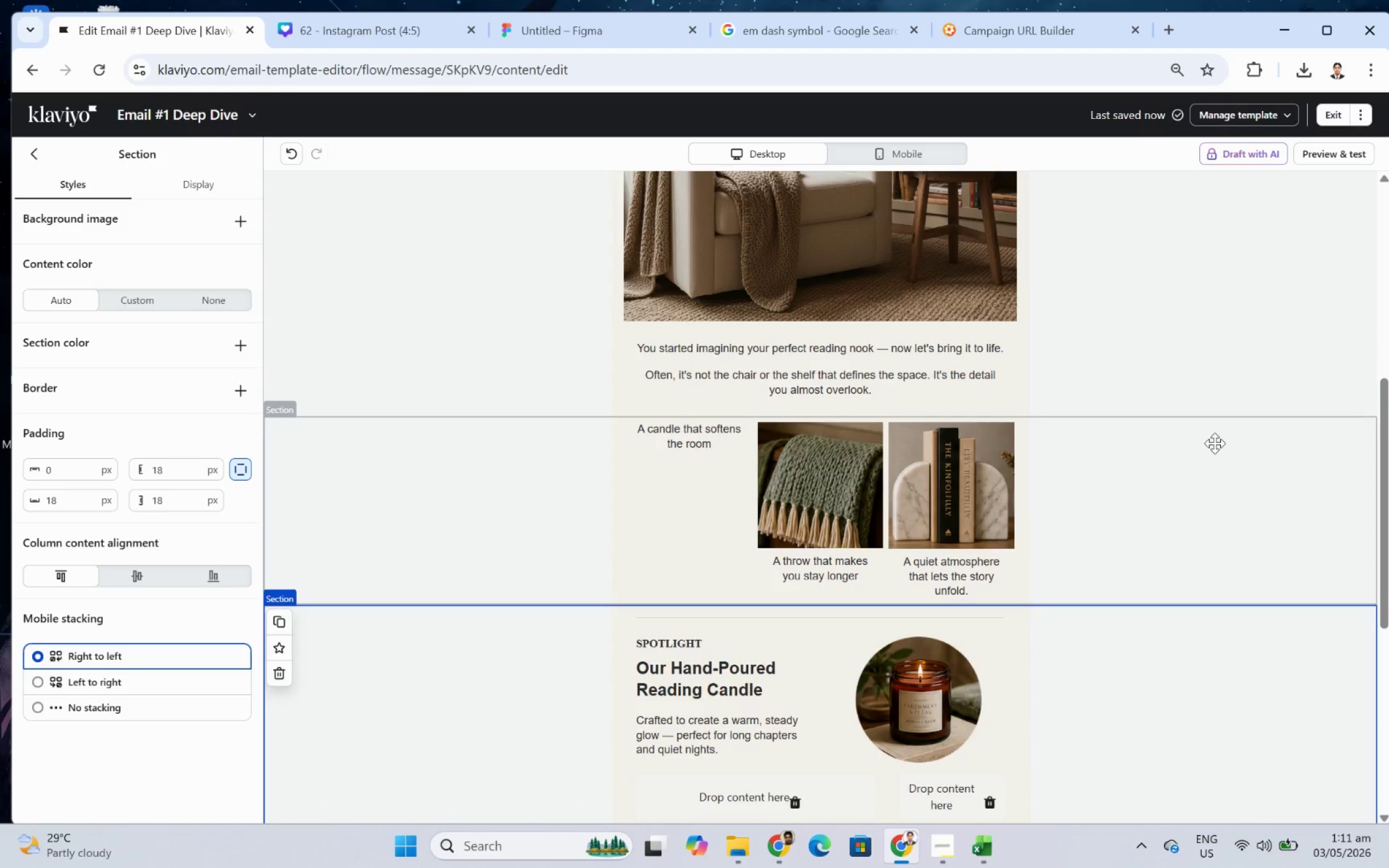 
scroll: coordinate [1214, 443], scroll_direction: down, amount: 1.0
 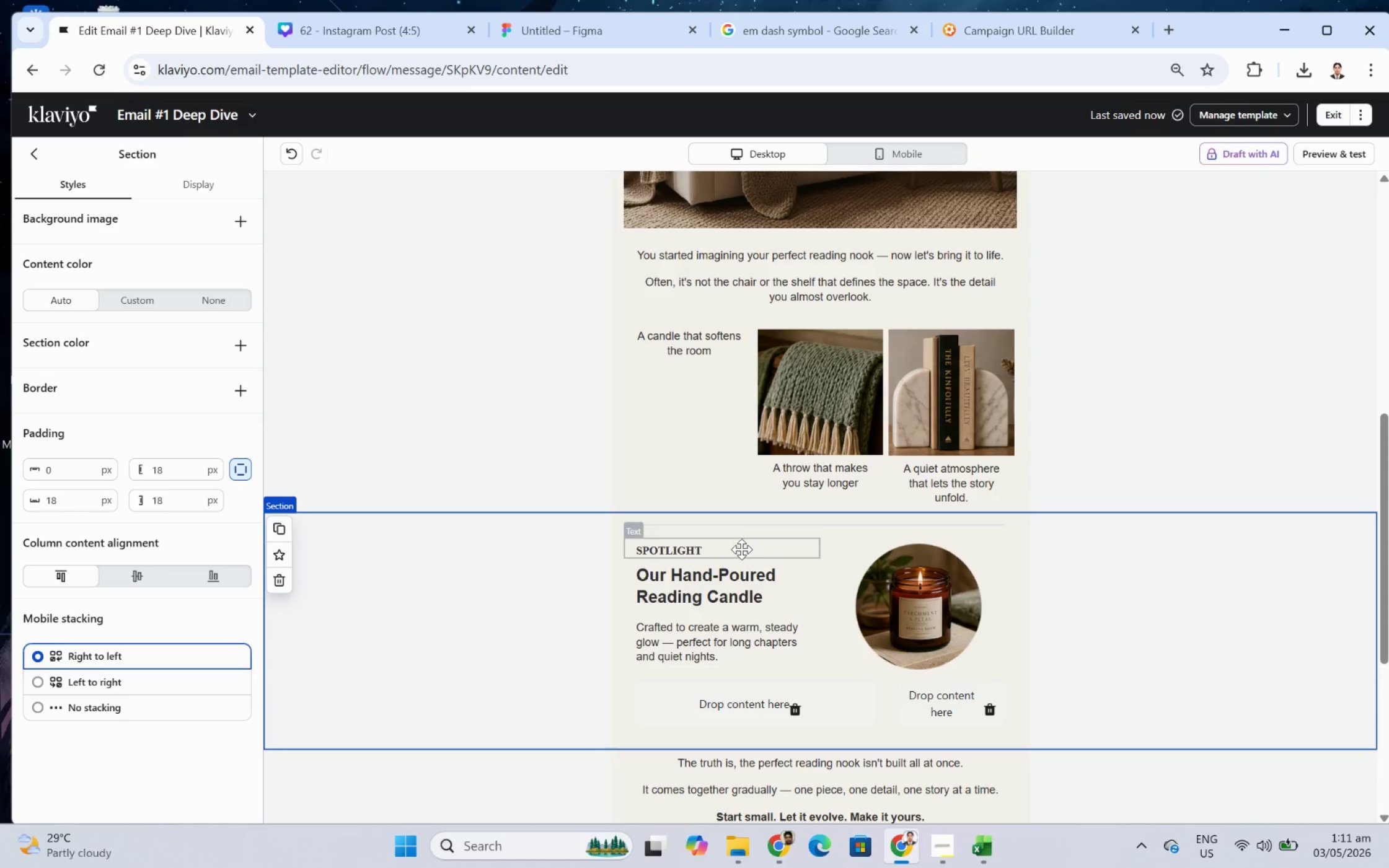 
wait(5.33)
 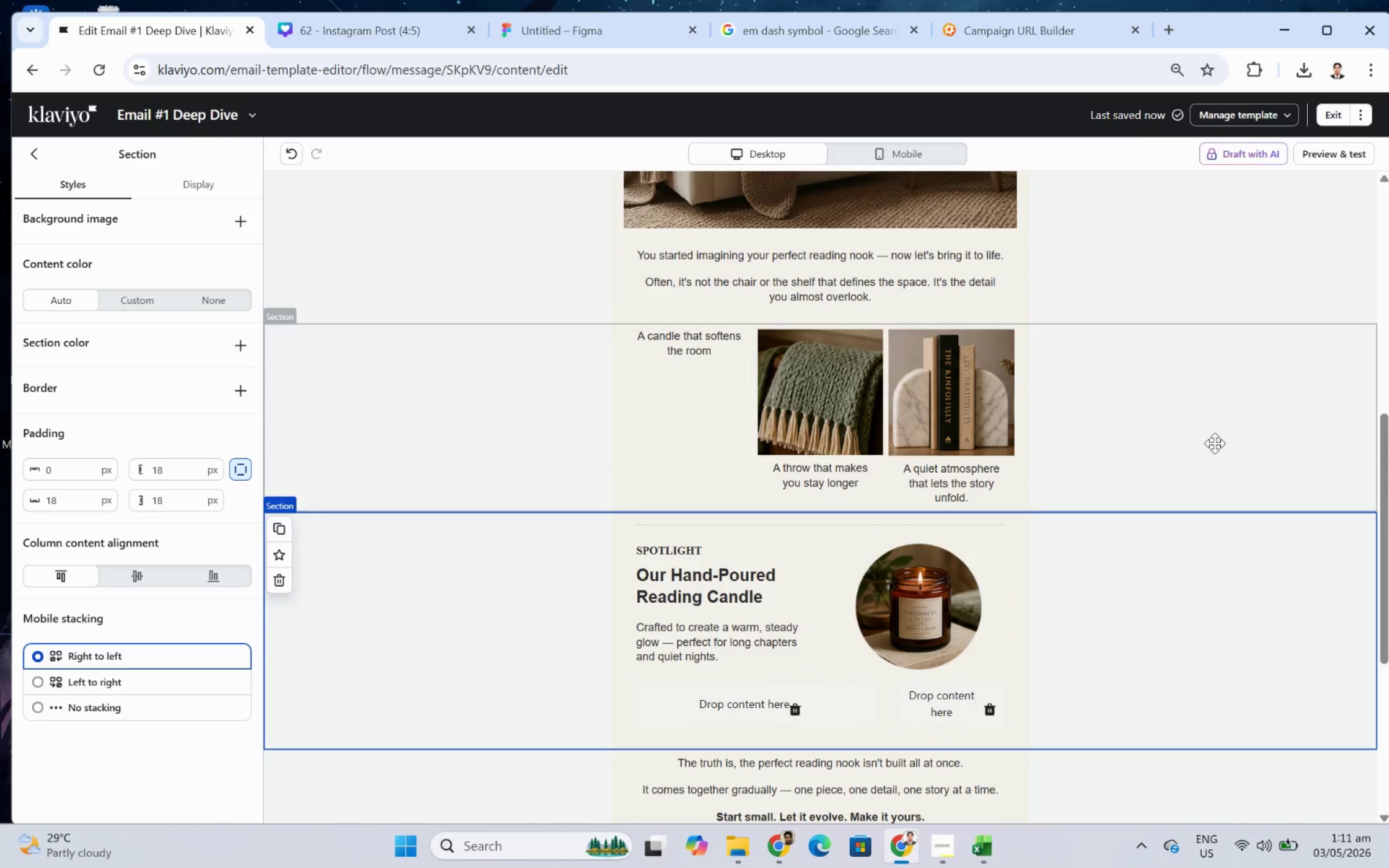 
left_click_drag(start_coordinate=[967, 610], to_coordinate=[751, 546])
 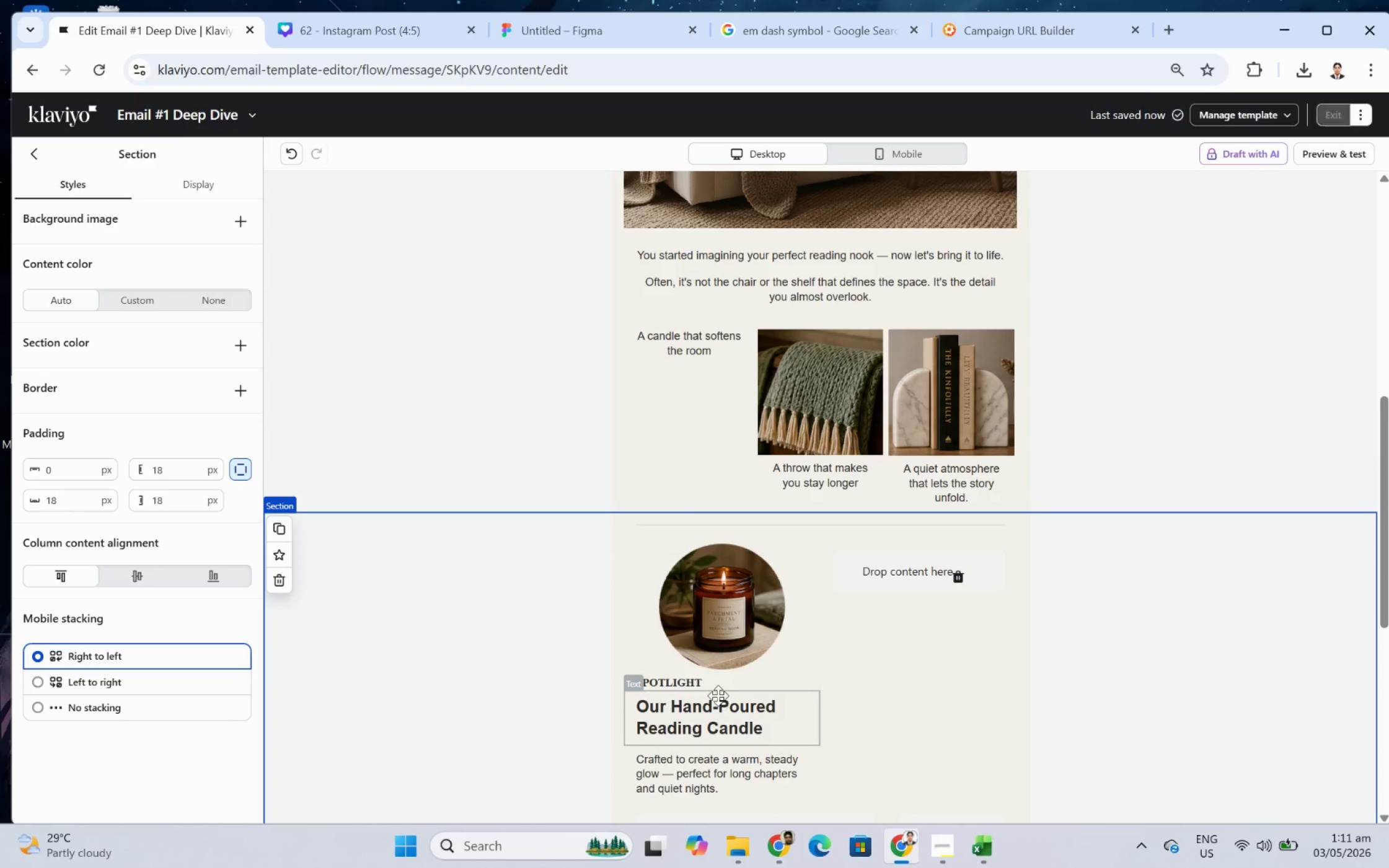 
left_click_drag(start_coordinate=[705, 683], to_coordinate=[929, 575])
 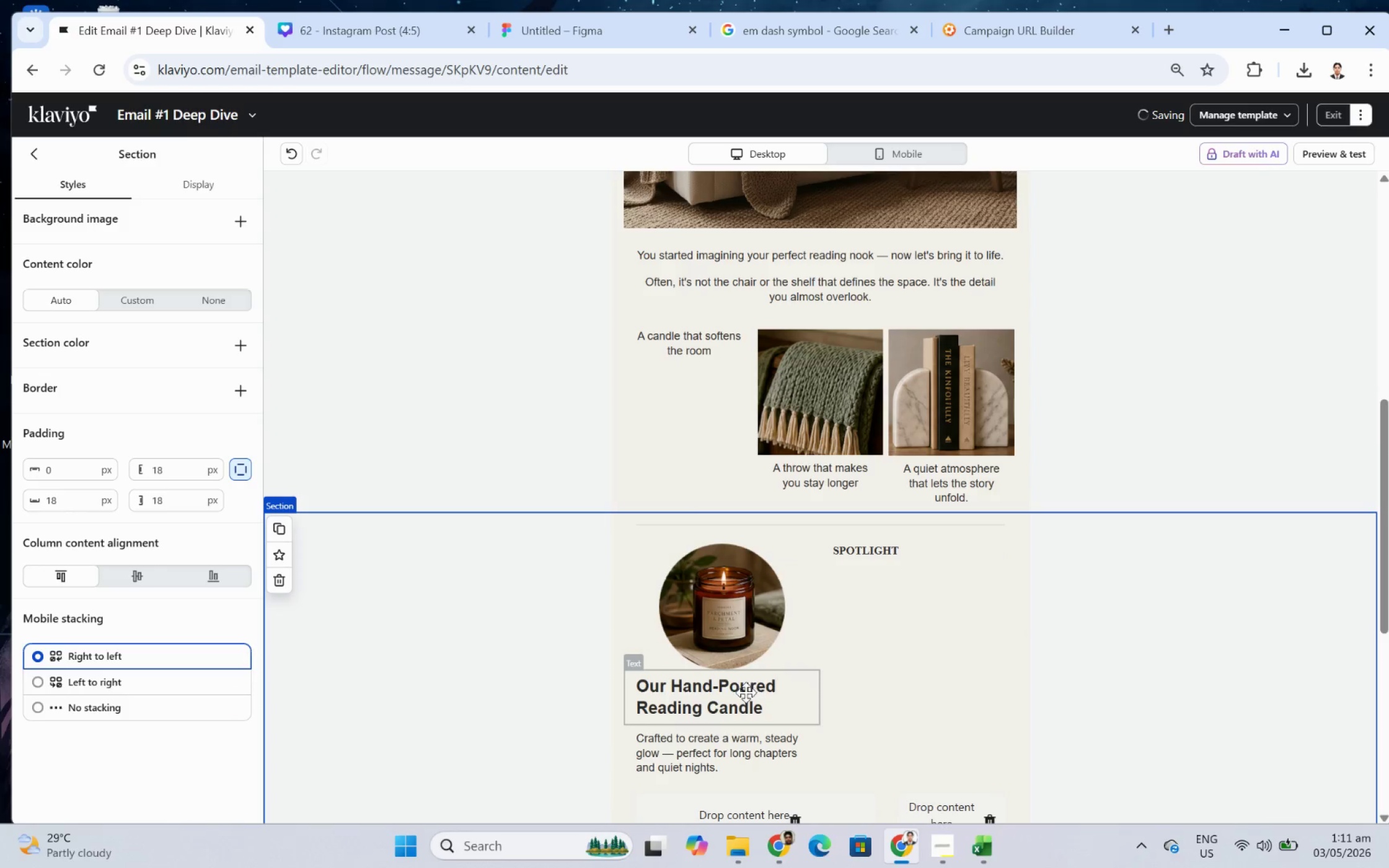 
left_click_drag(start_coordinate=[745, 693], to_coordinate=[950, 582])
 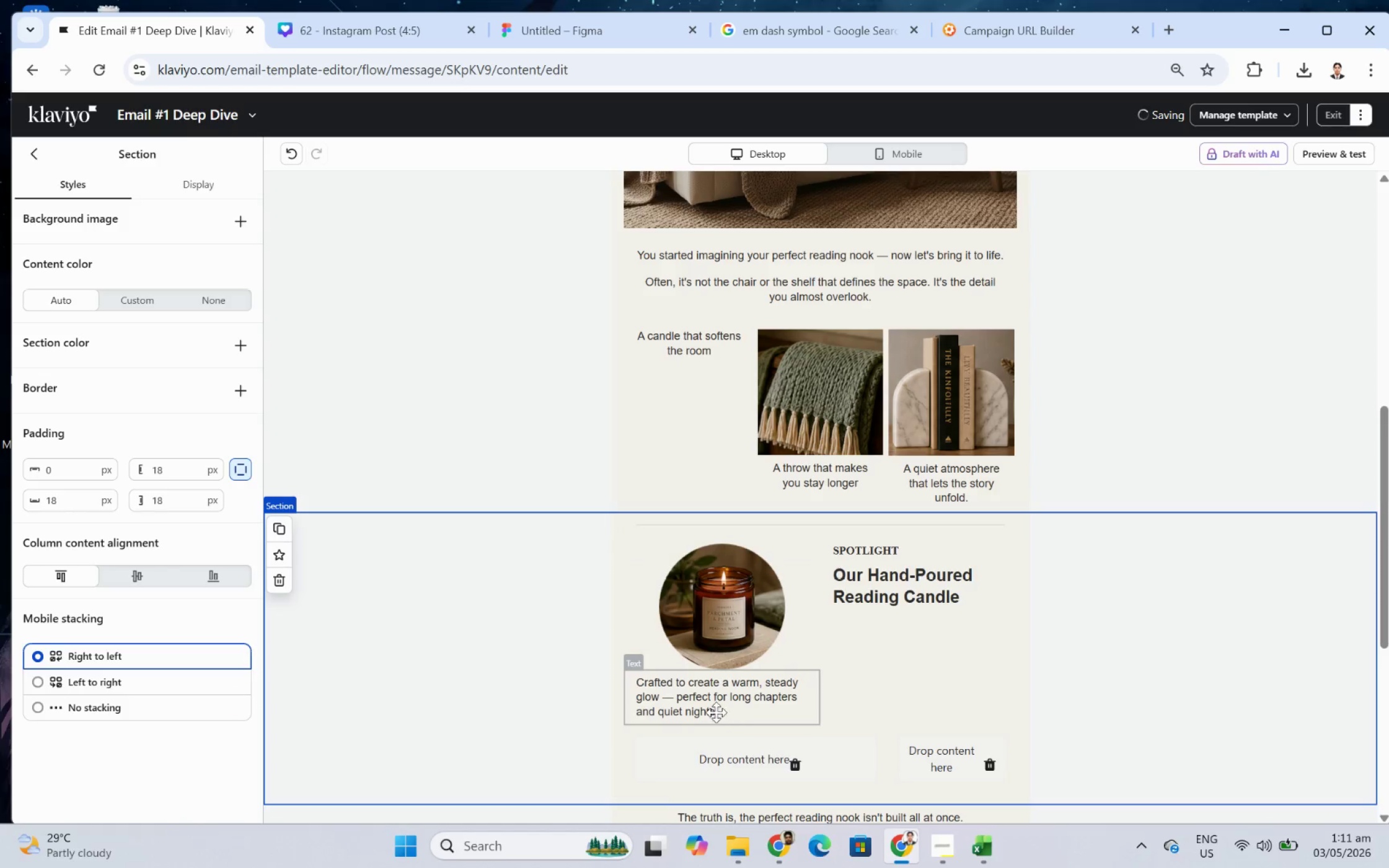 
left_click_drag(start_coordinate=[713, 706], to_coordinate=[962, 642])
 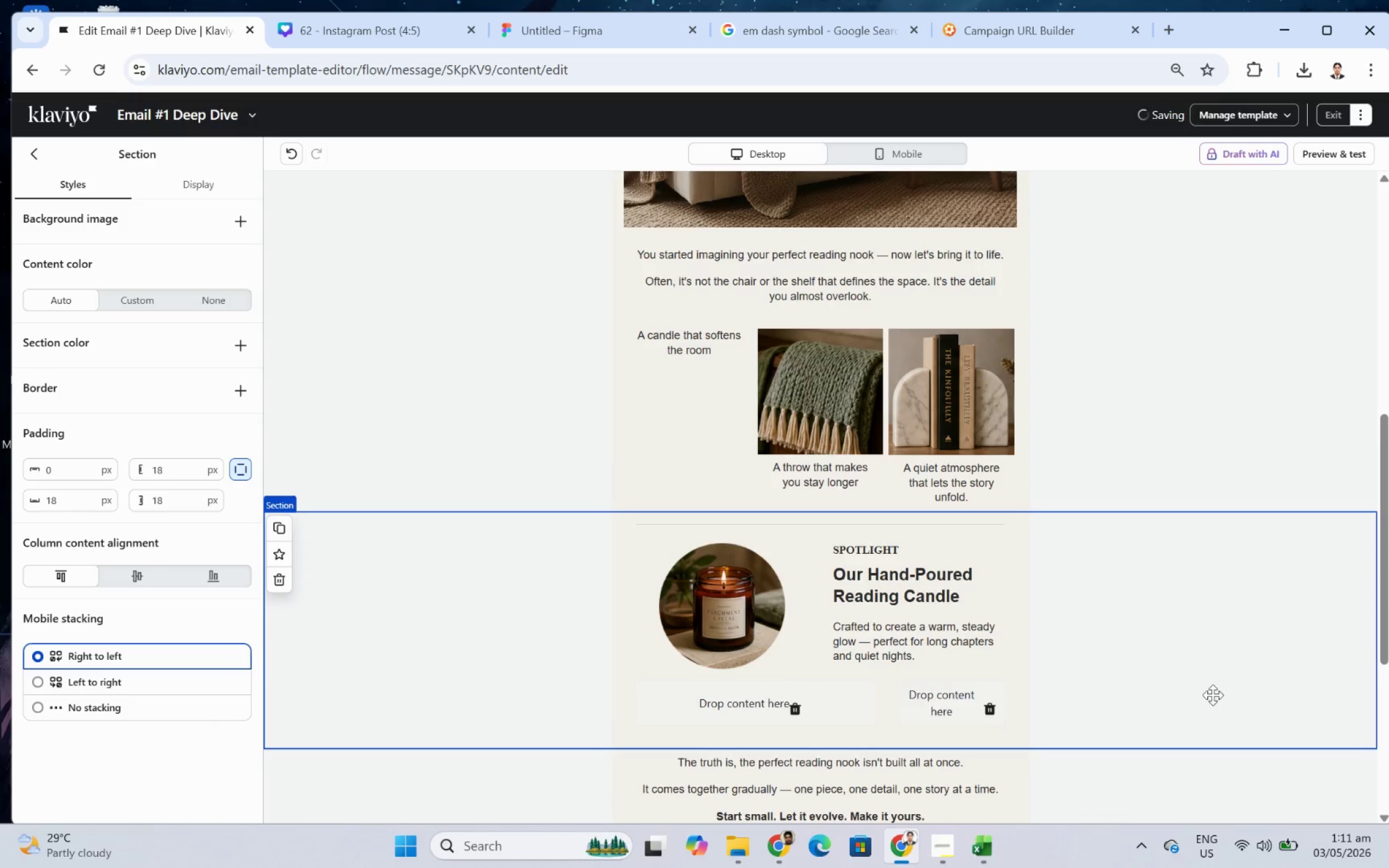 
left_click([1212, 695])
 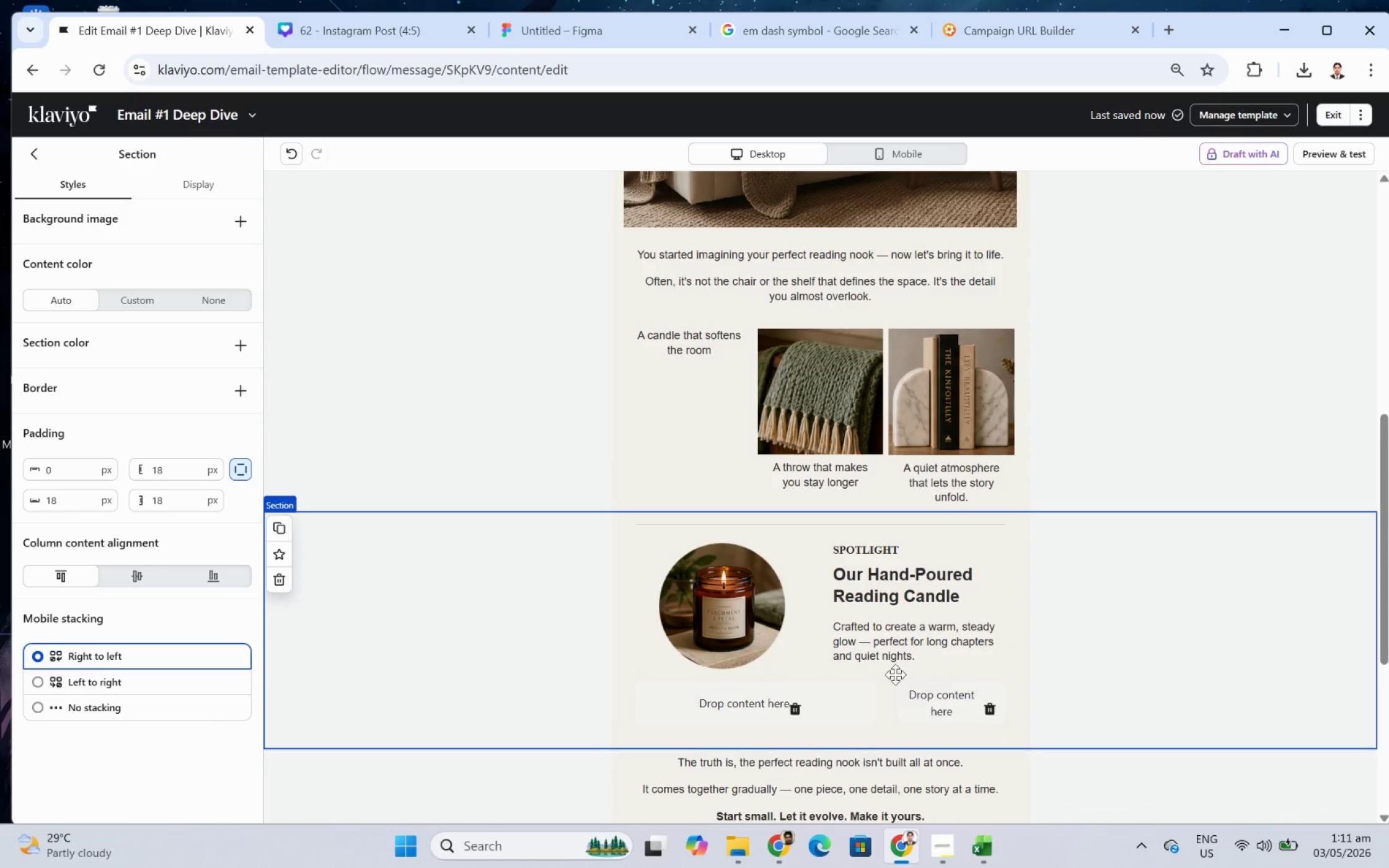 
left_click([748, 608])
 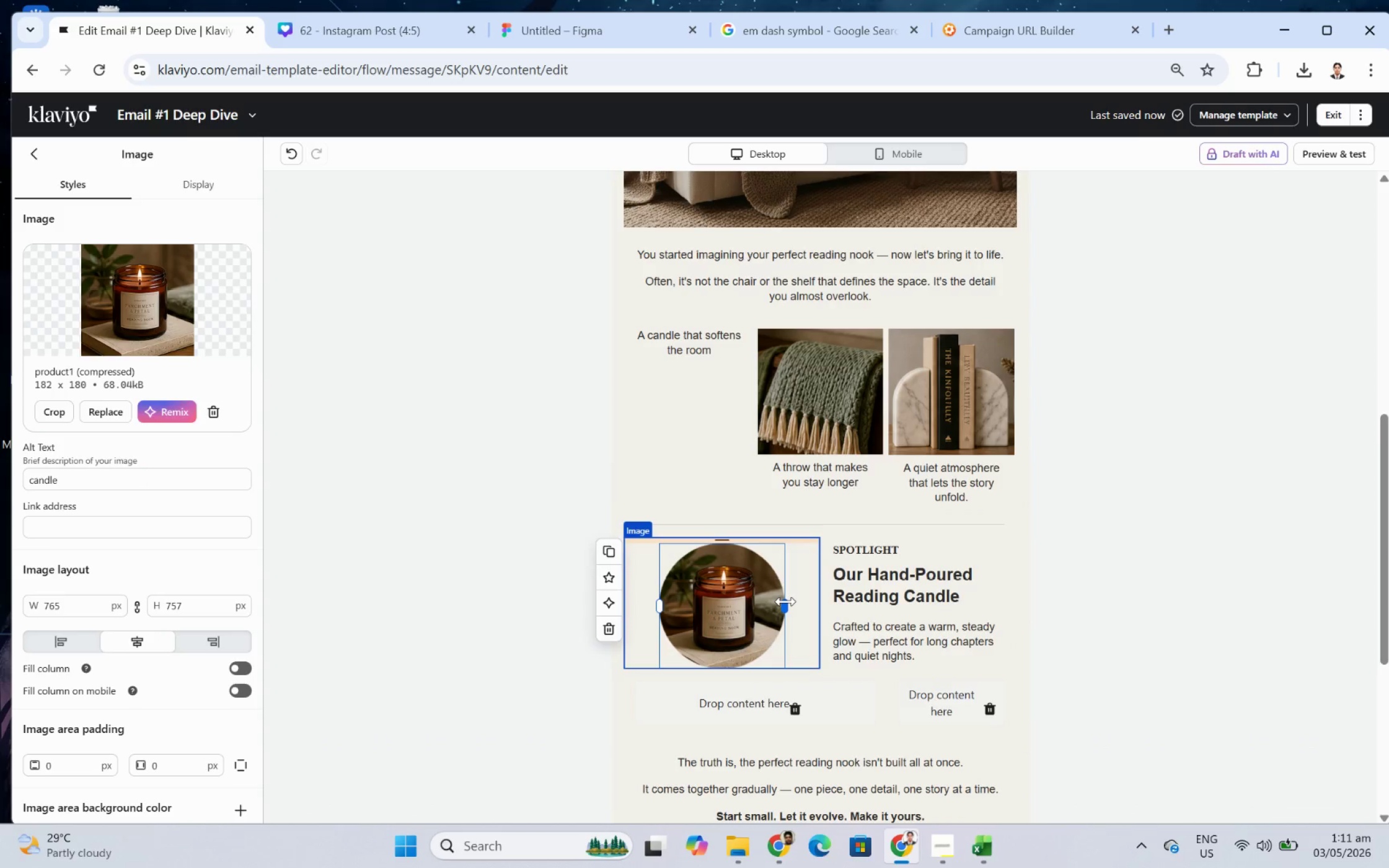 
left_click_drag(start_coordinate=[785, 601], to_coordinate=[1033, 628])
 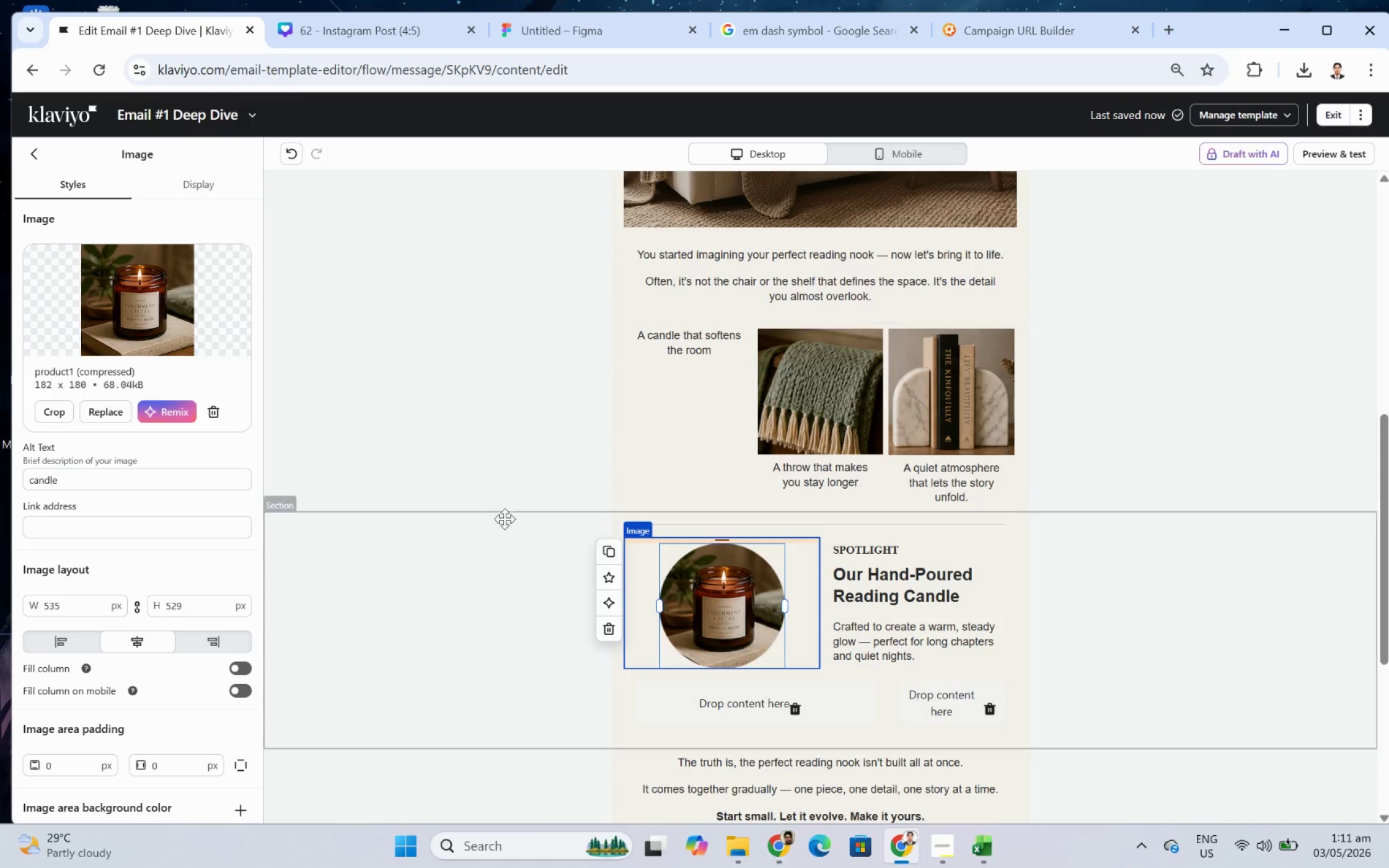 
wait(7.12)
 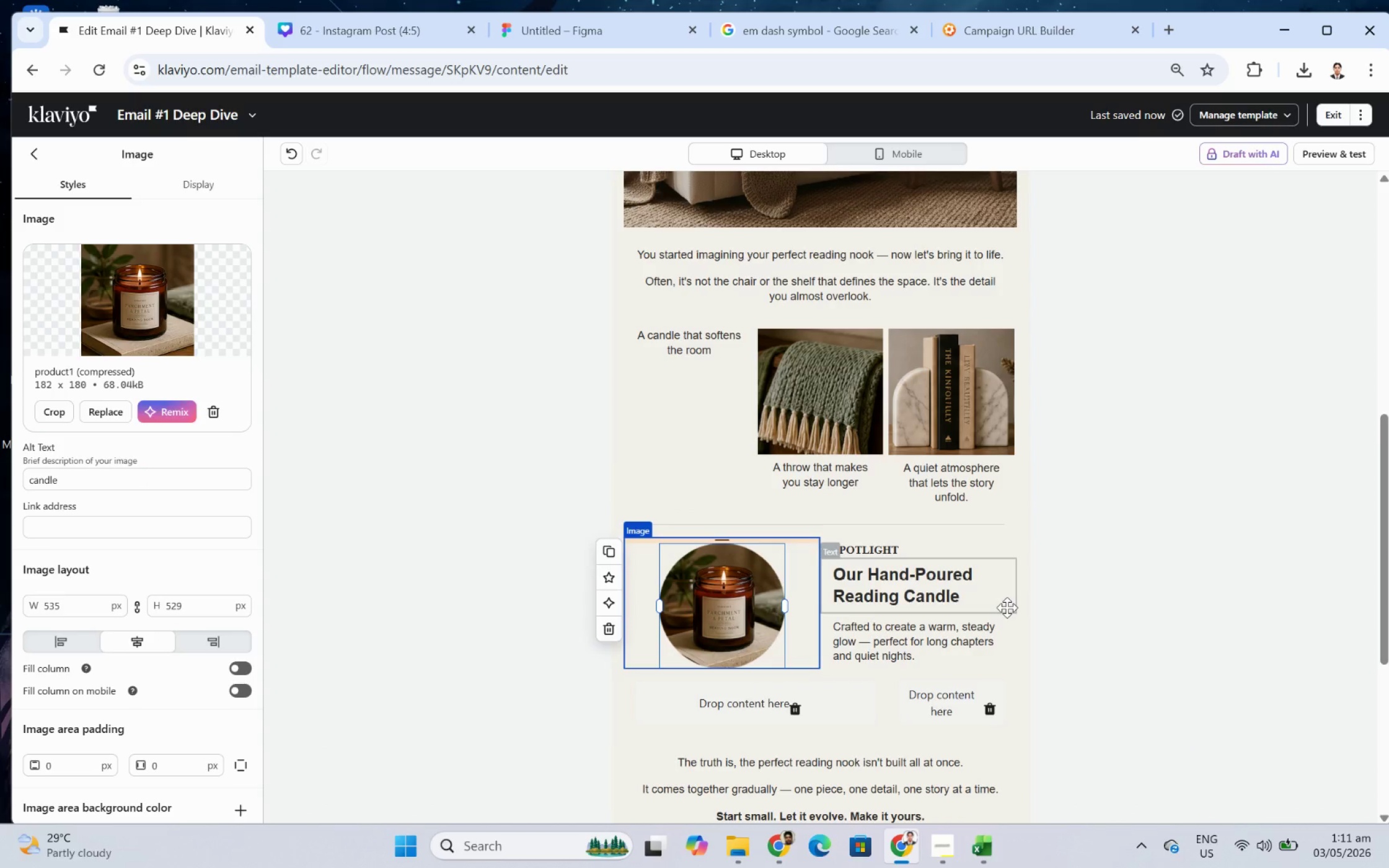 
left_click([94, 405])
 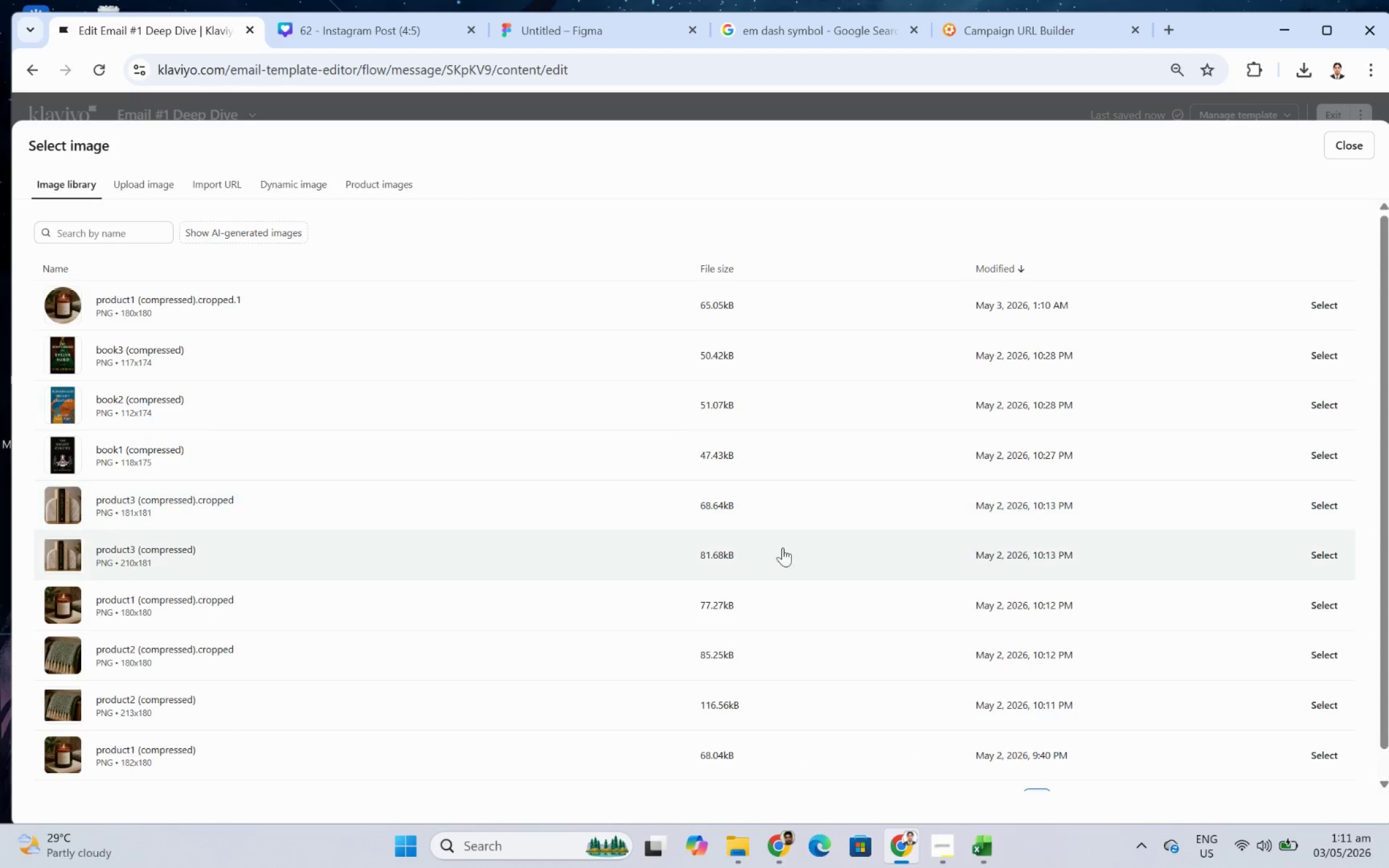 
scroll: coordinate [761, 591], scroll_direction: down, amount: 1.0
 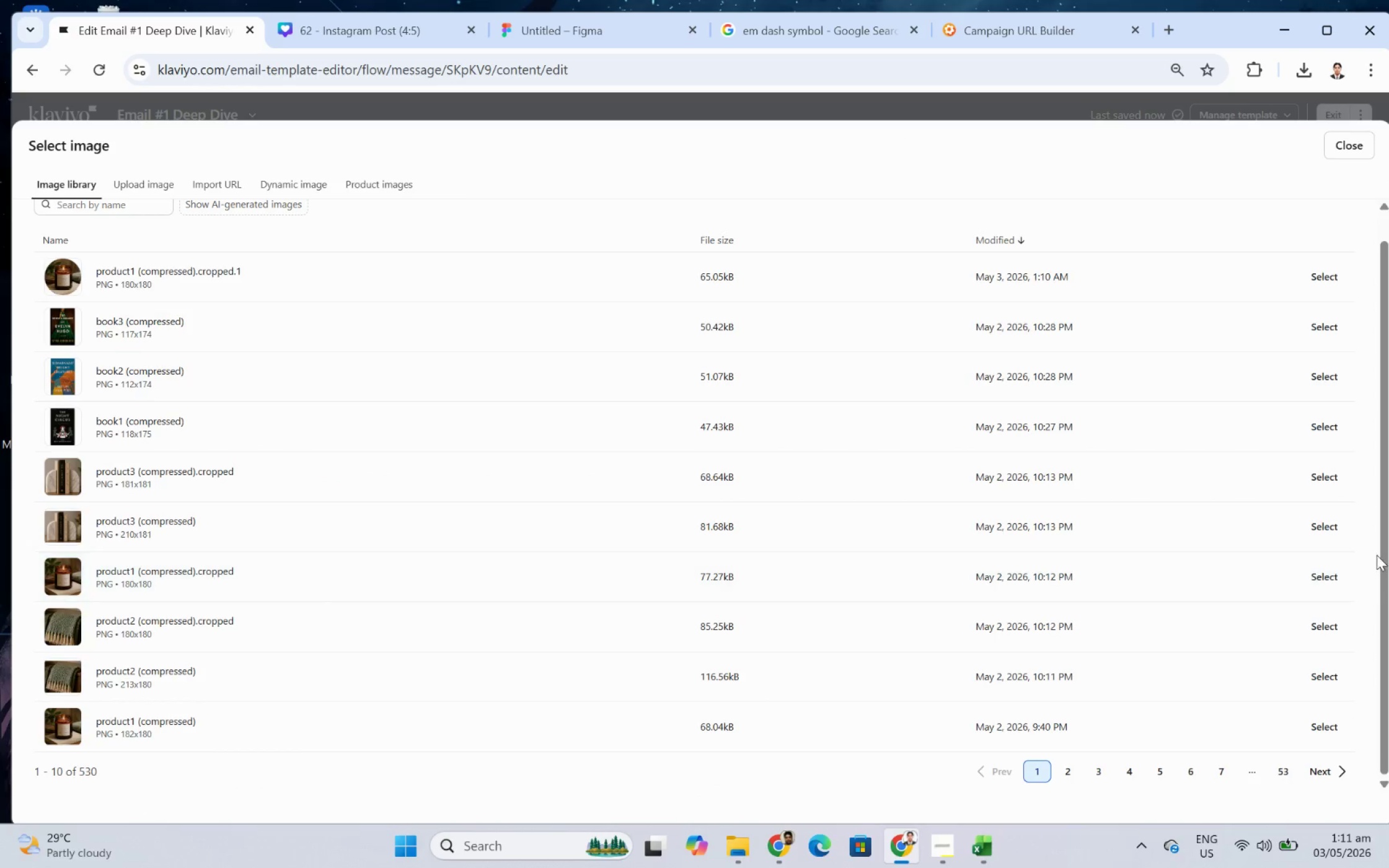 
left_click([1330, 568])
 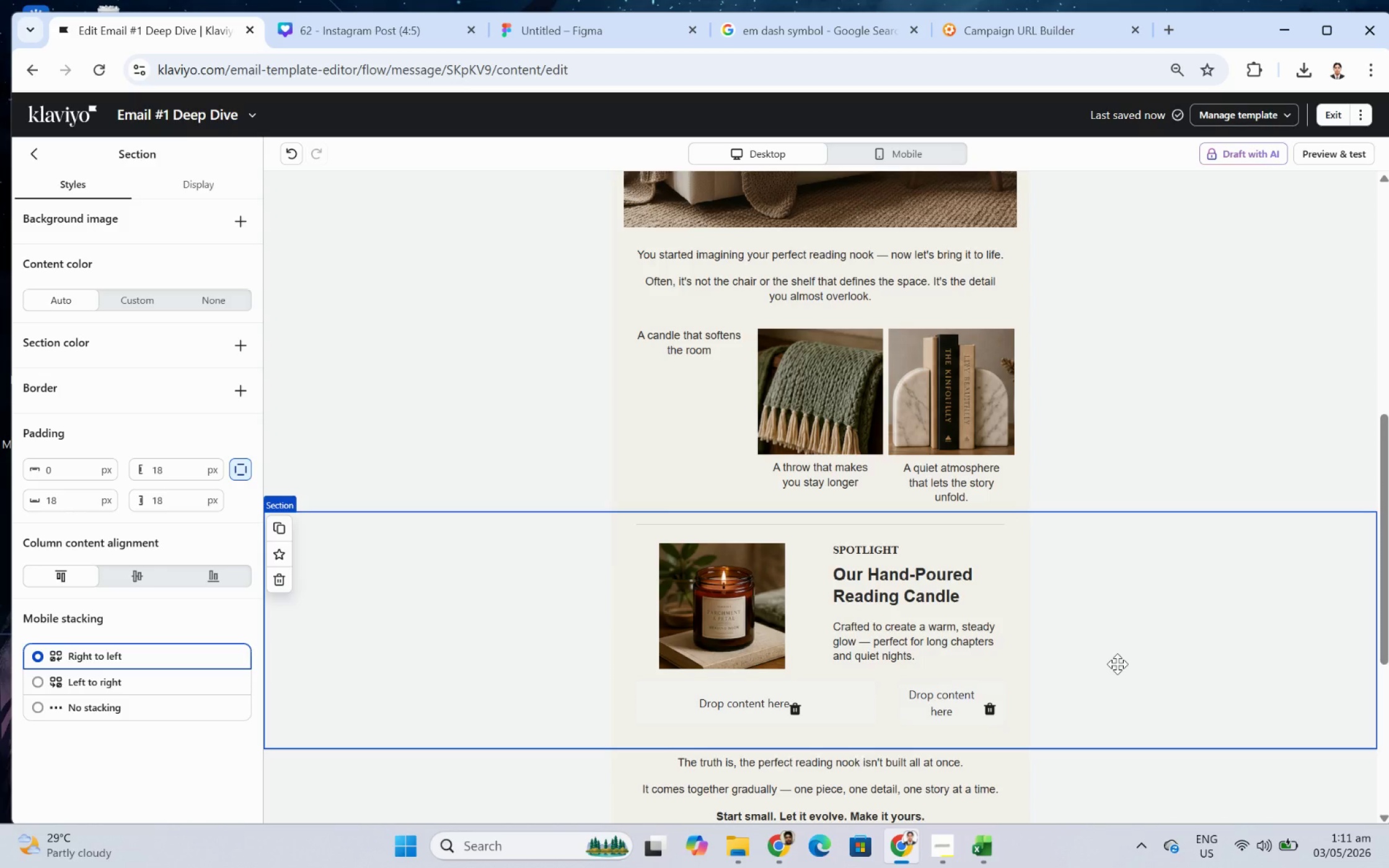 
wait(13.11)
 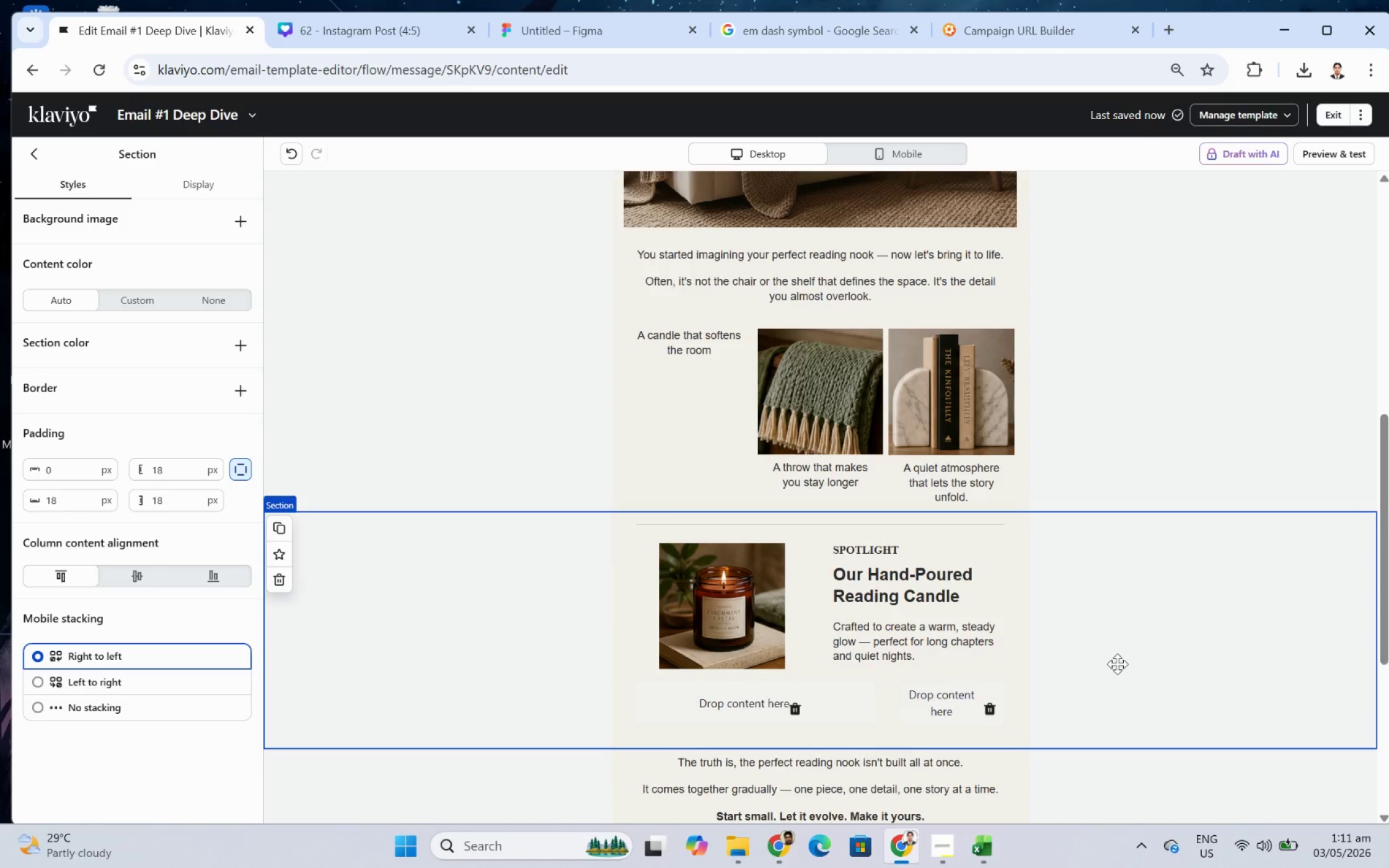 
left_click([289, 151])
 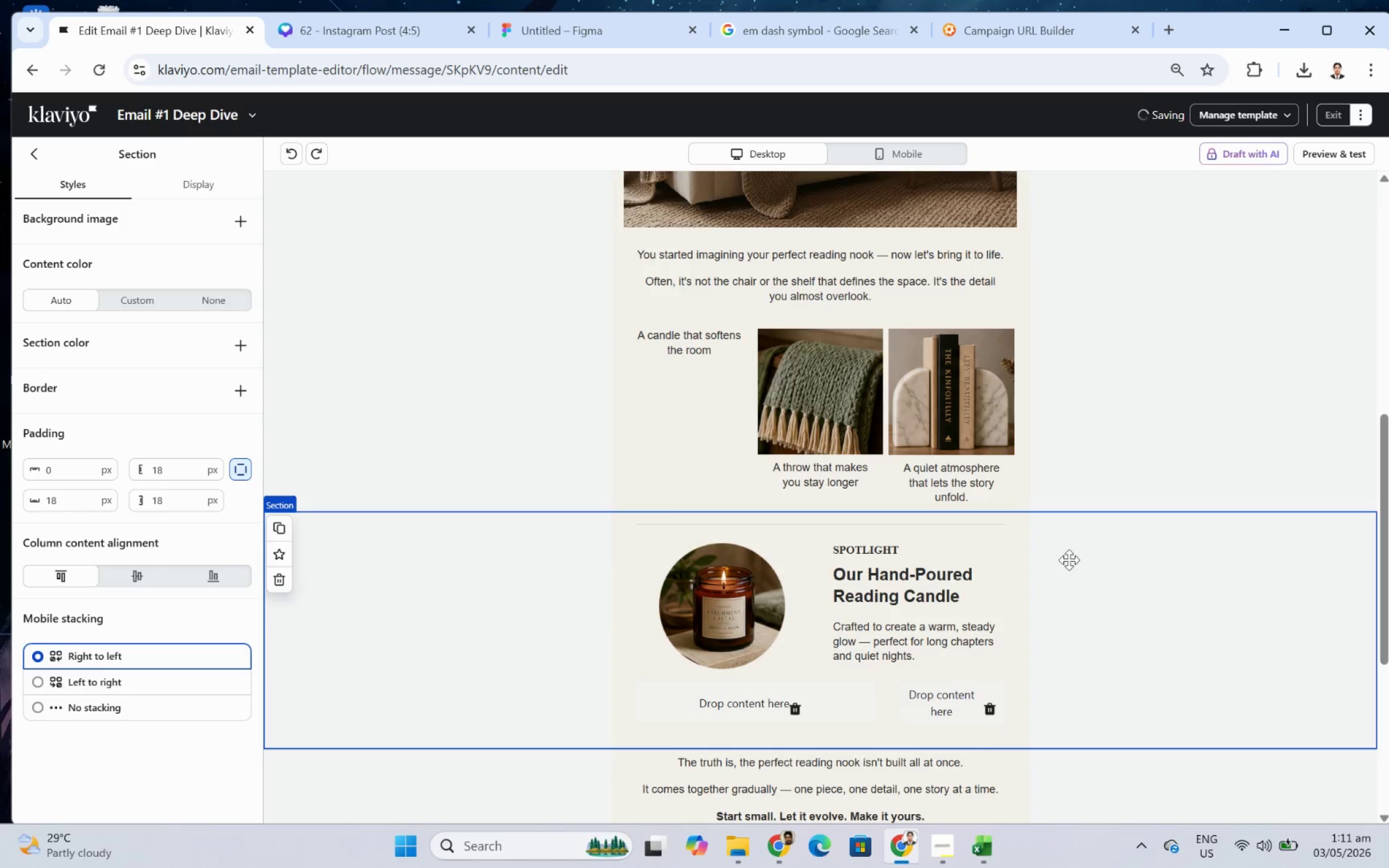 
left_click([1144, 588])
 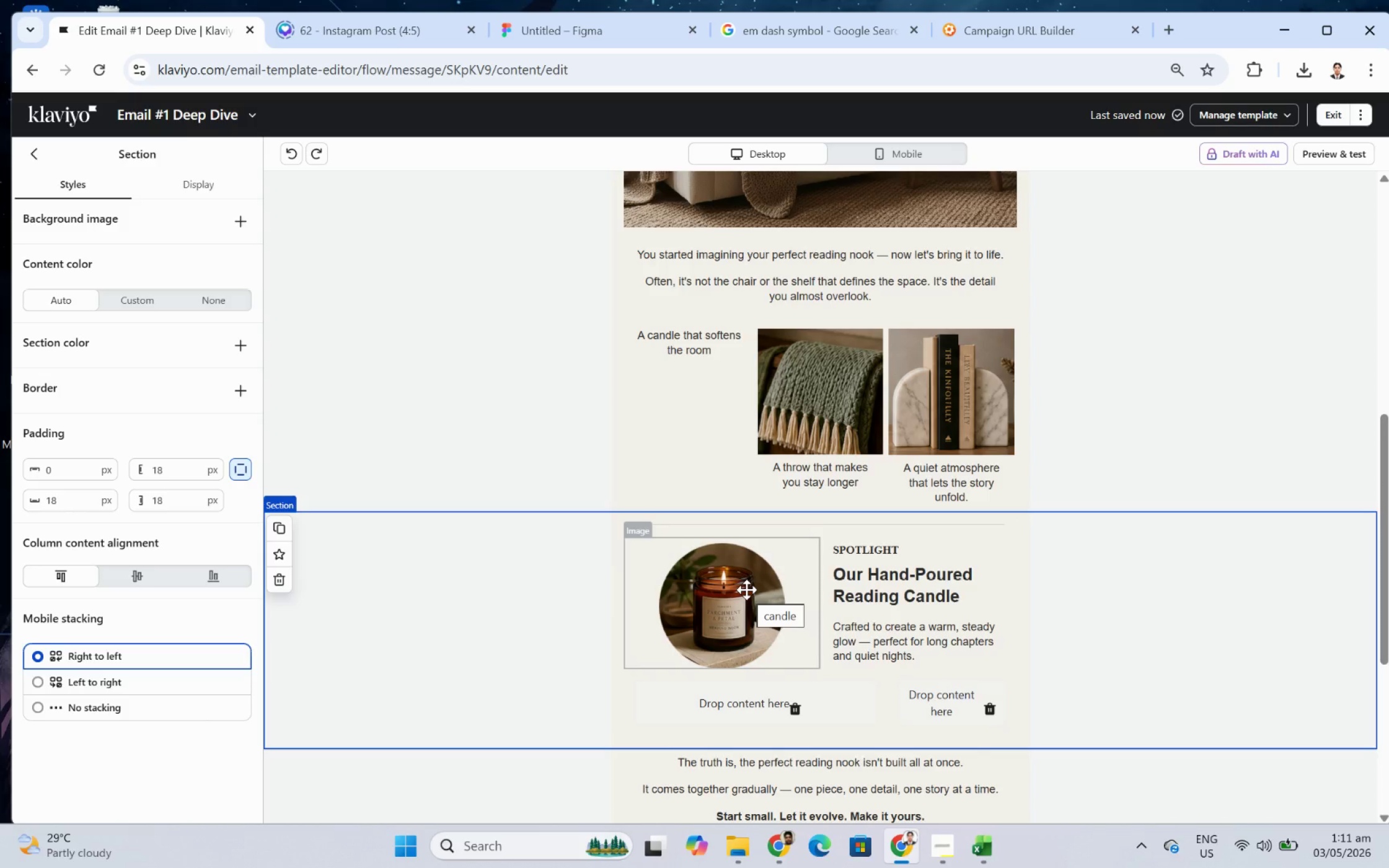 
left_click([746, 589])
 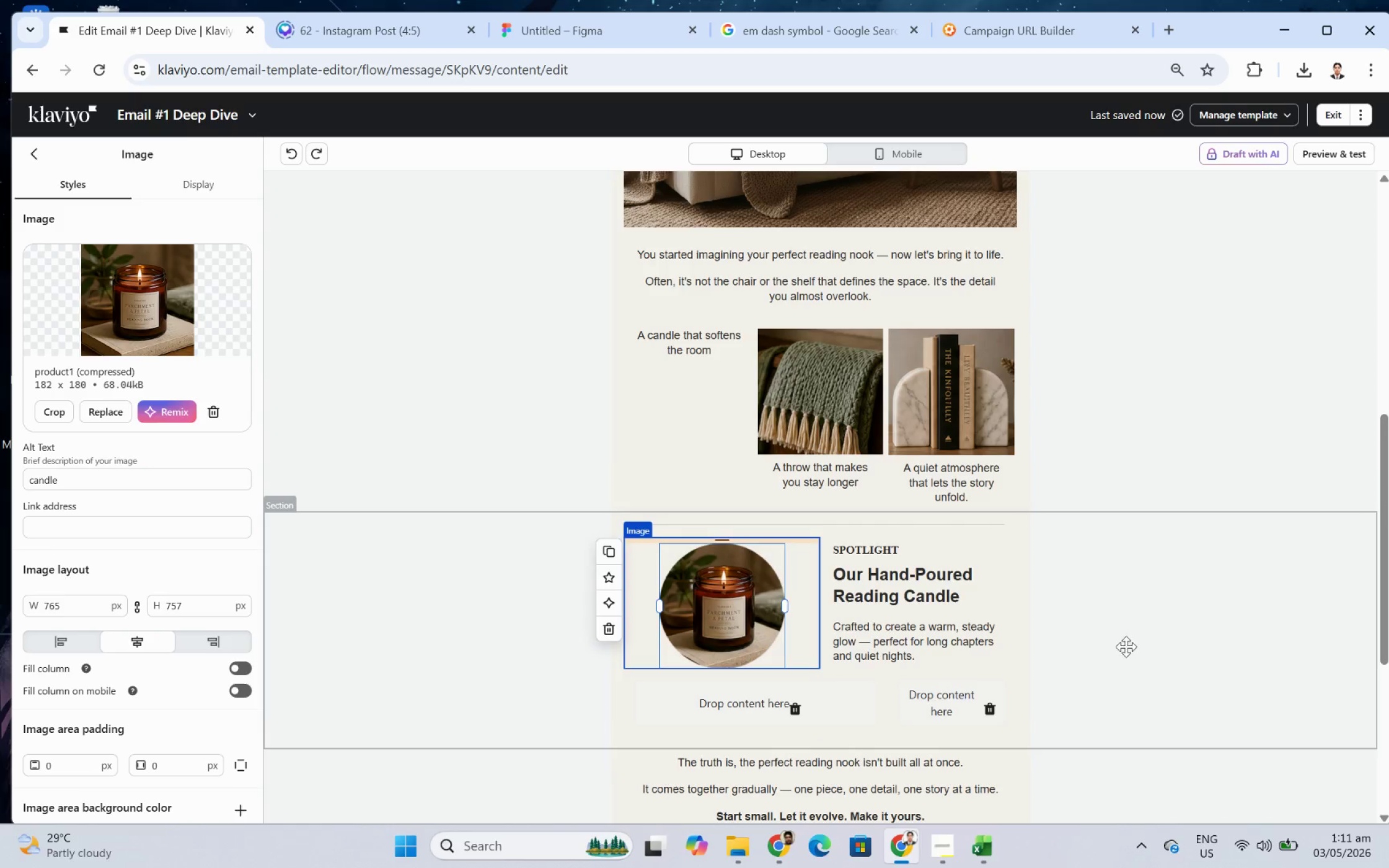 
left_click([1278, 685])
 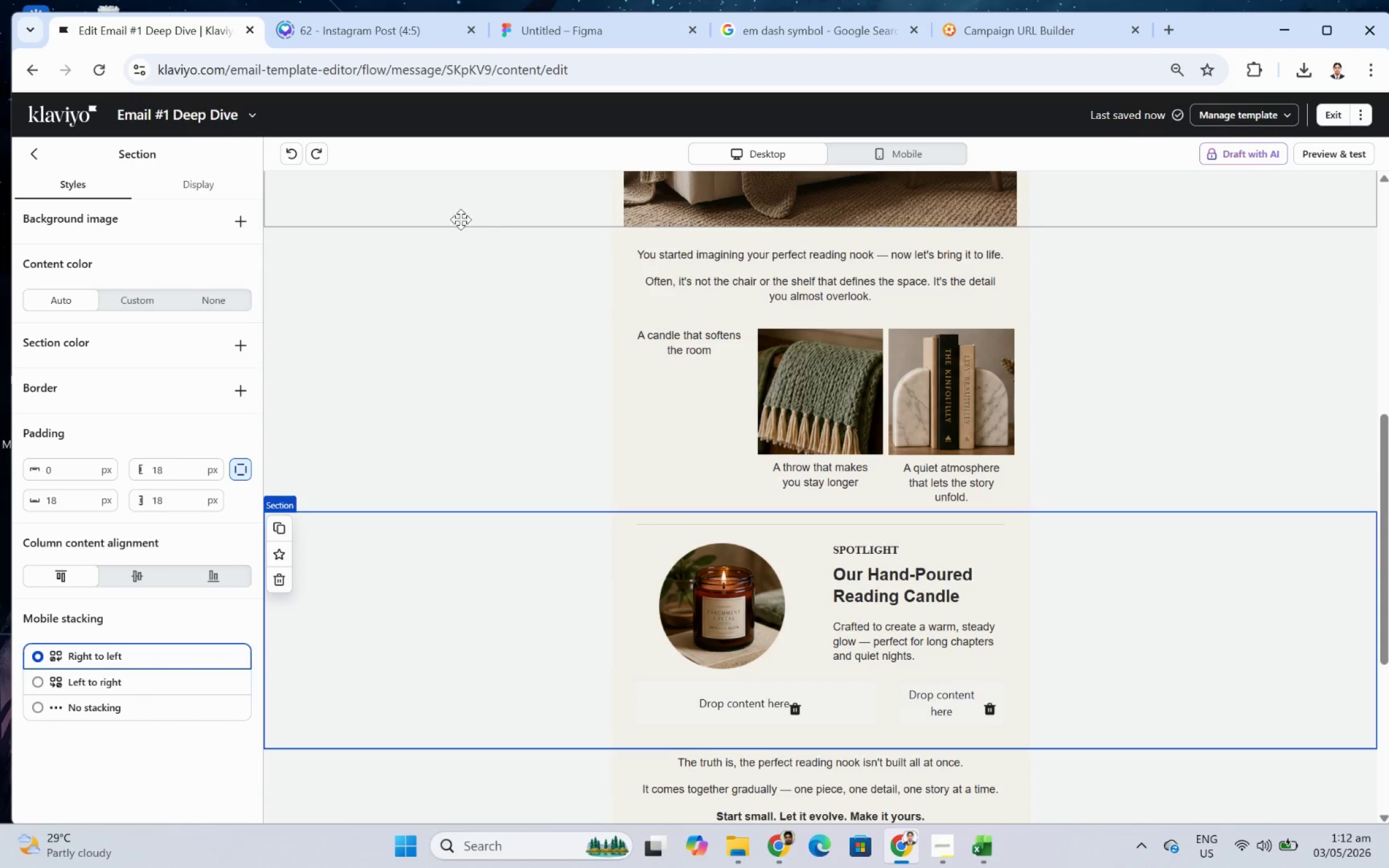 
left_click([294, 159])
 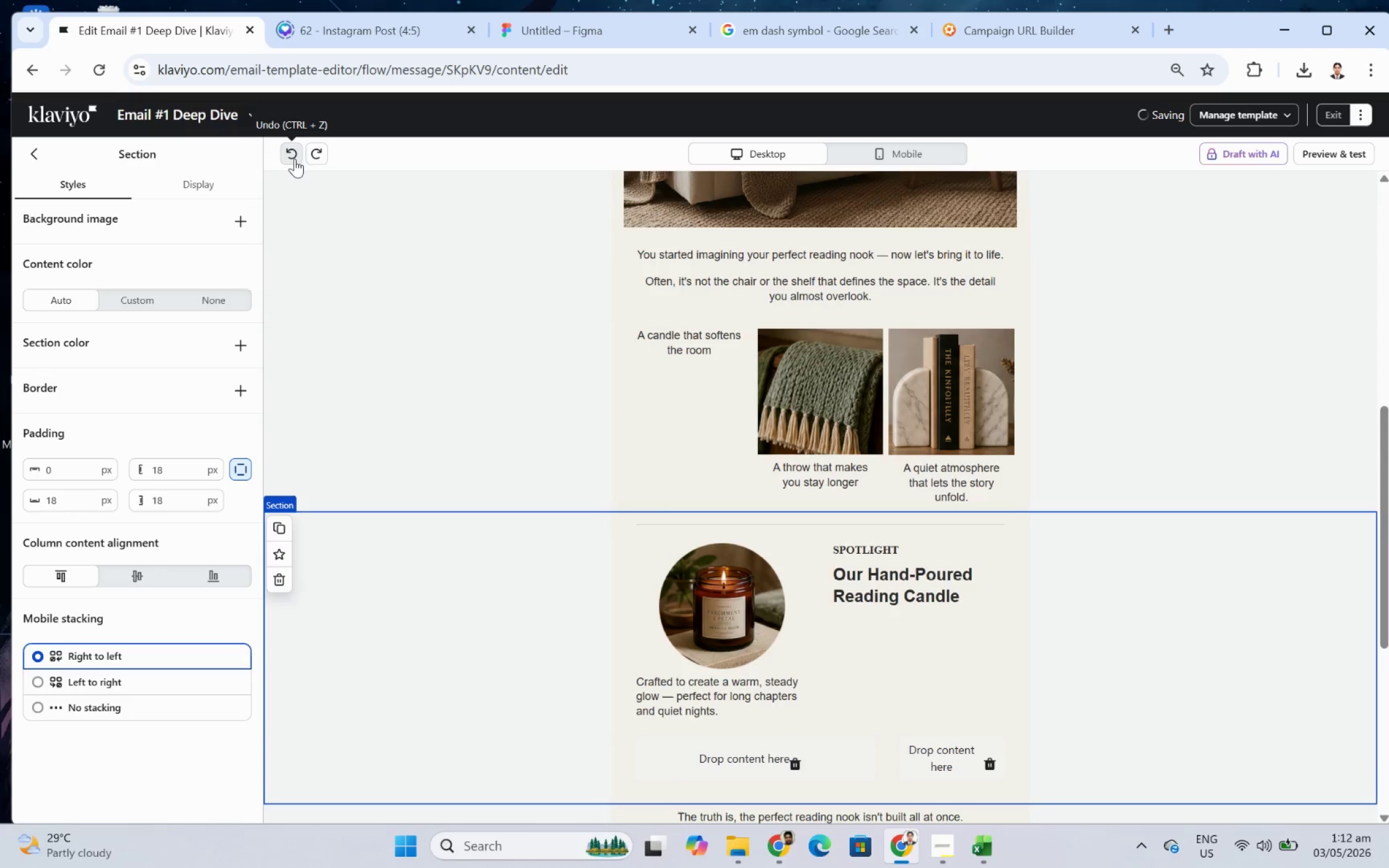 
left_click([294, 159])
 